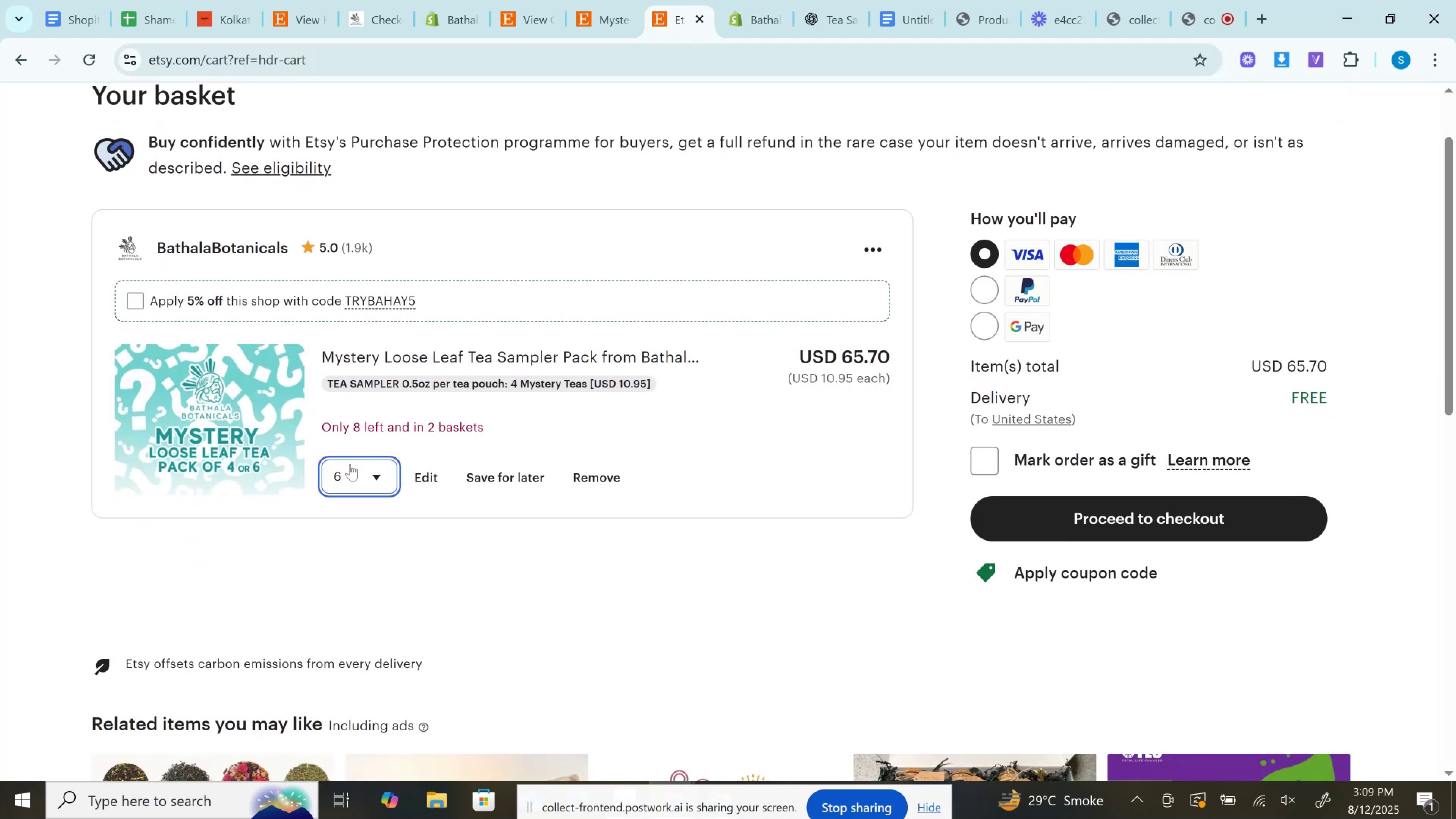 
left_click([351, 474])
 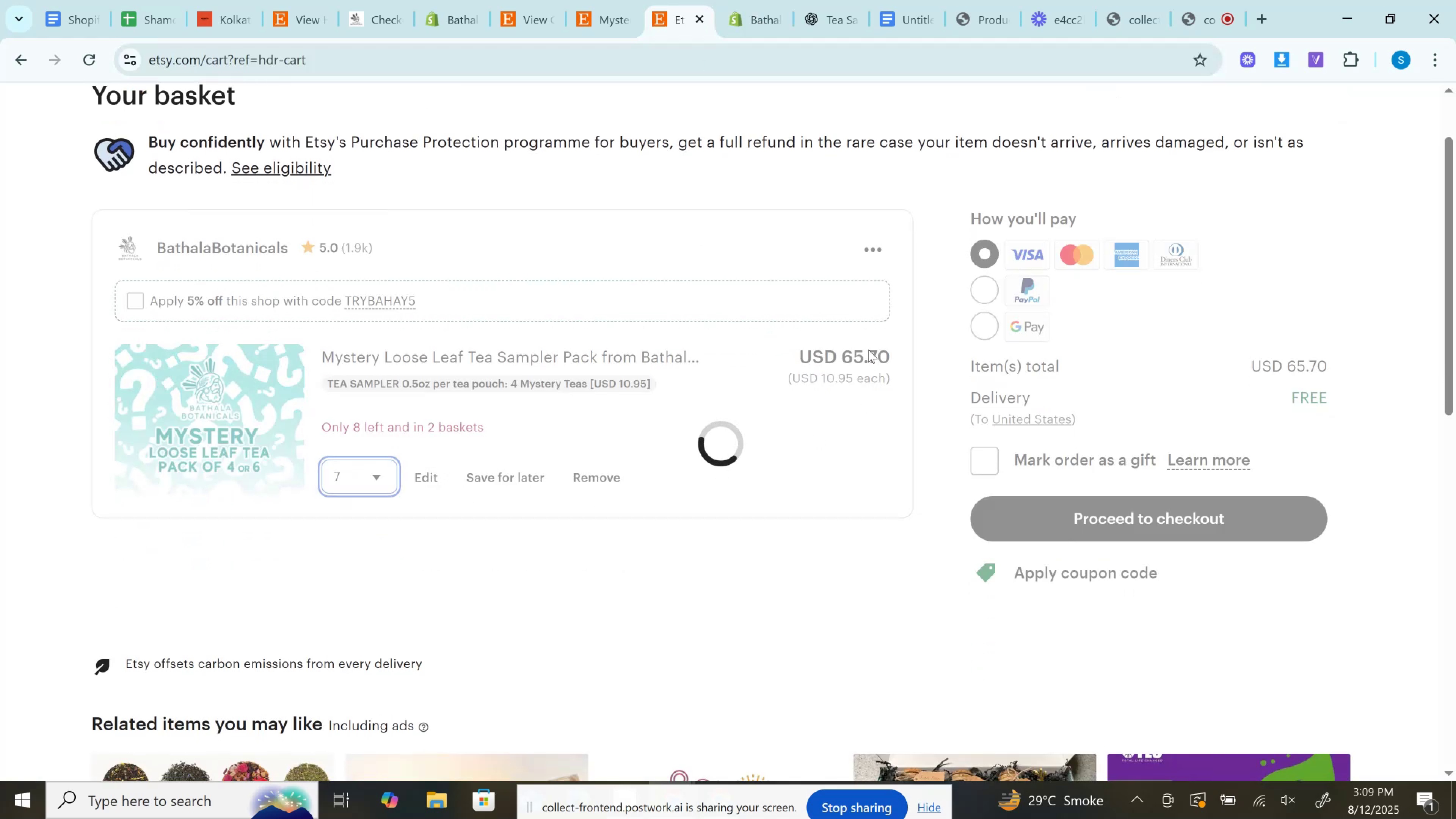 
left_click([868, 348])
 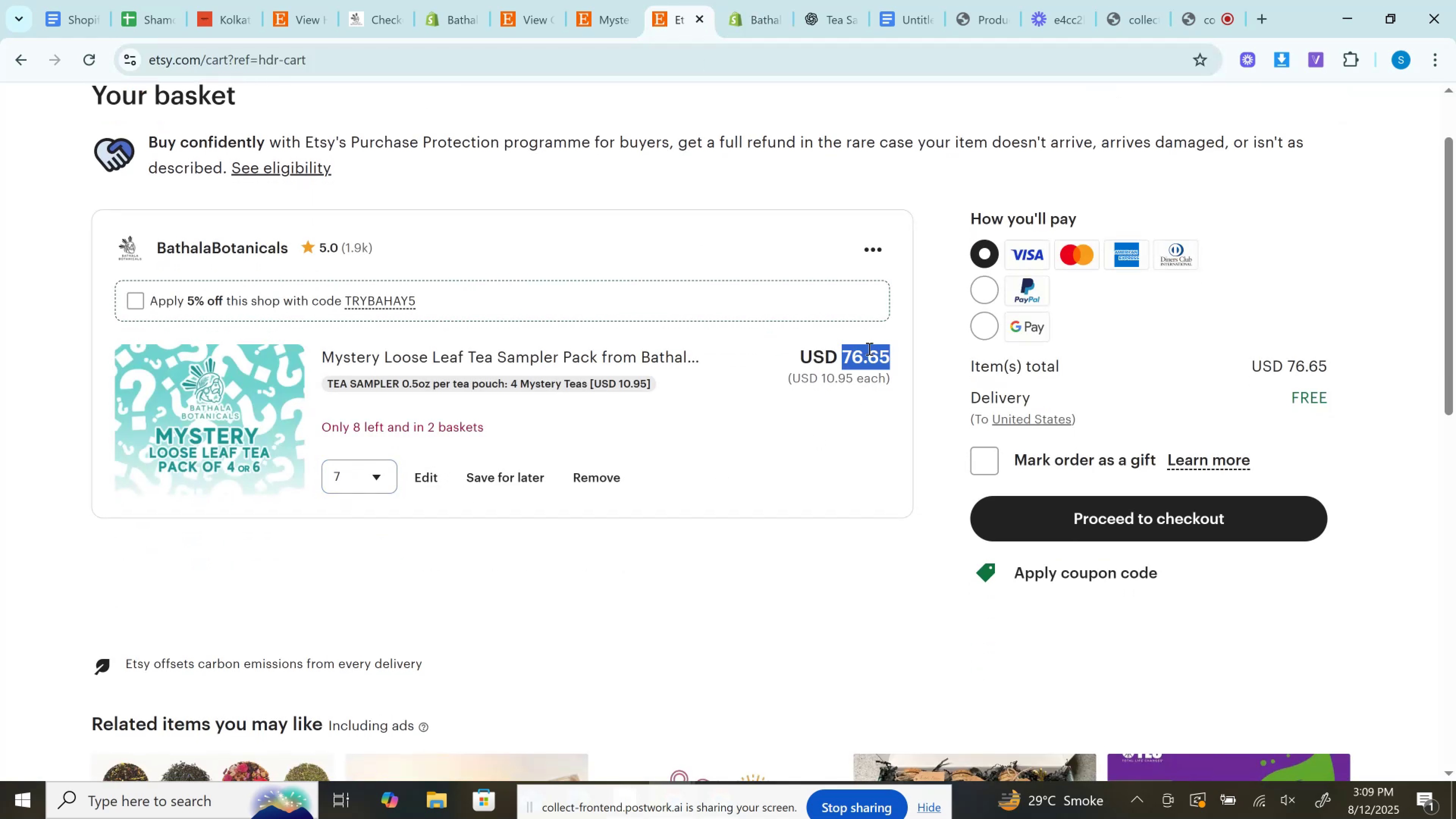 
double_click([868, 348])
 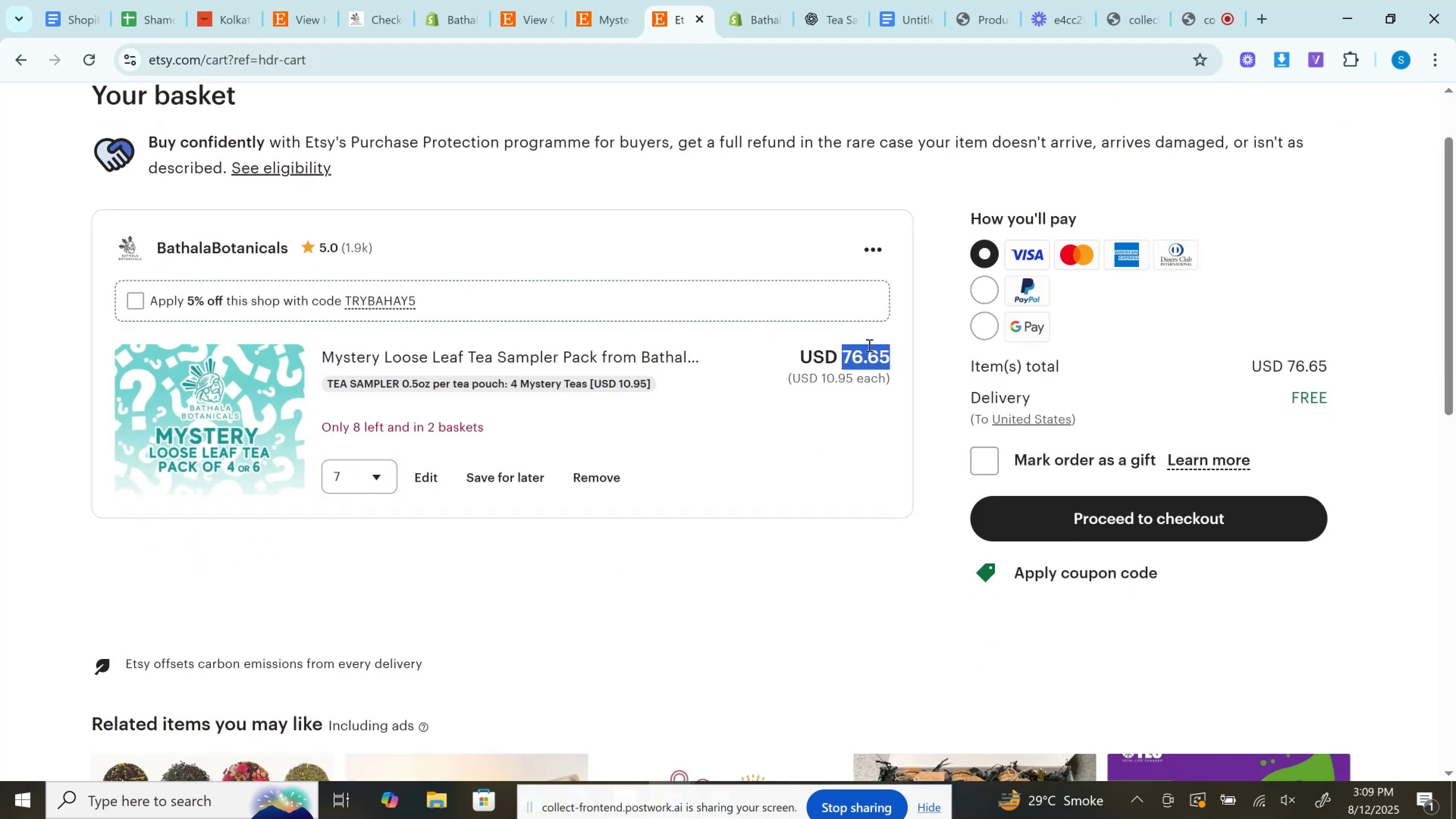 
key(Control+C)
 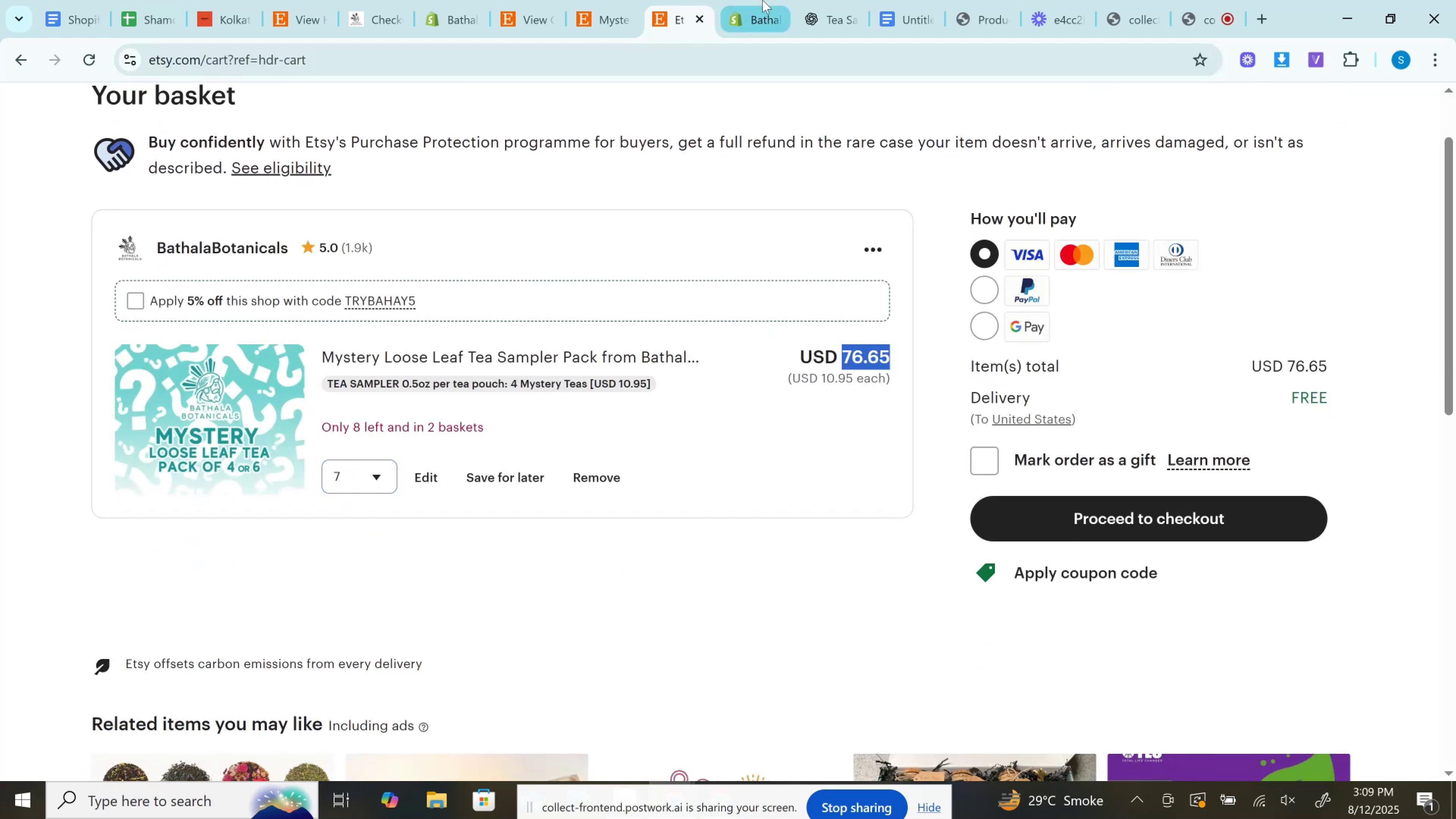 
left_click([763, 0])
 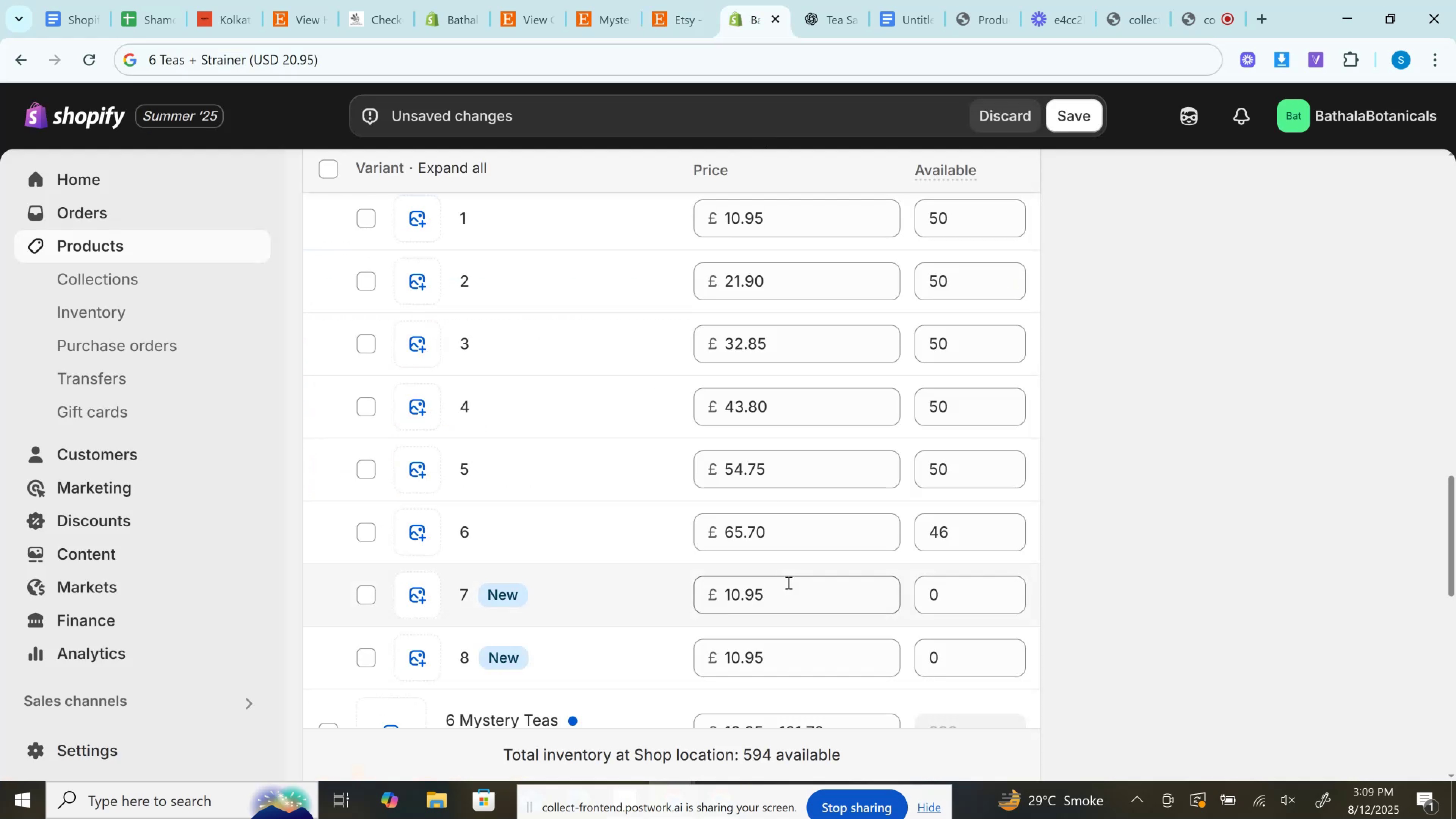 
left_click([788, 591])
 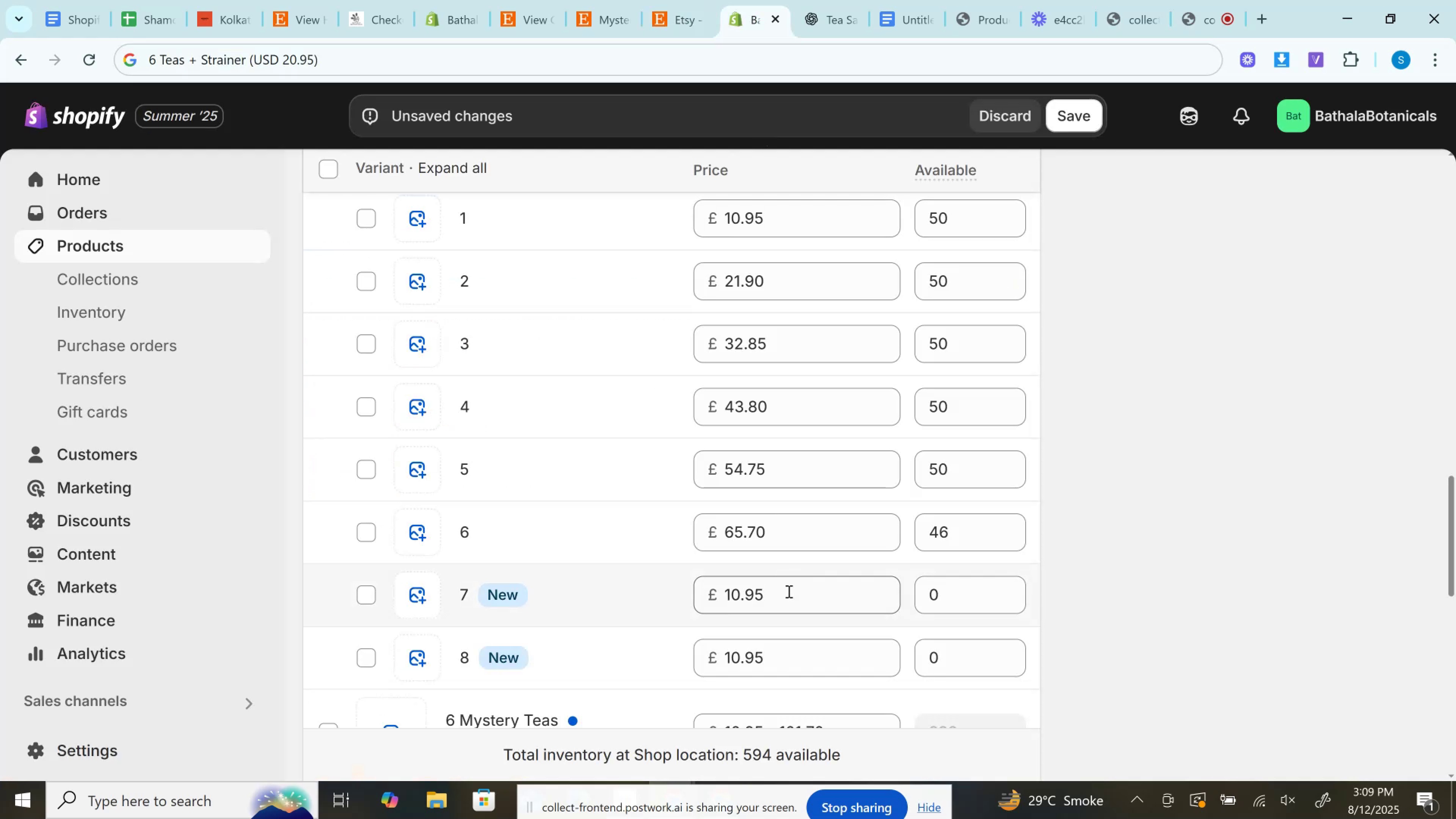 
key(Control+A)
 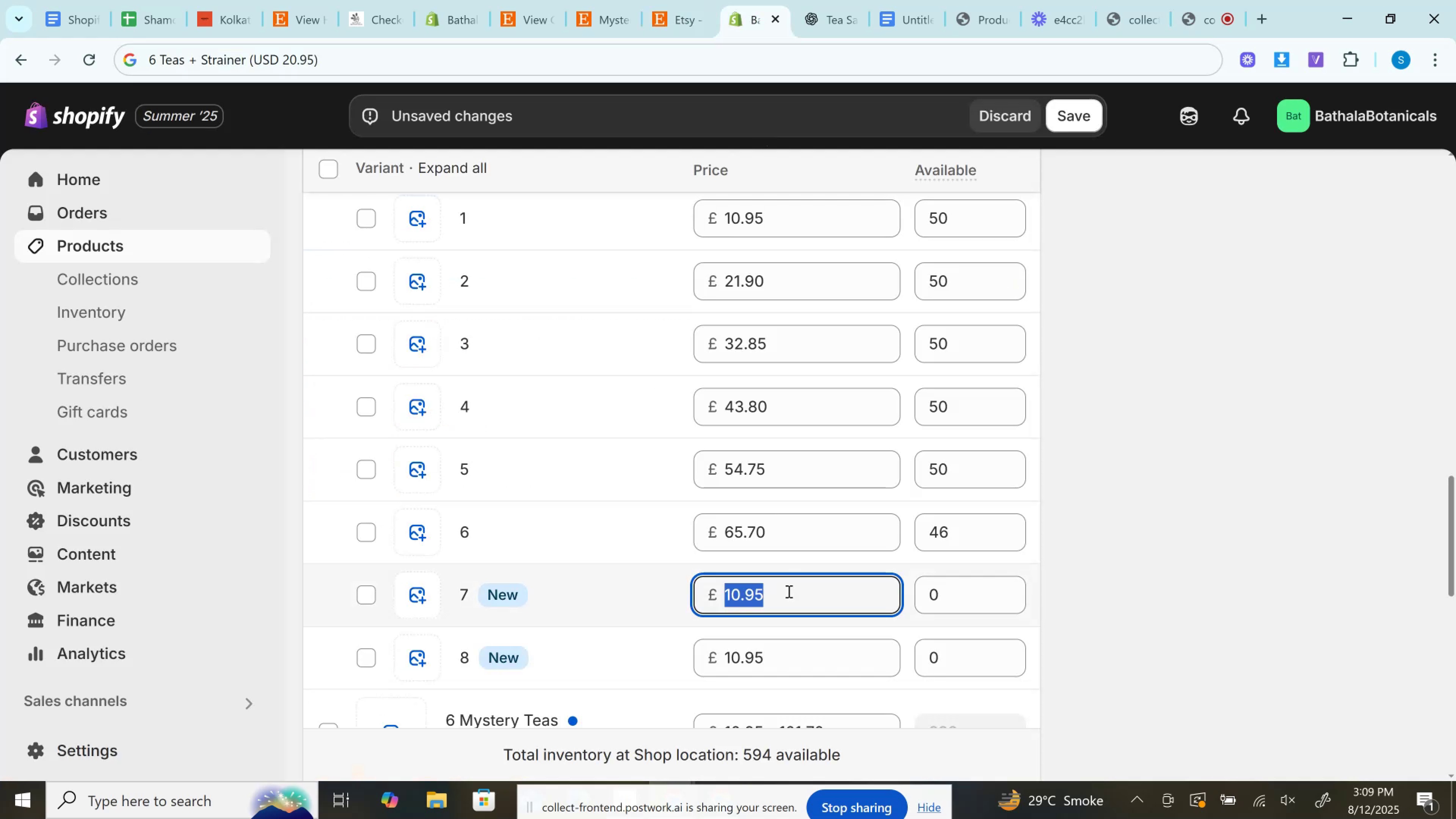 
key(Control+V)
 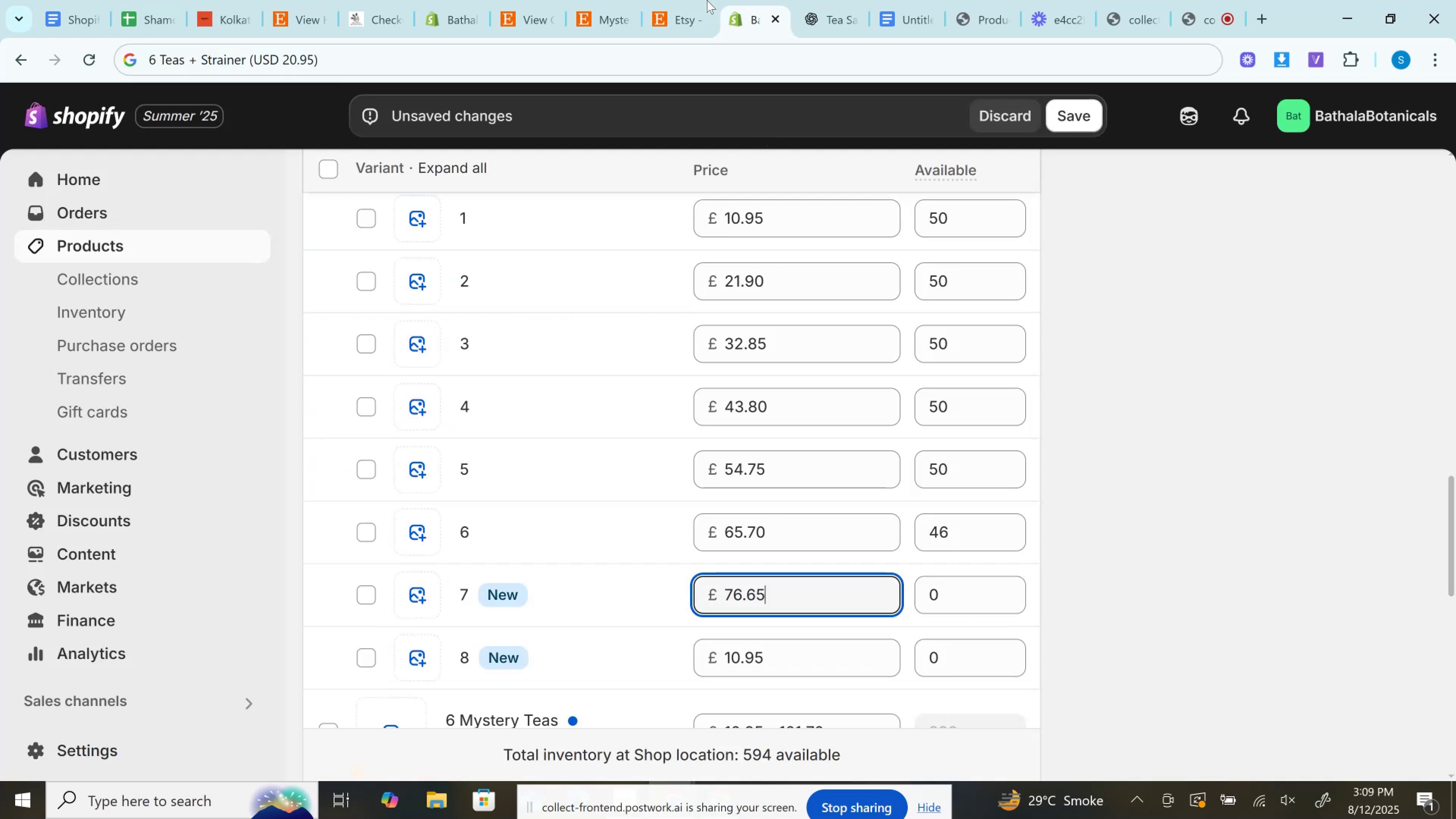 
left_click([703, 0])
 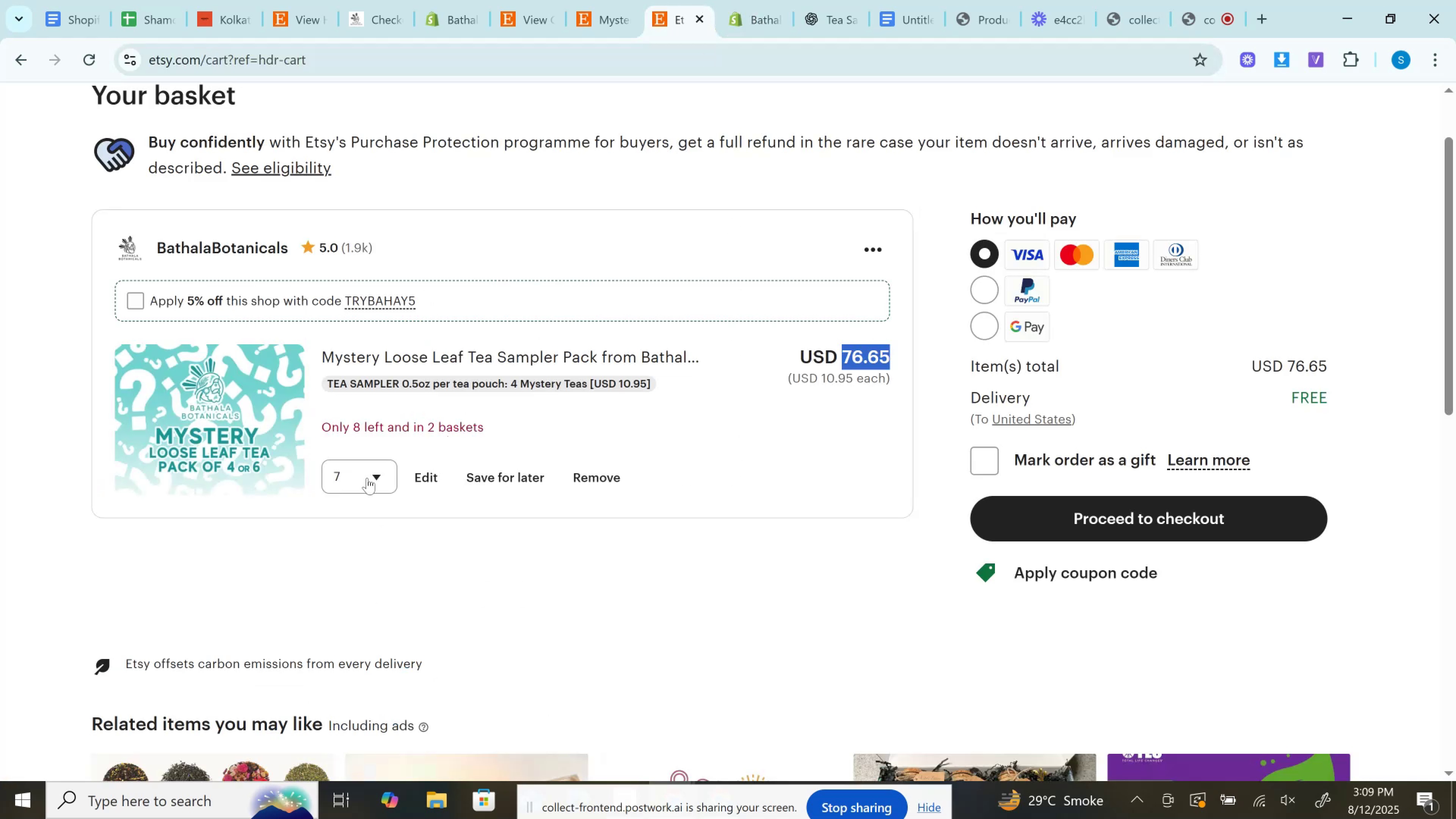 
left_click([360, 481])
 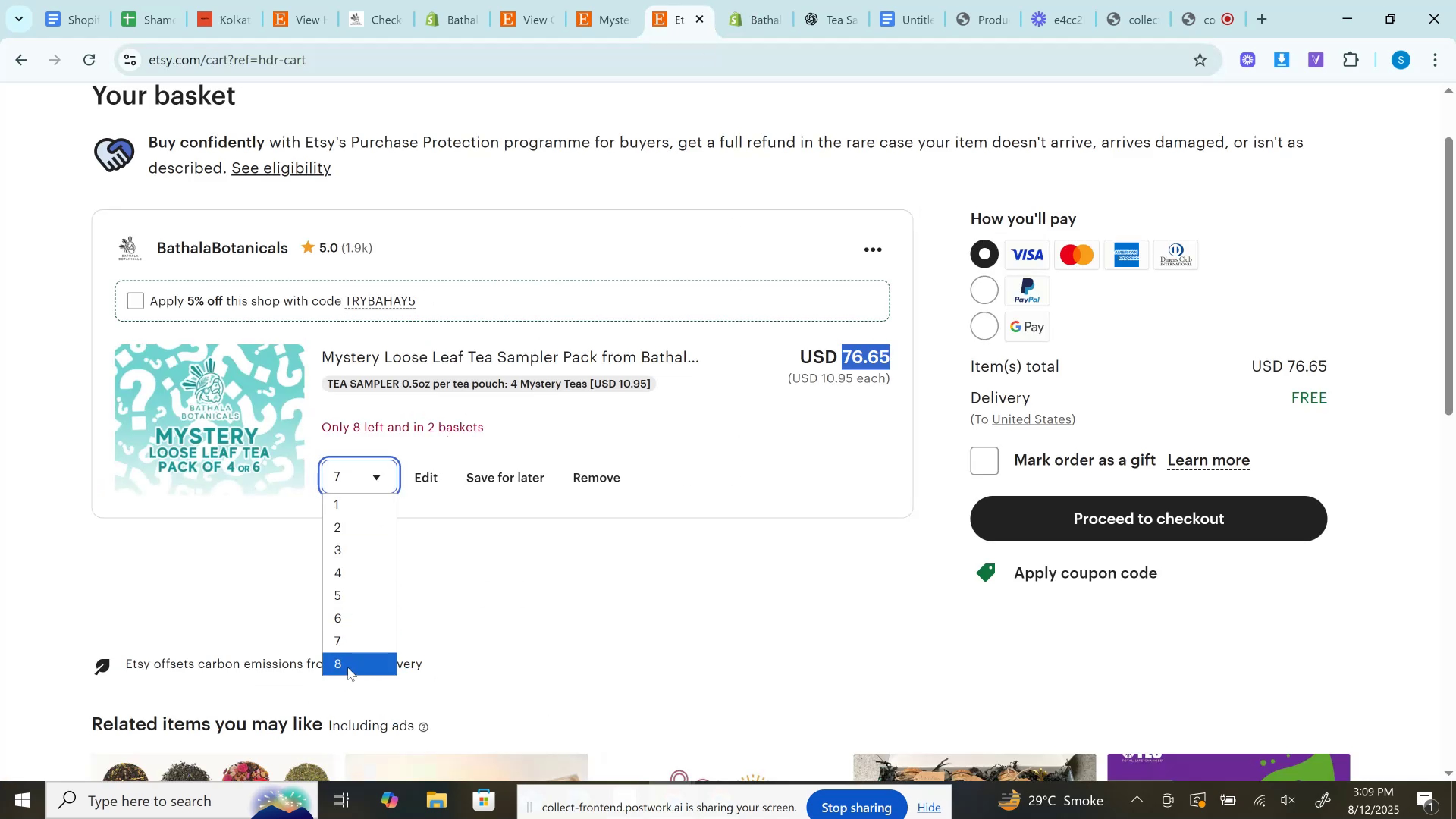 
left_click([348, 665])
 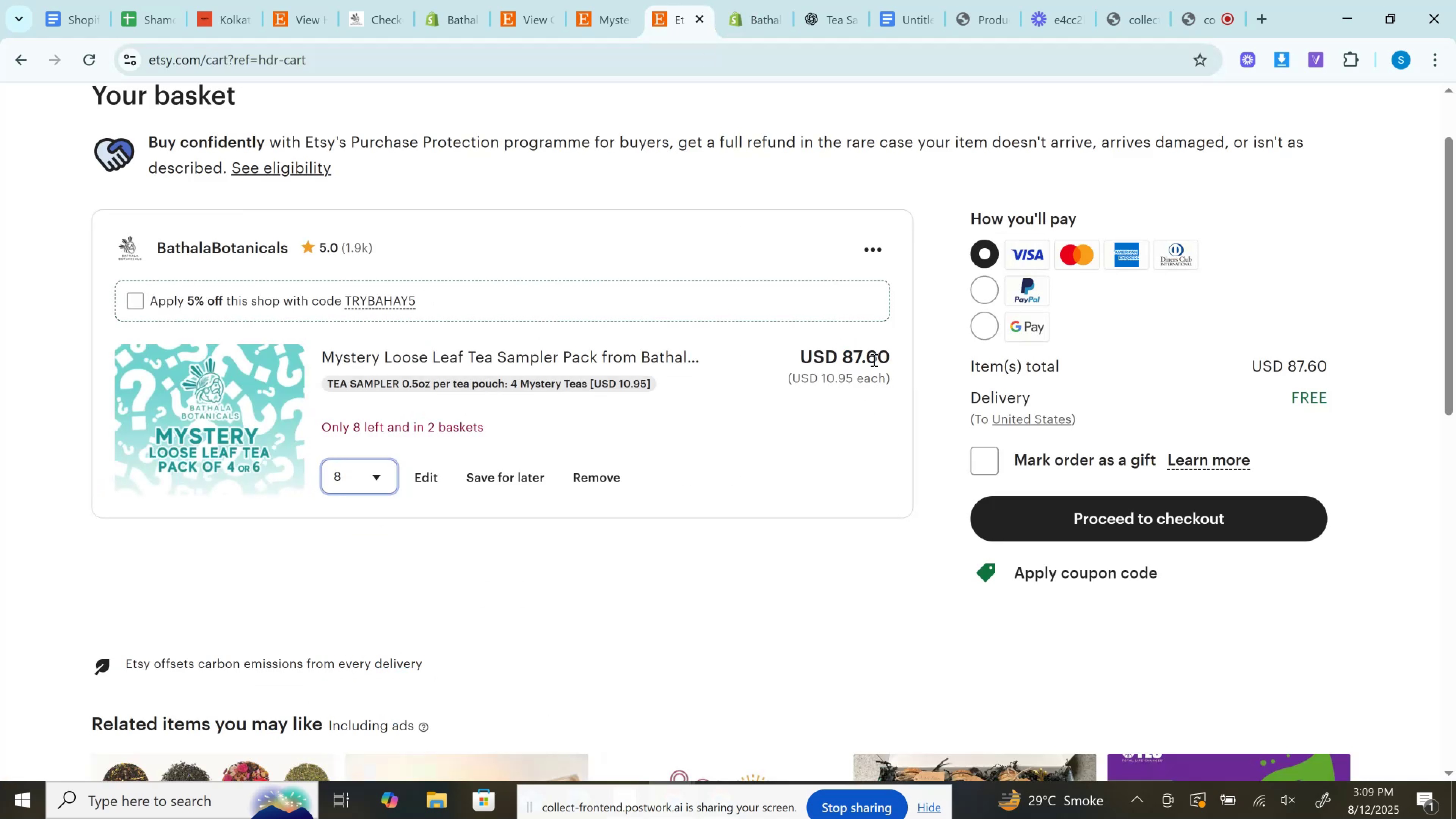 
left_click([870, 359])
 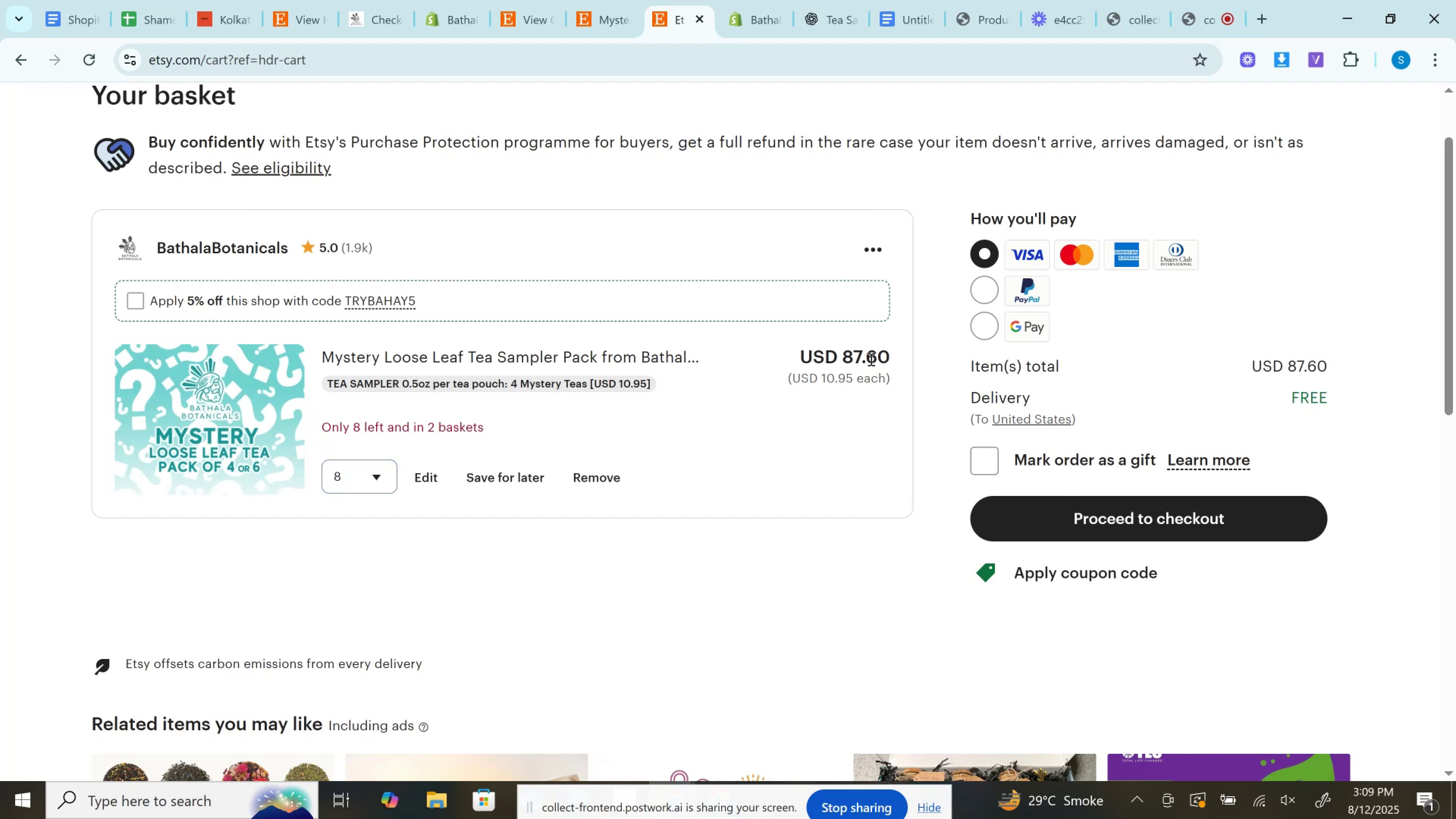 
double_click([870, 359])
 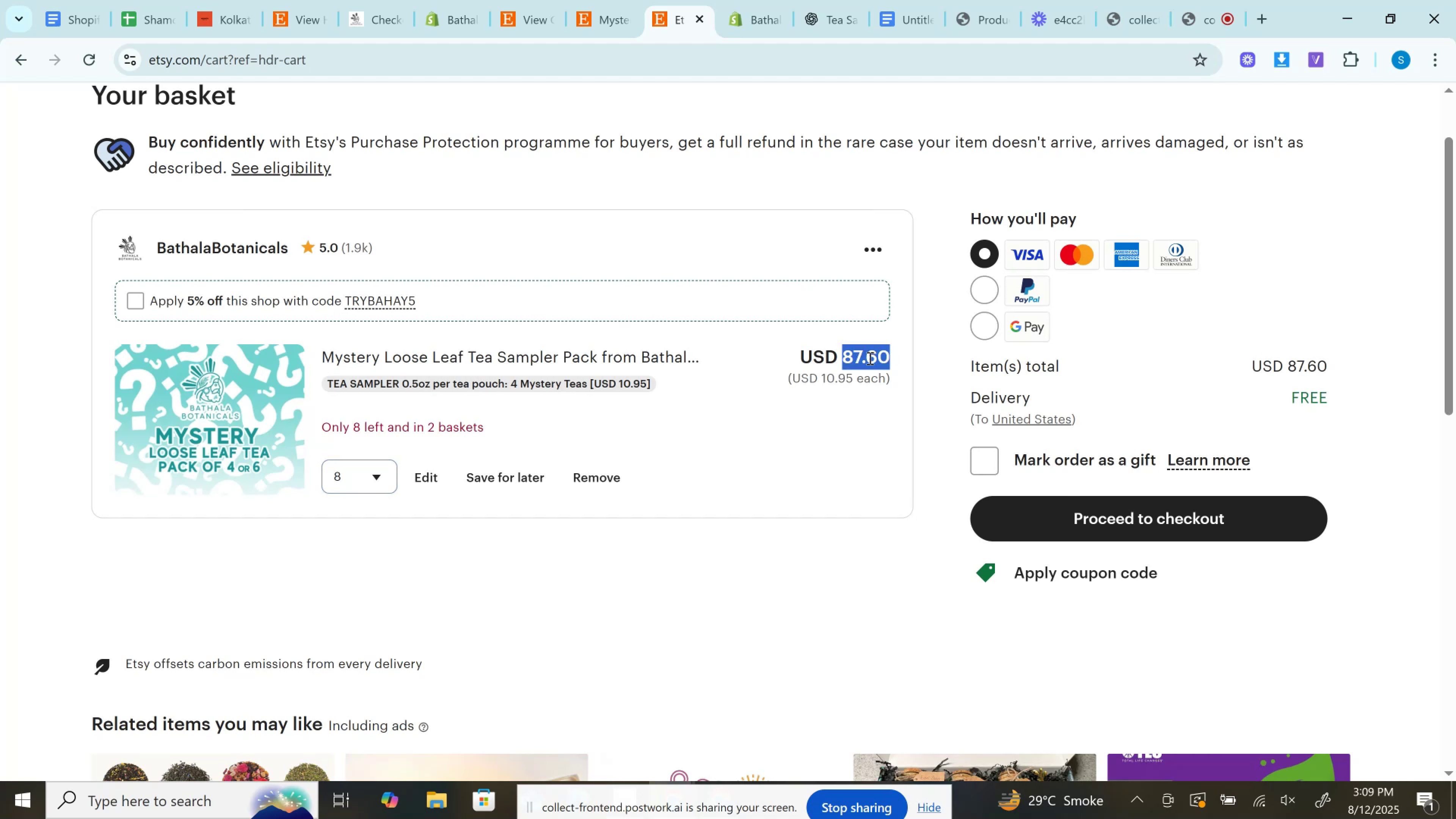 
key(Control+C)
 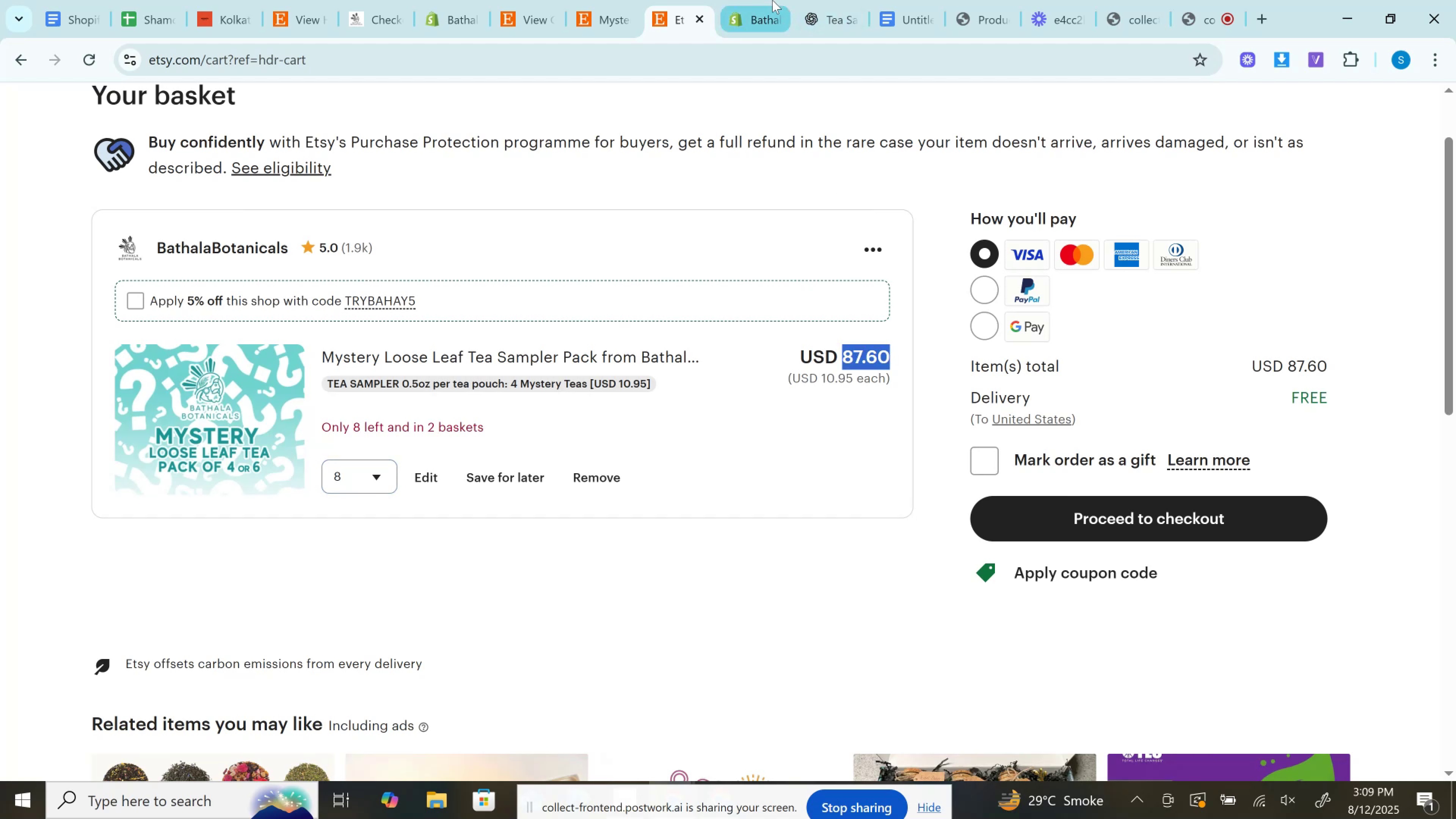 
left_click([770, 0])
 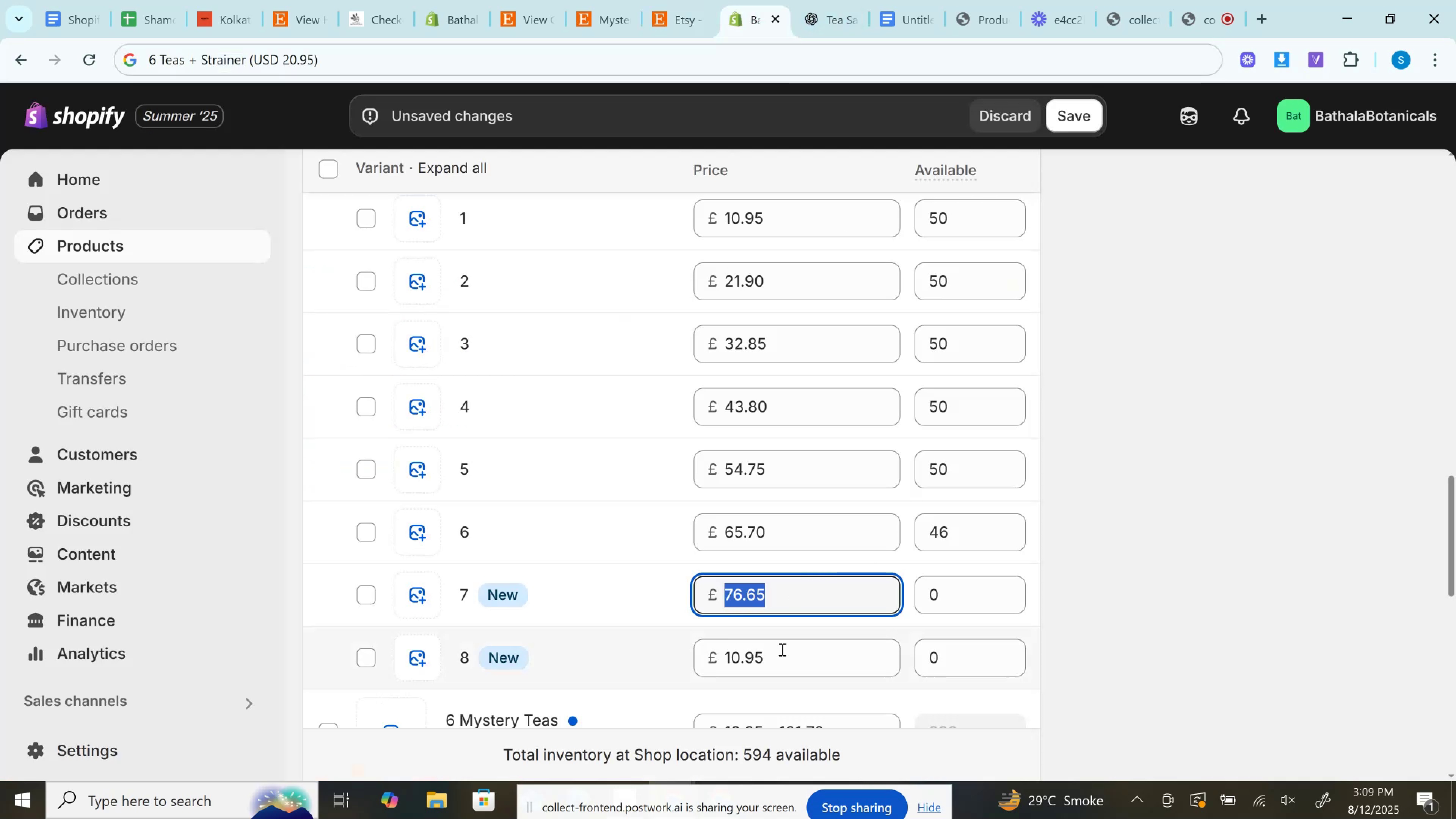 
left_click([786, 651])
 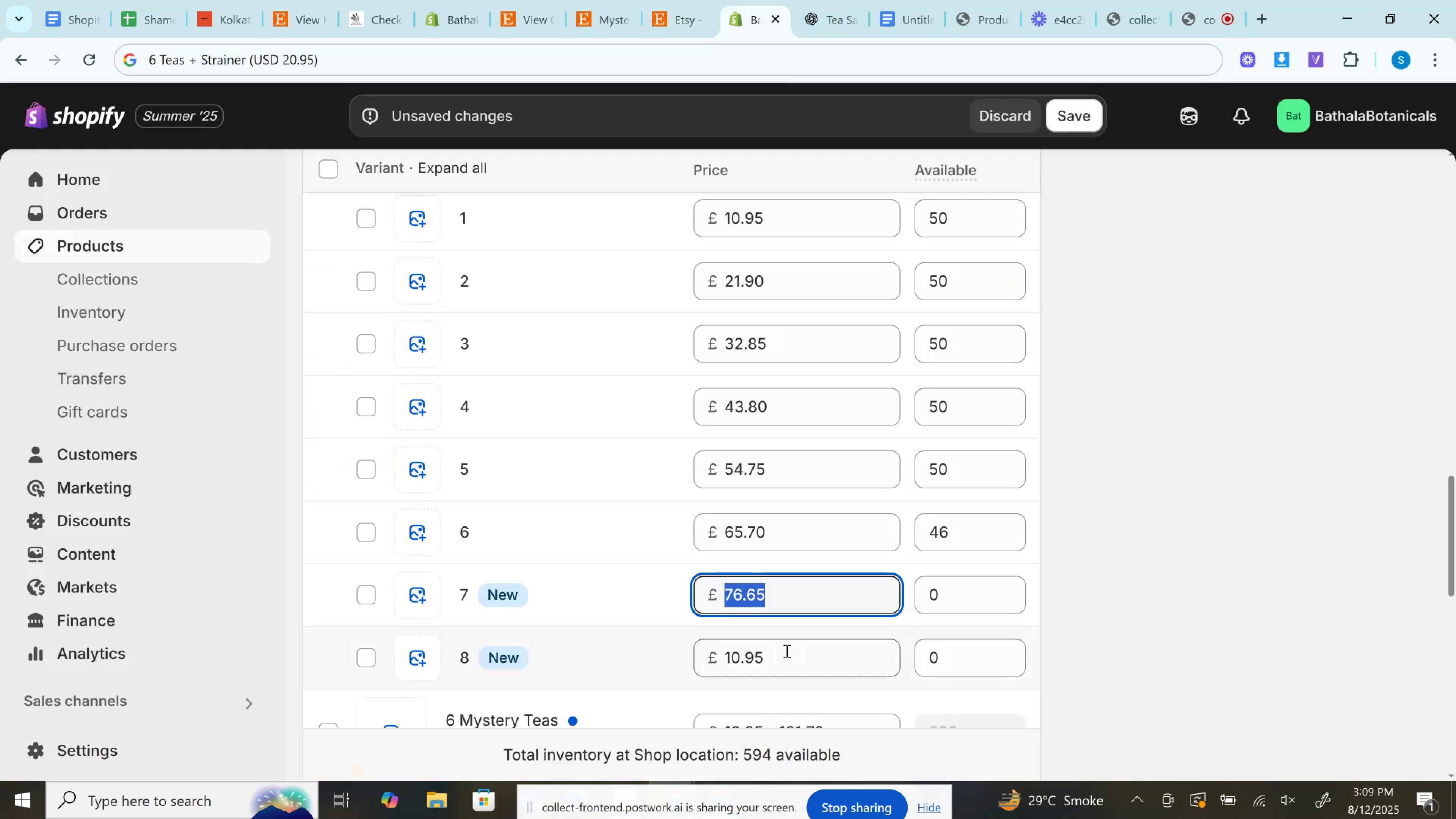 
key(Control+A)
 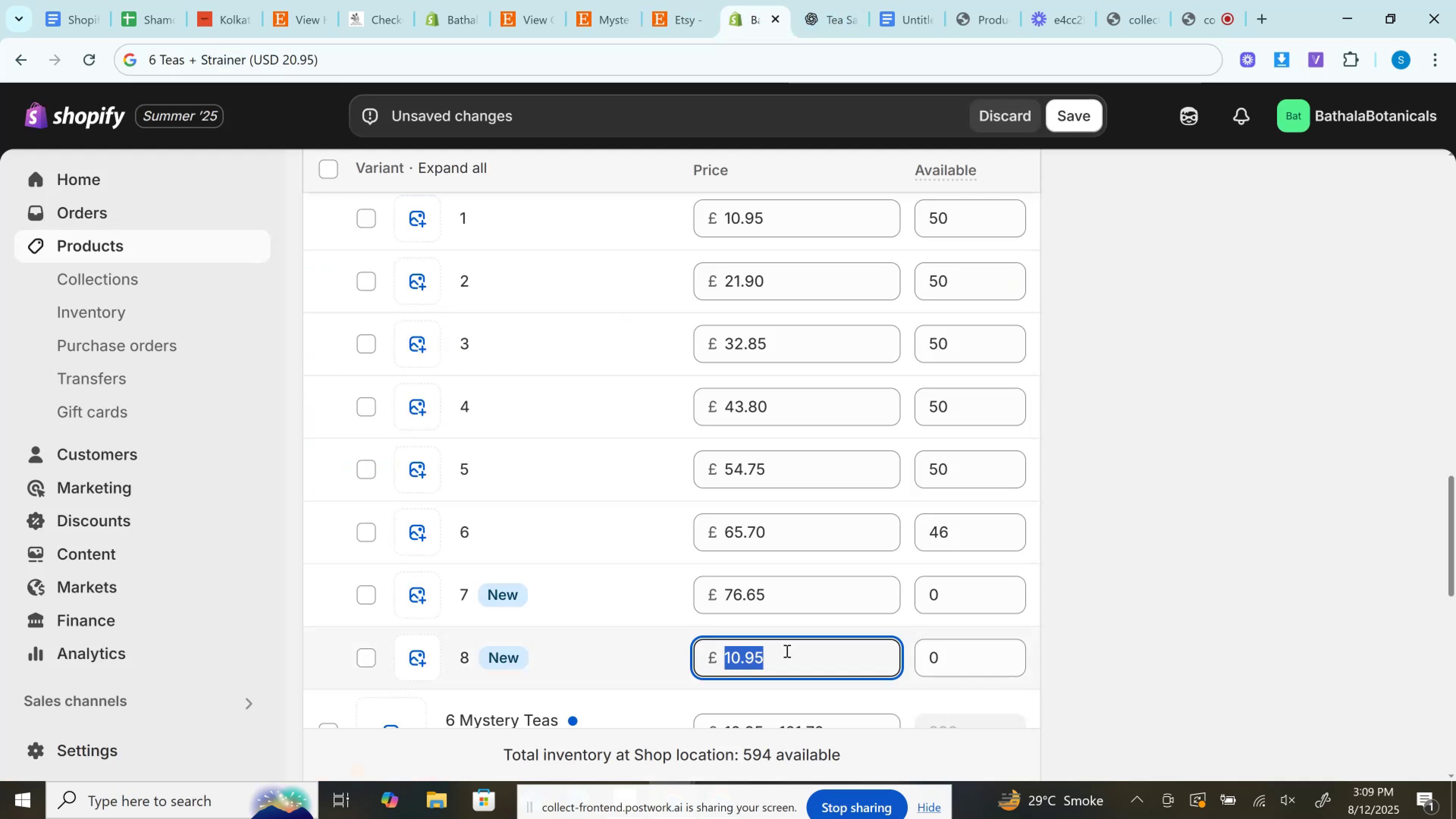 
key(Control+V)
 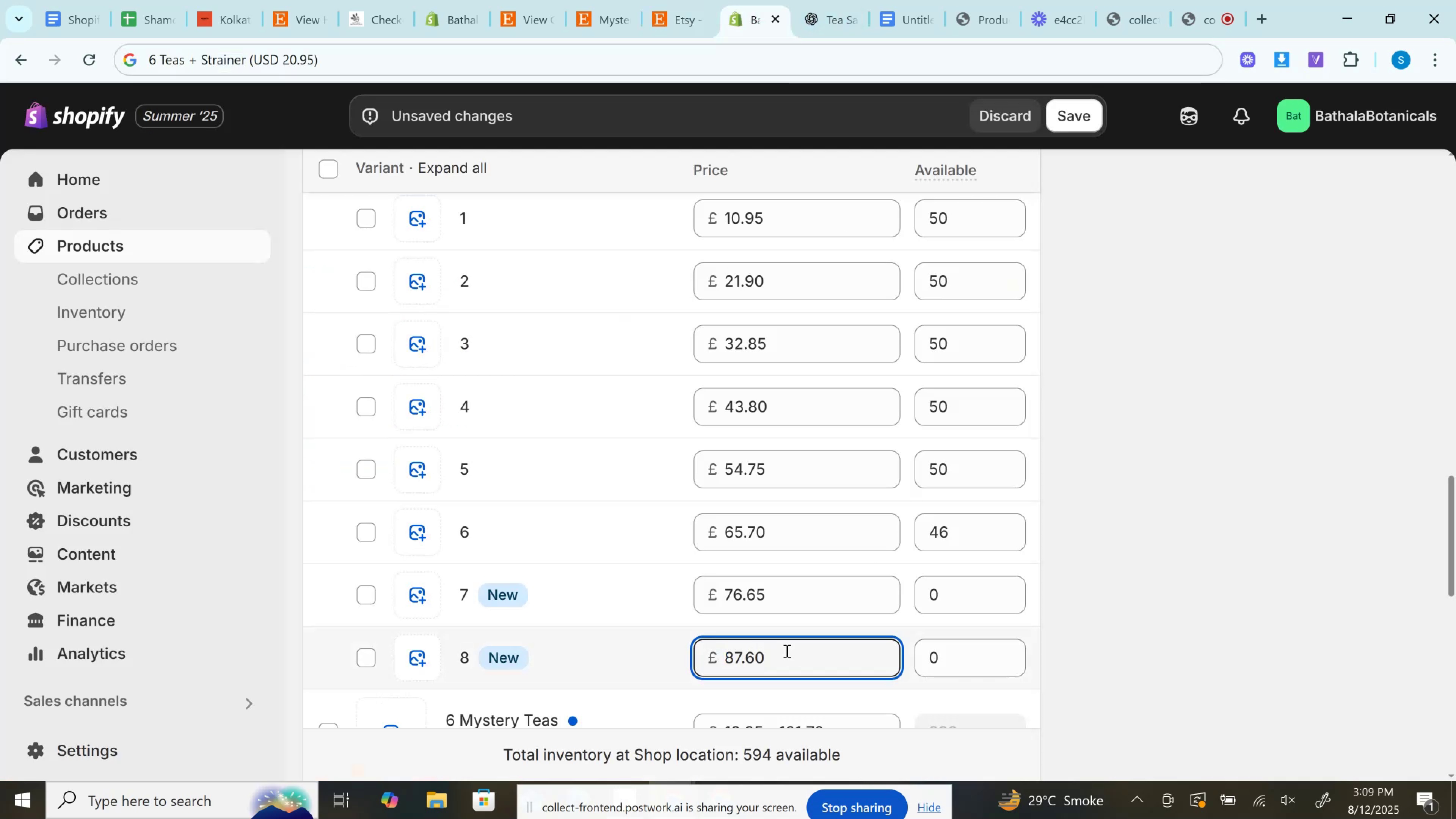 
wait(7.49)
 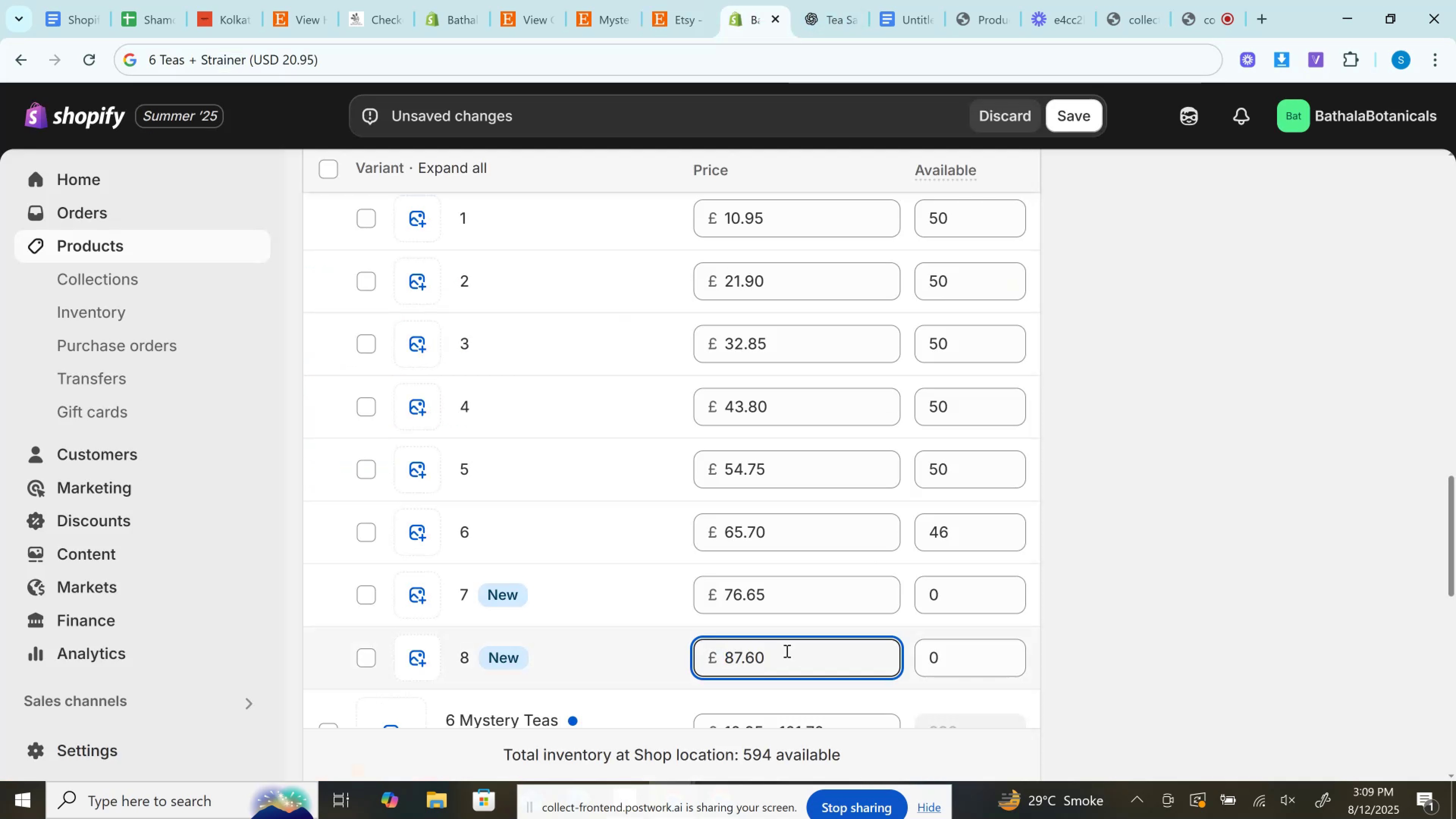 
left_click([943, 529])
 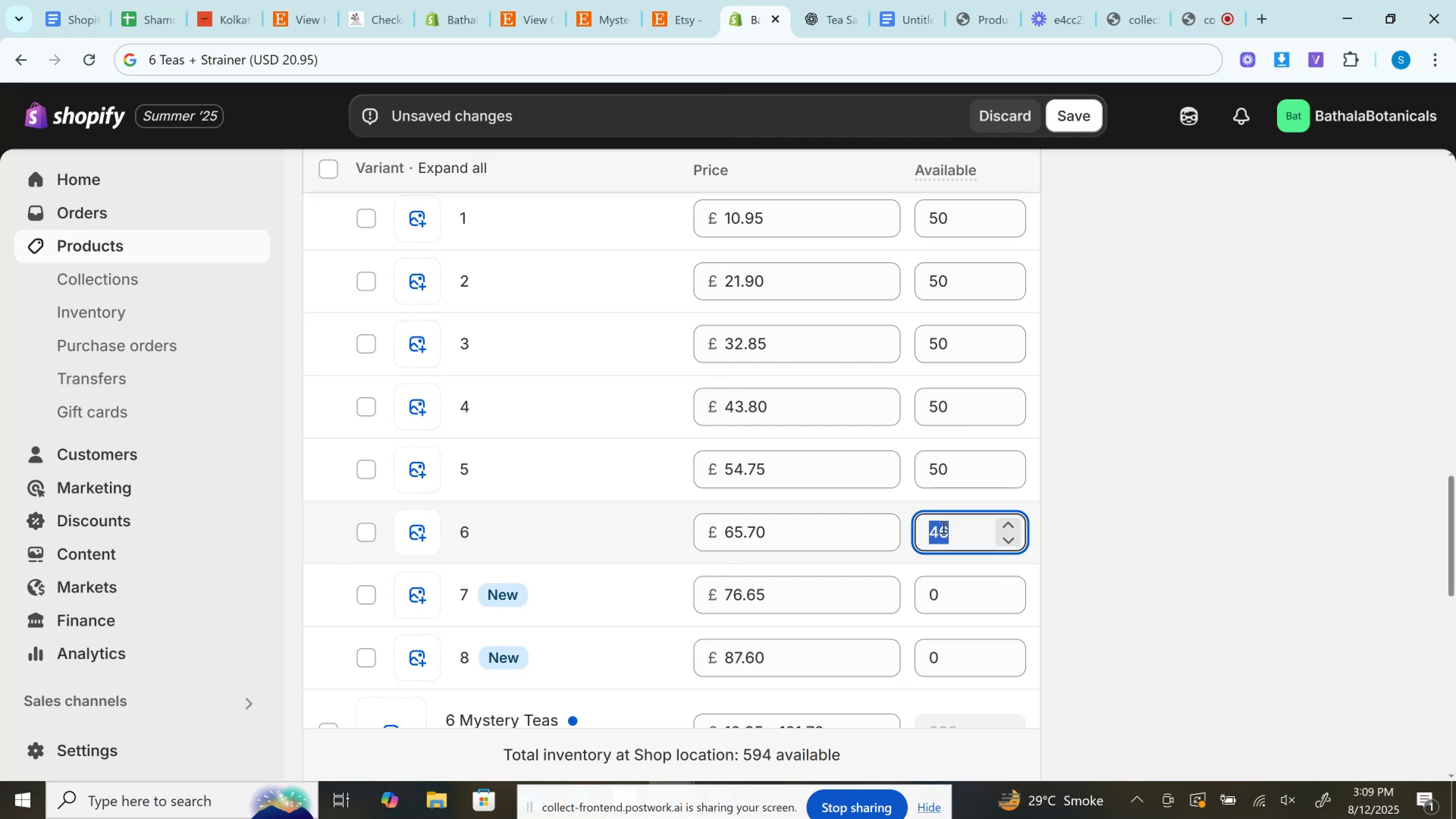 
key(Control+C)
 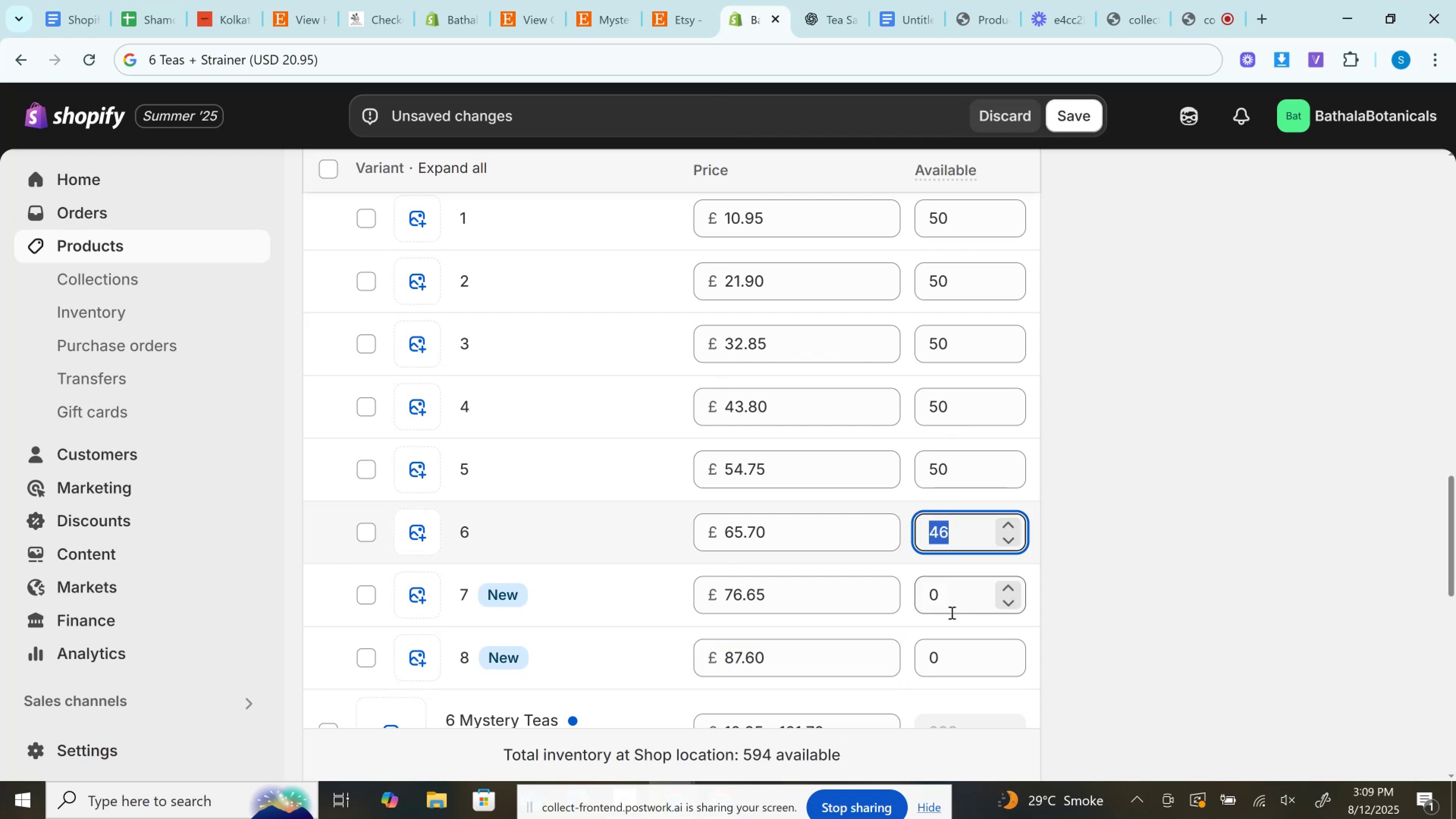 
left_click([938, 597])
 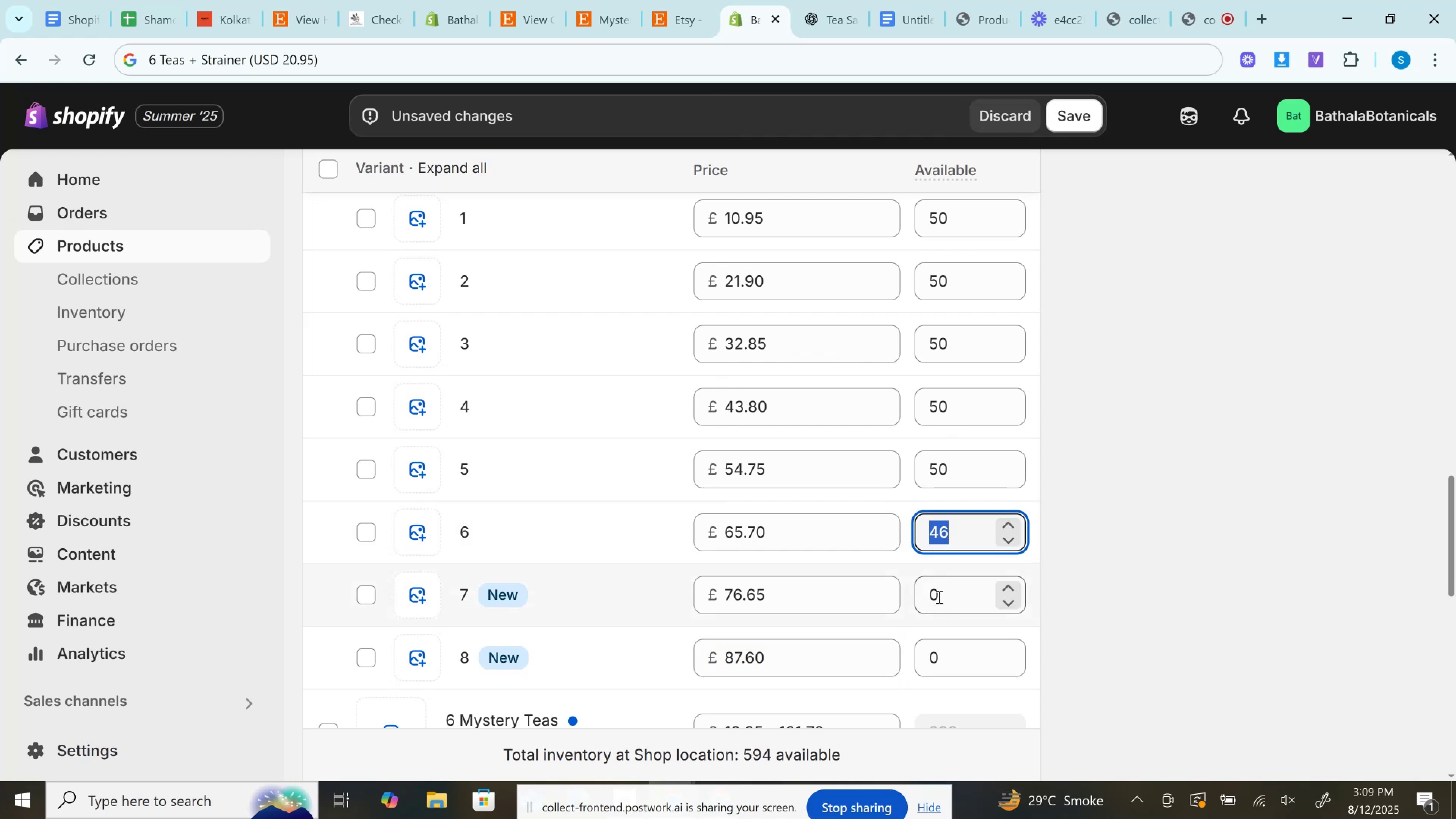 
key(Control+V)
 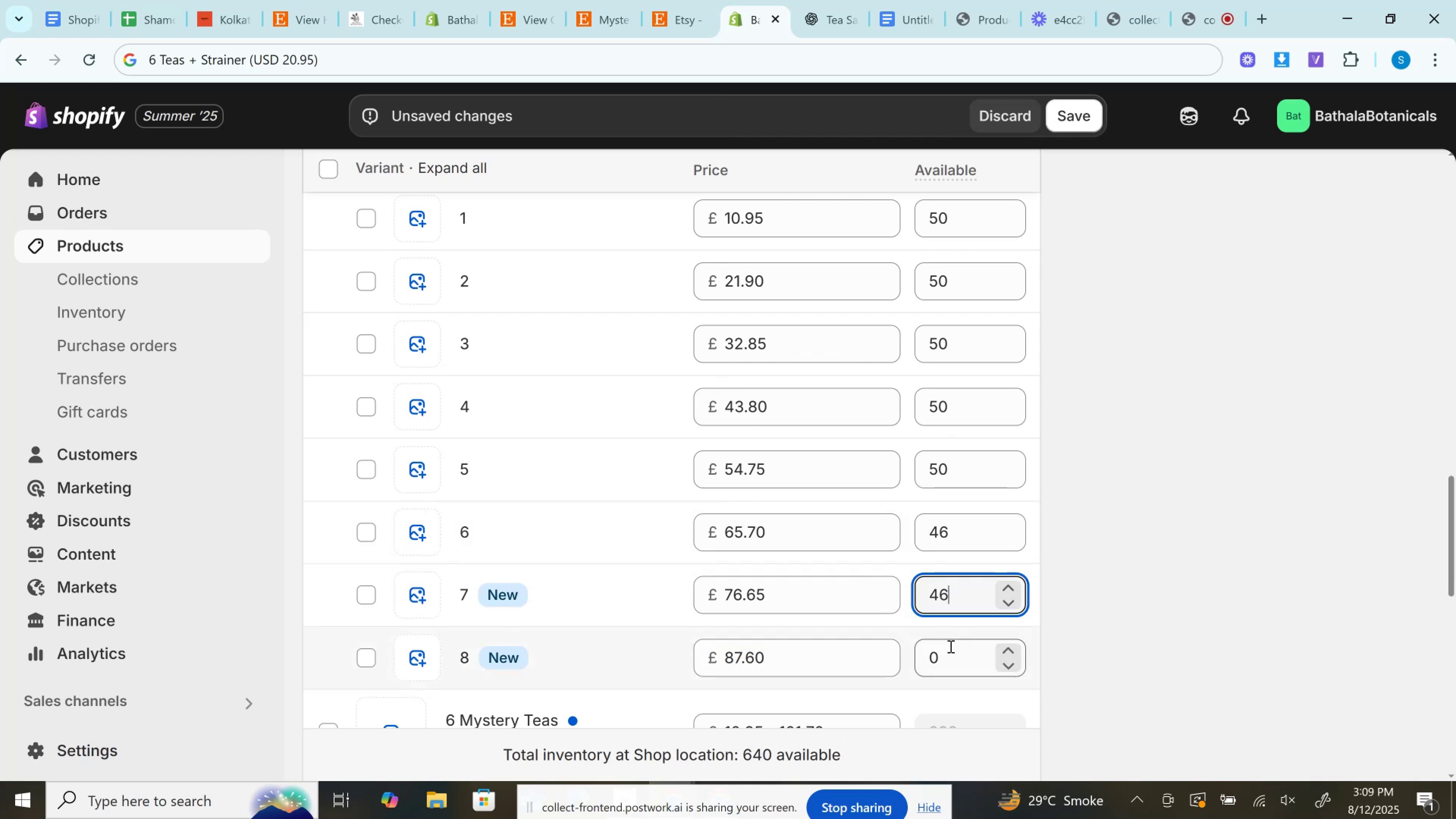 
left_click([949, 655])
 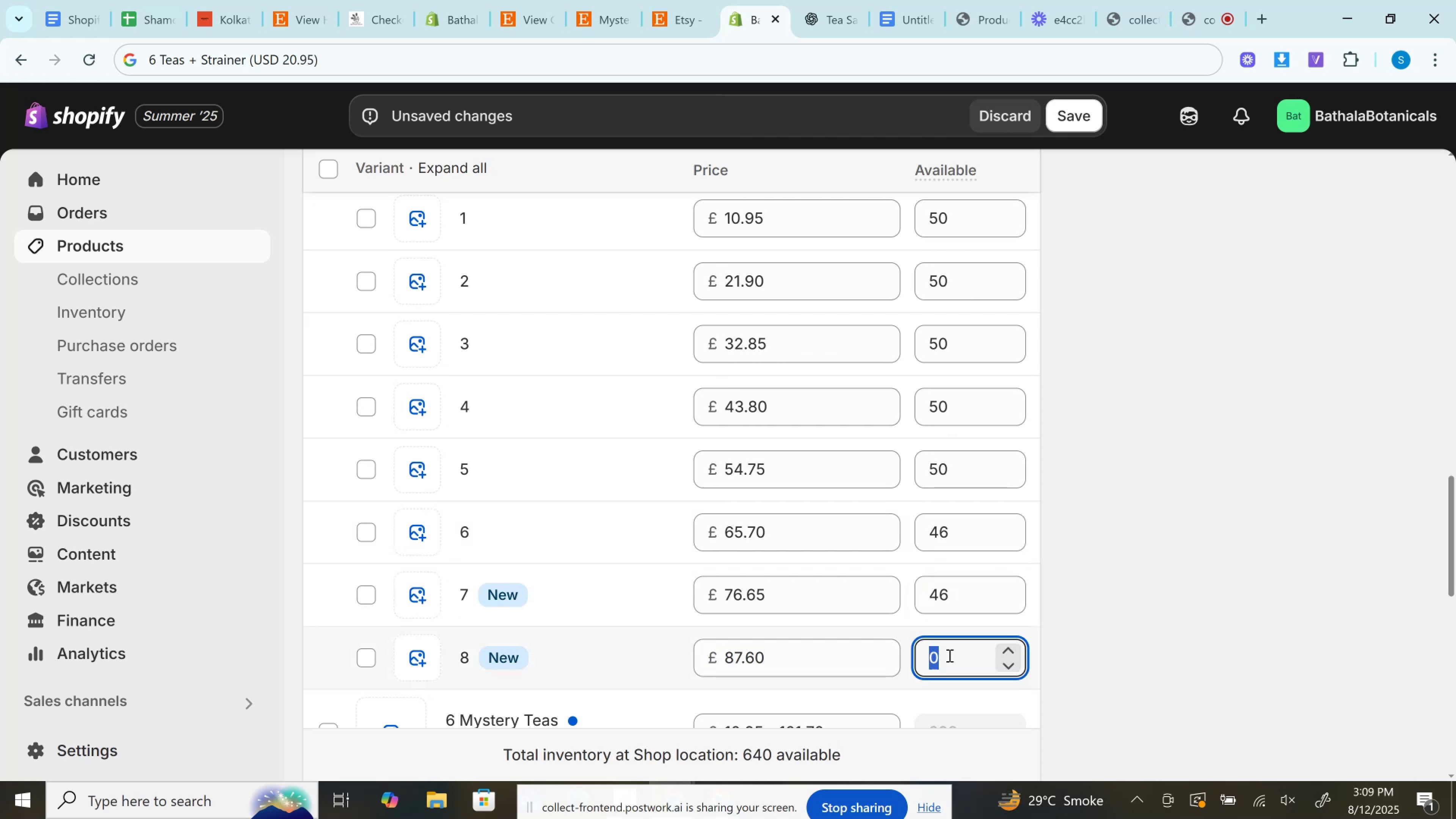 
key(Control+V)
 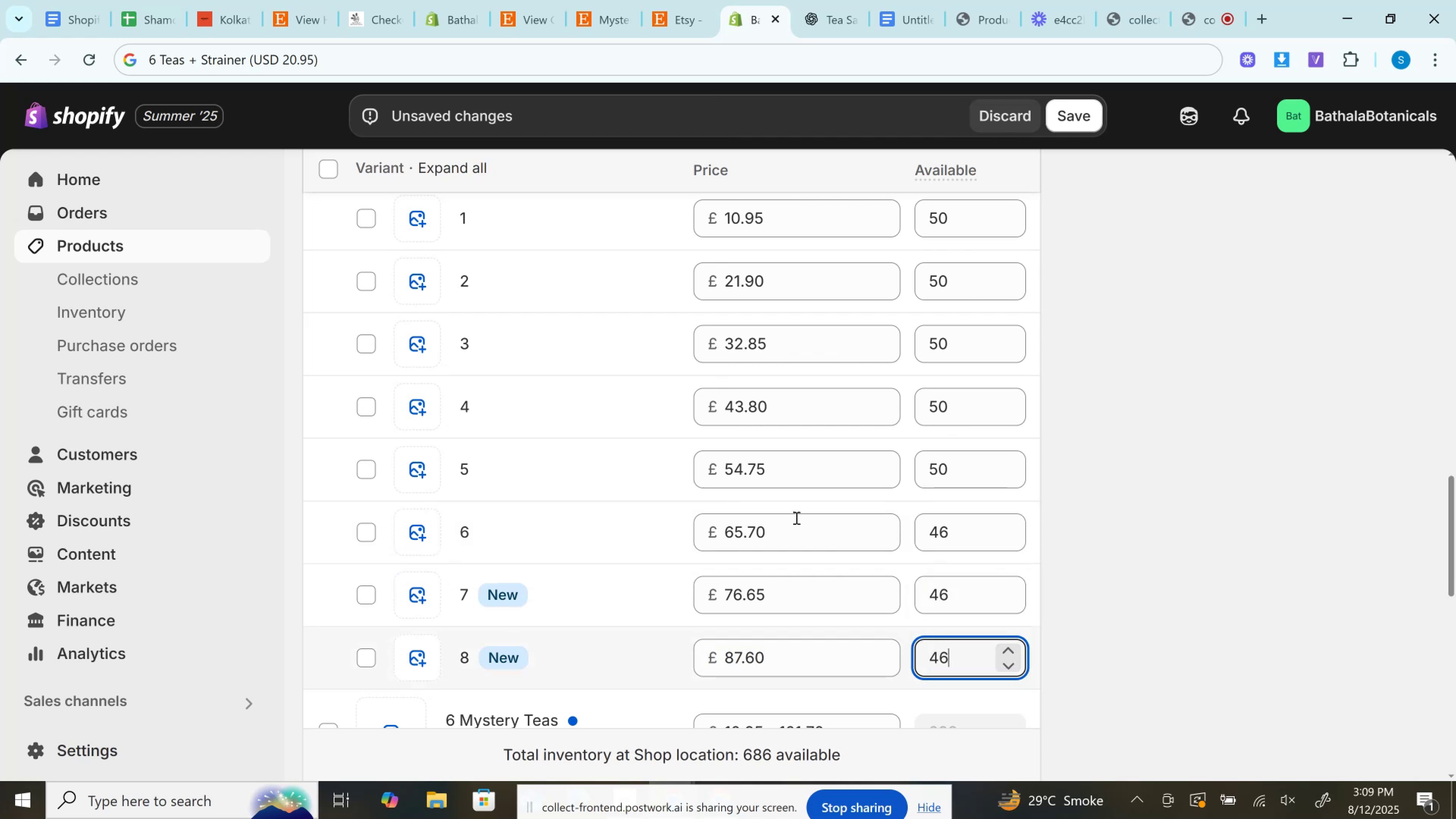 
scroll: coordinate [746, 496], scroll_direction: down, amount: 3.0
 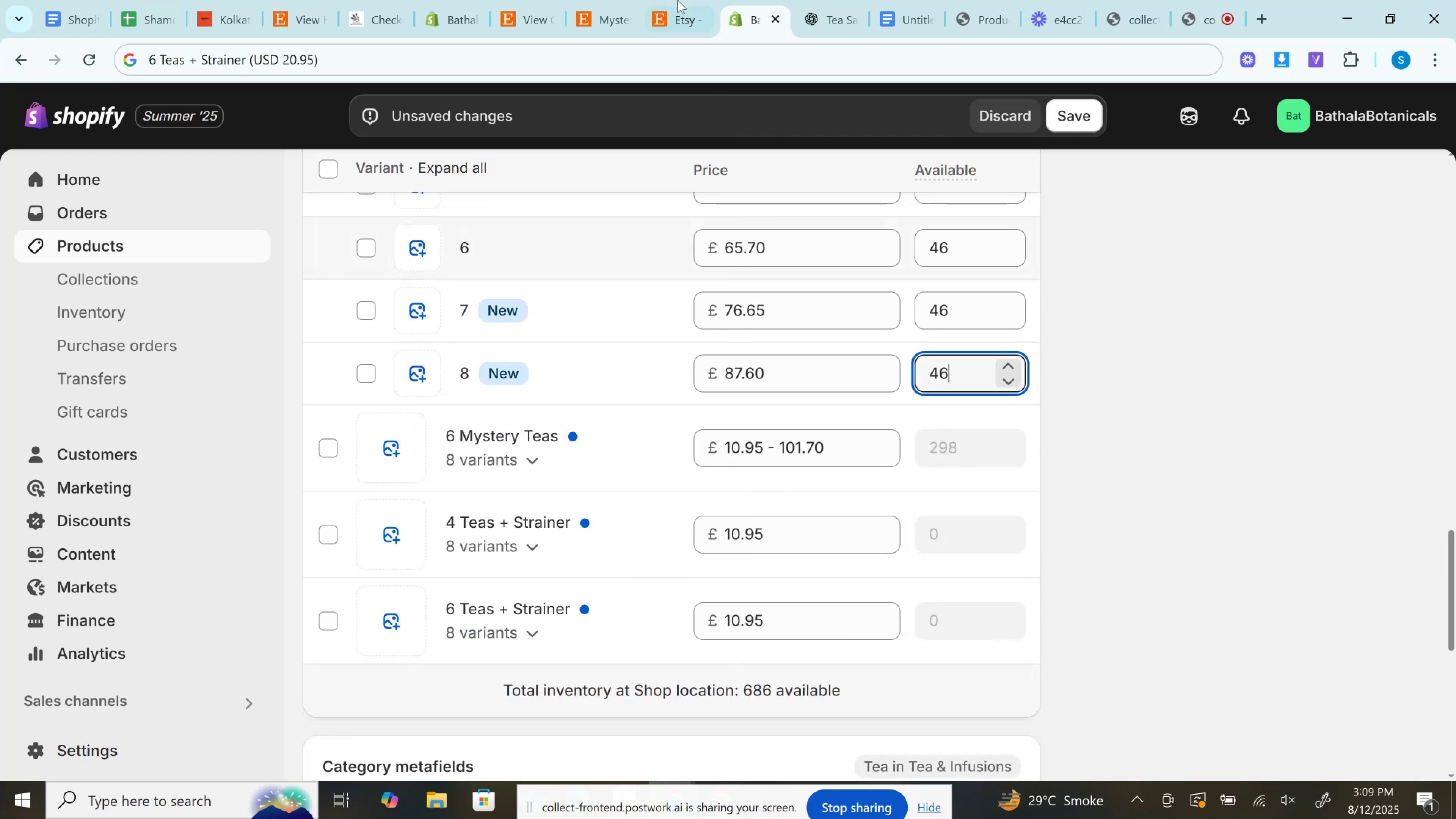 
left_click([681, 0])
 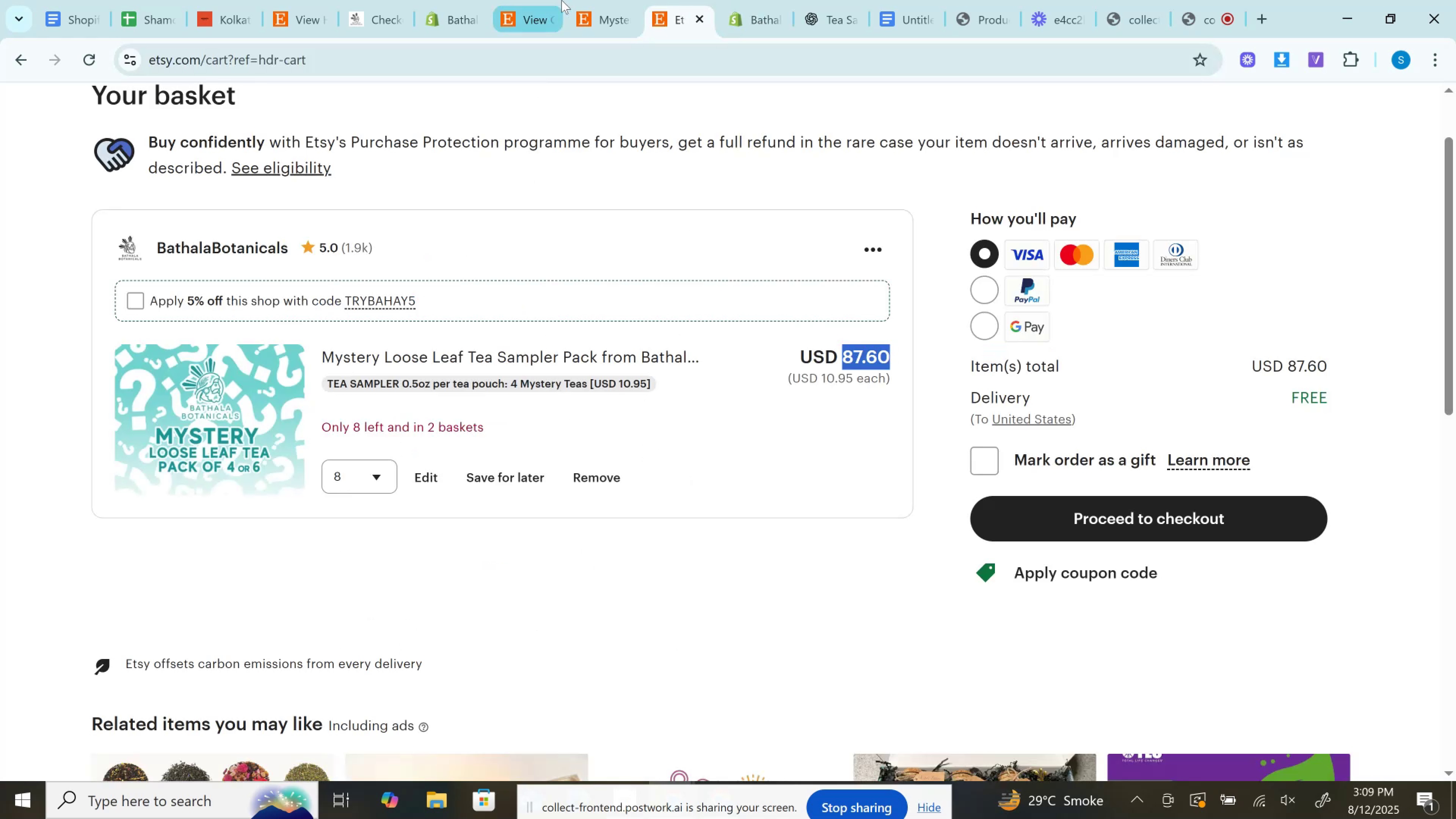 
left_click([608, 0])
 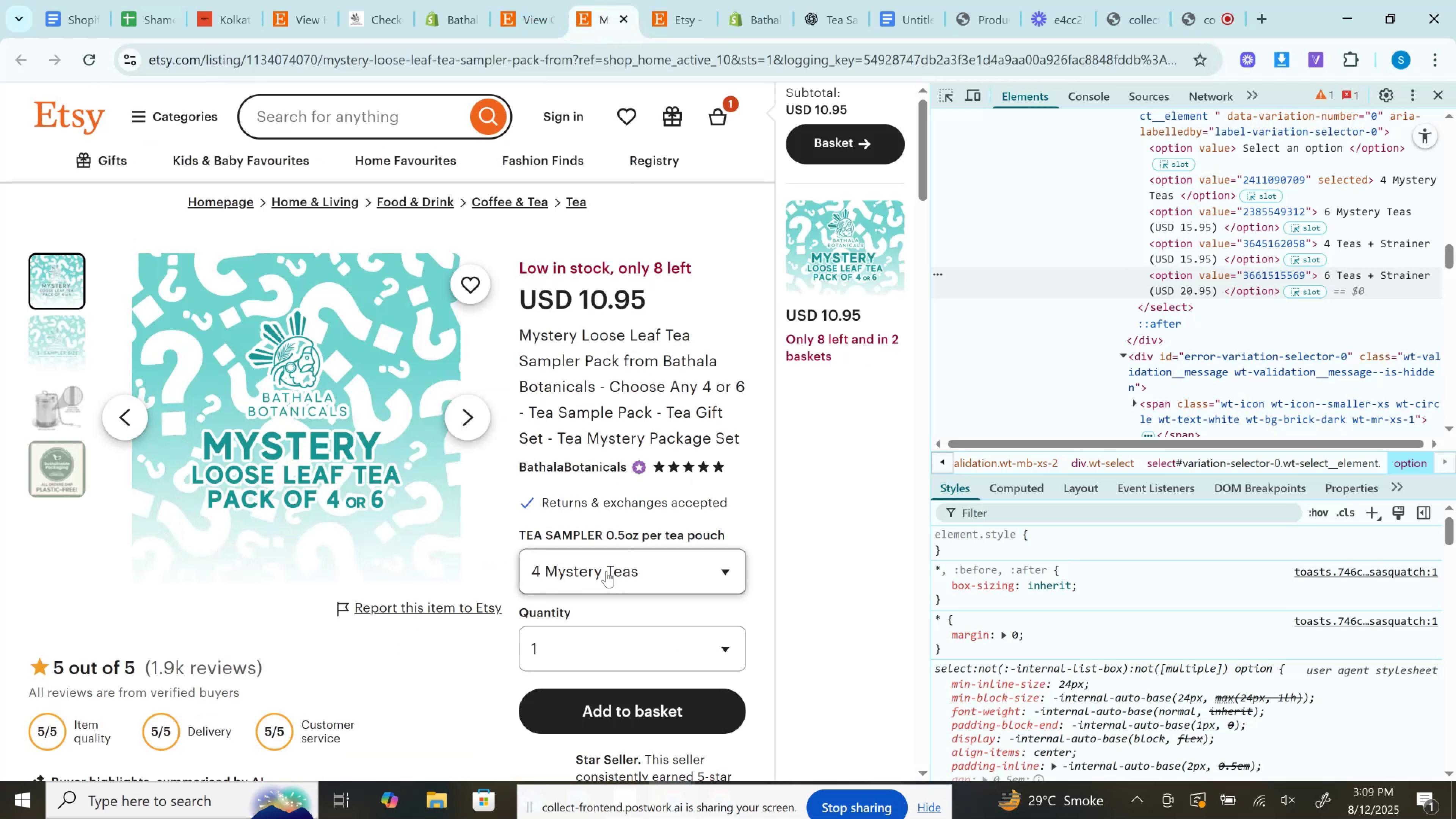 
left_click([606, 580])
 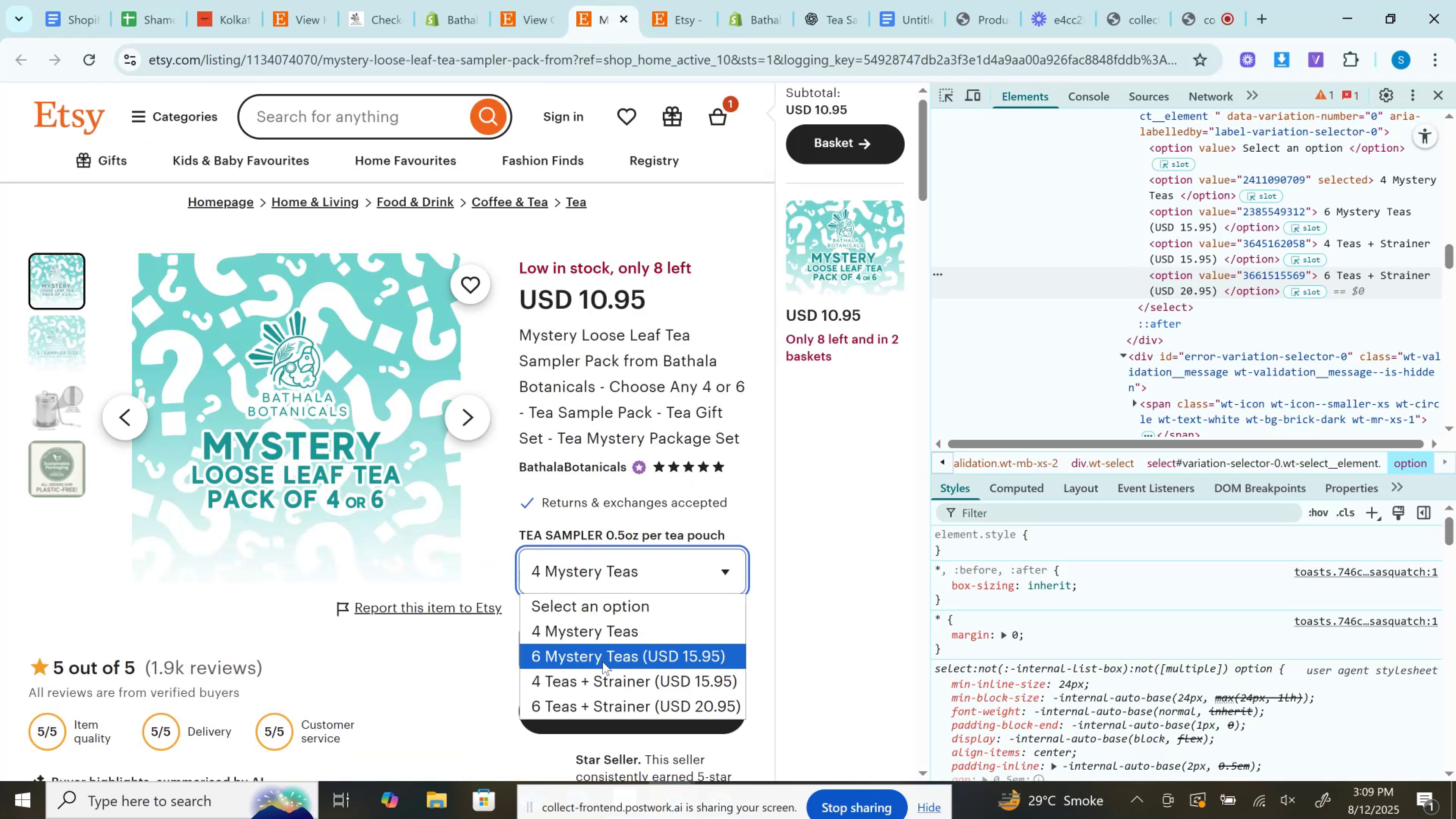 
left_click([602, 662])
 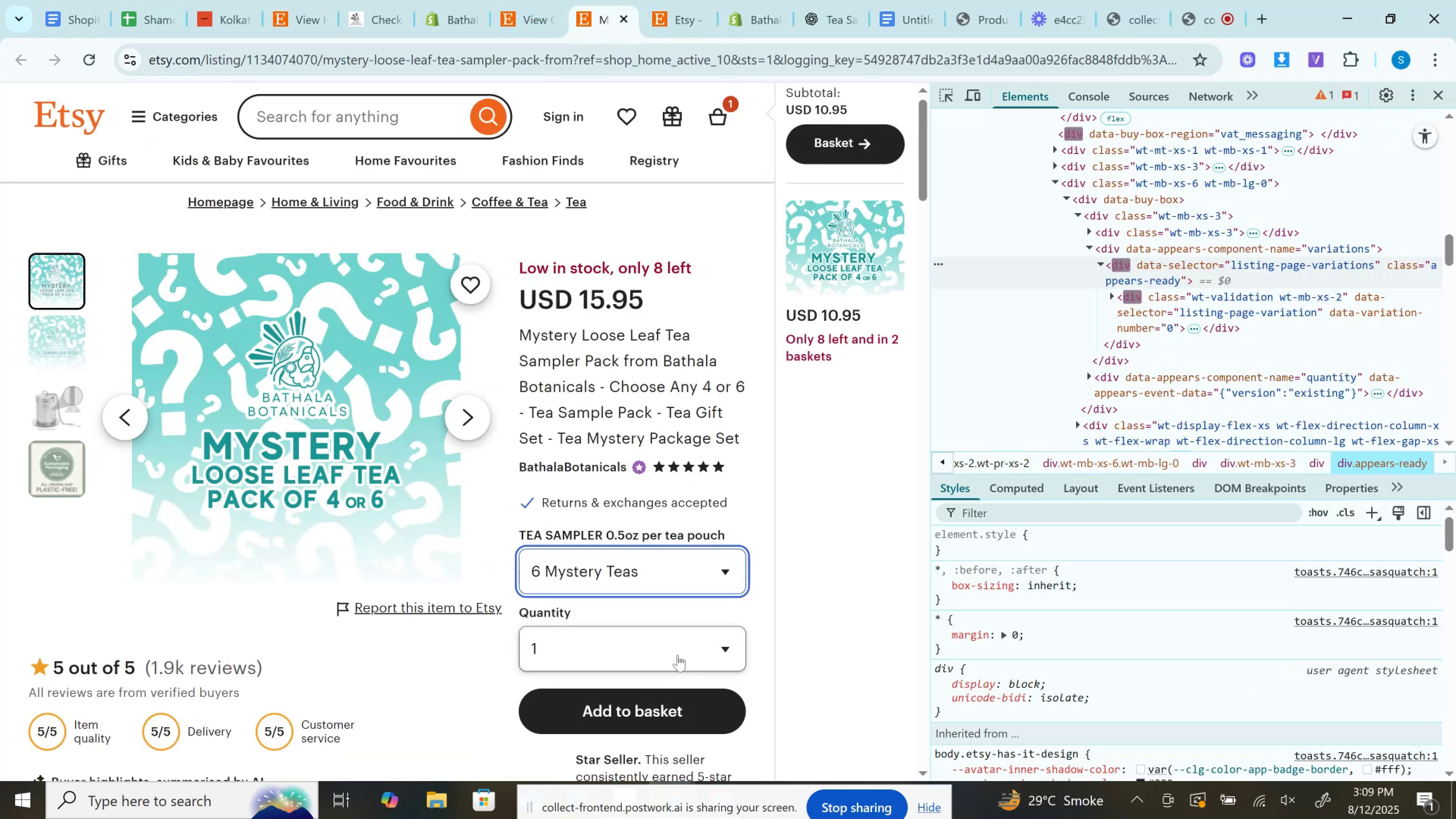 
left_click([664, 702])
 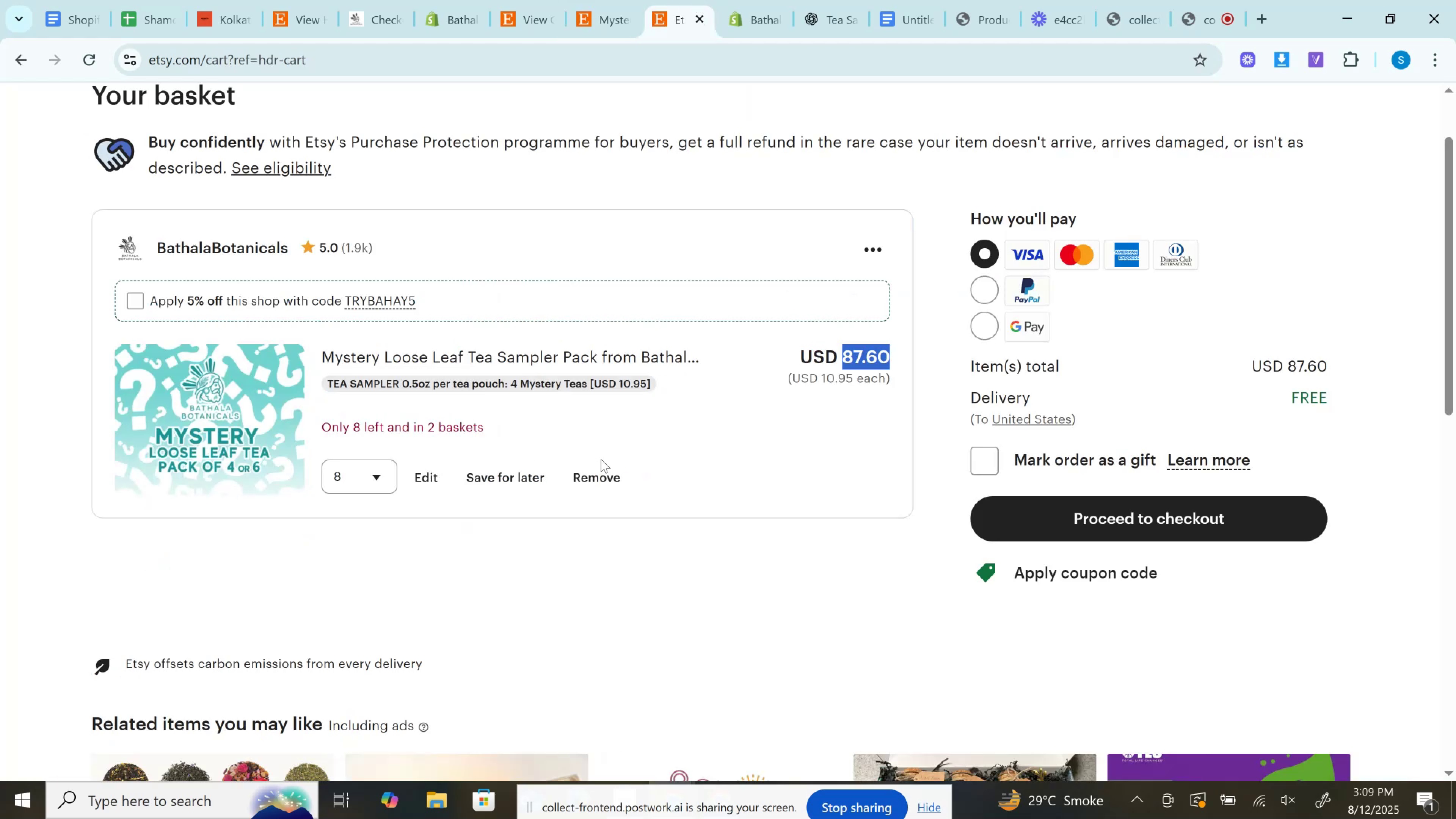 
left_click([596, 487])
 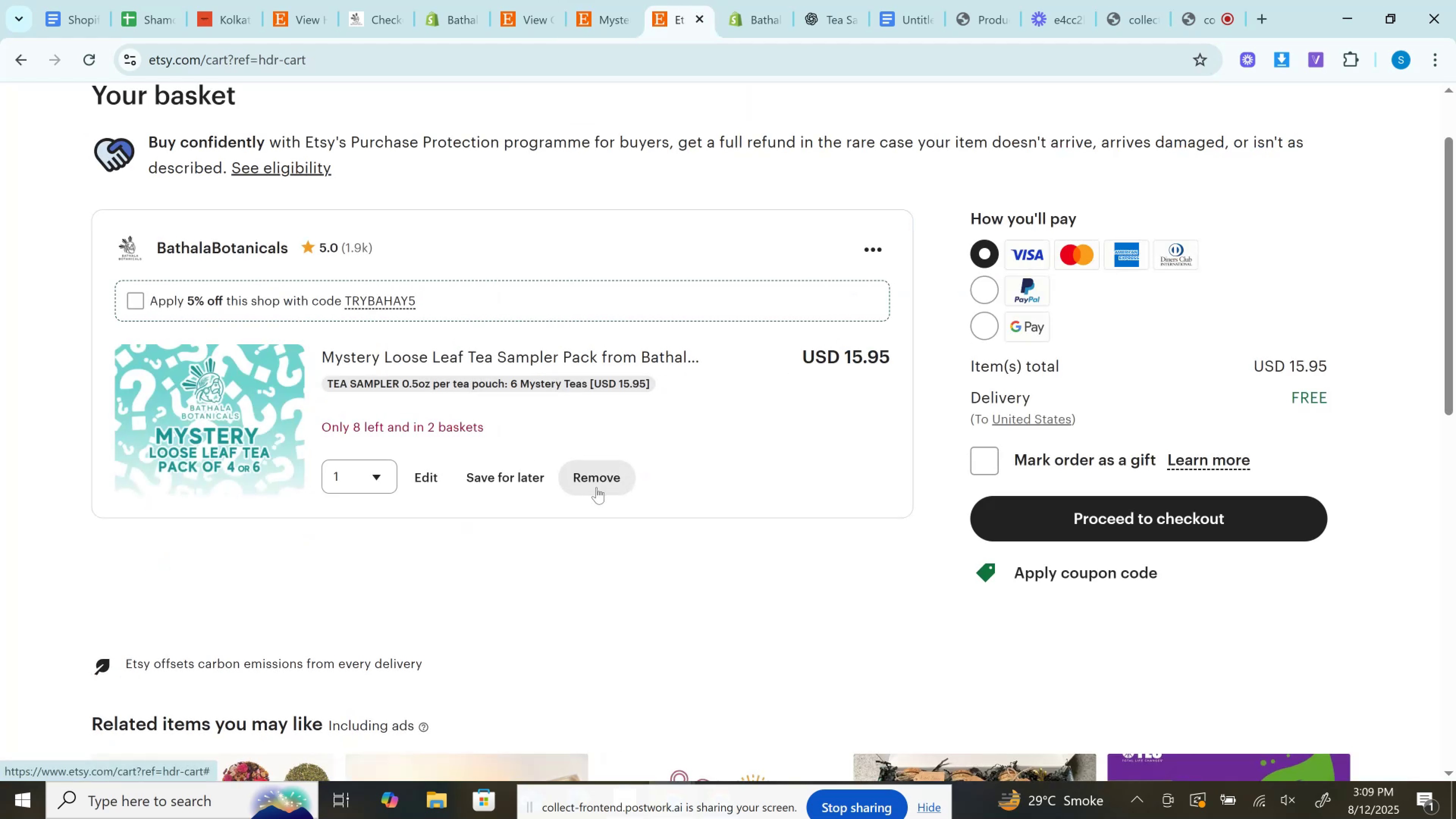 
wait(8.69)
 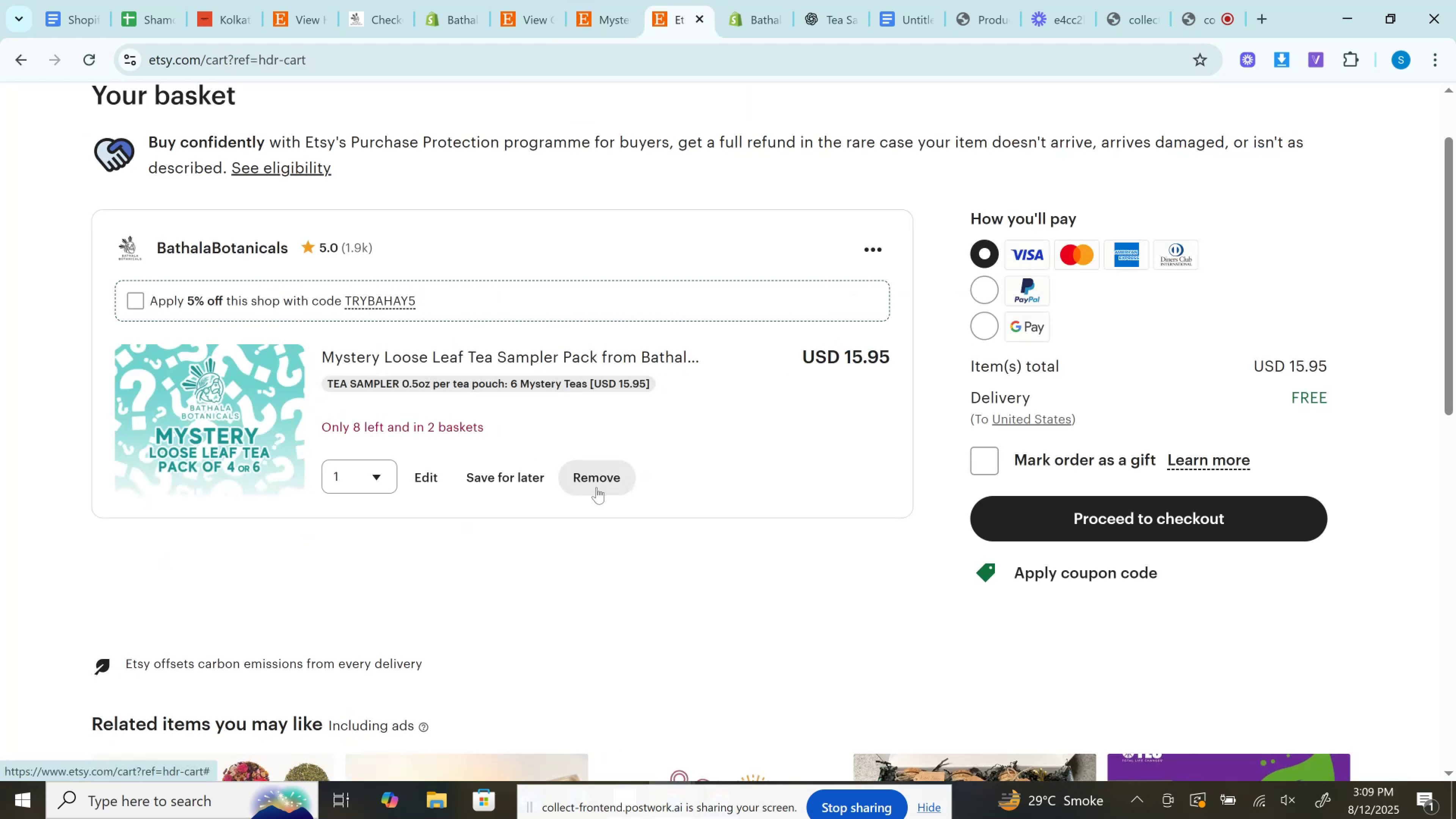 
left_click([763, 0])
 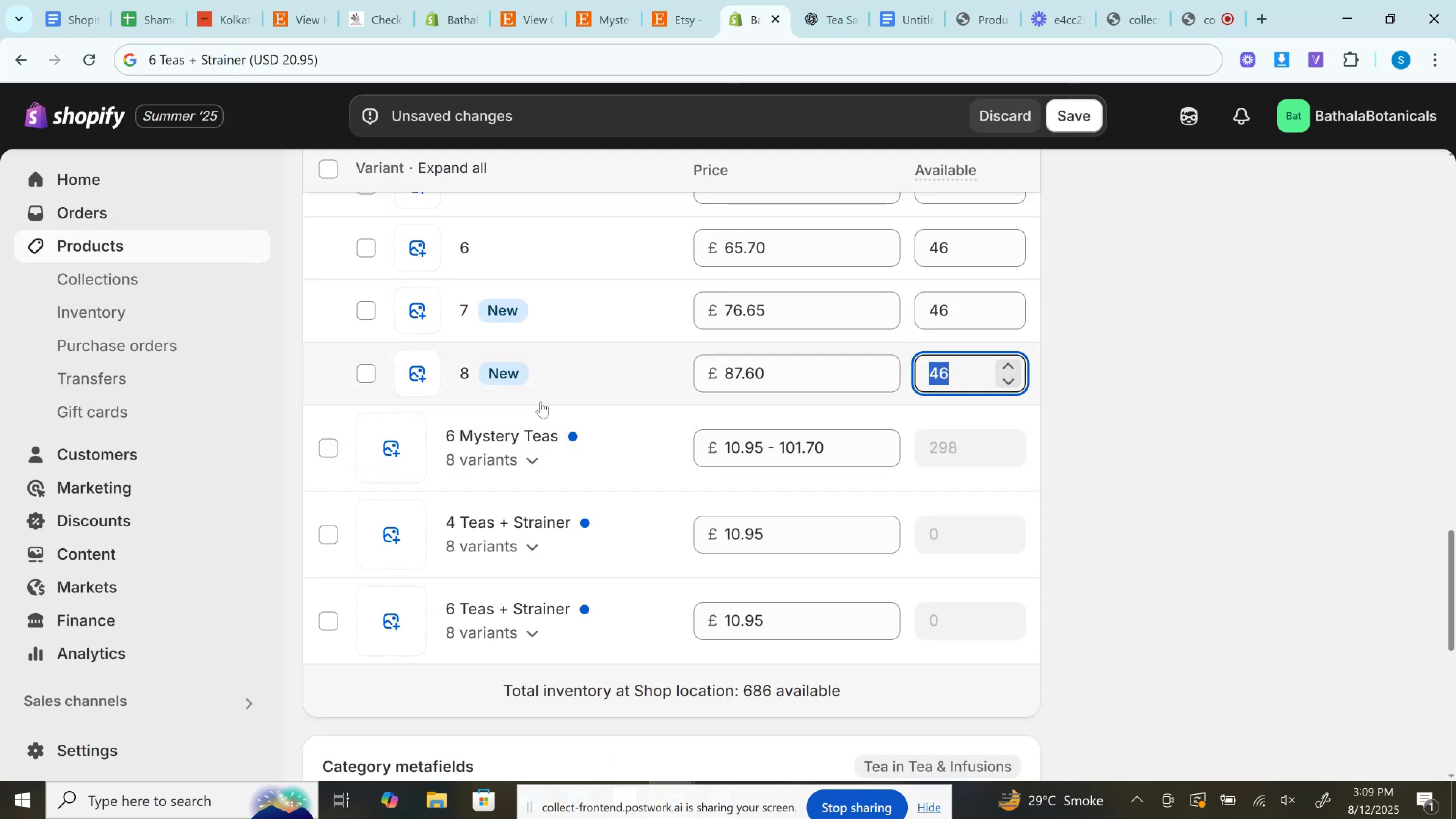 
scroll: coordinate [581, 450], scroll_direction: up, amount: 2.0
 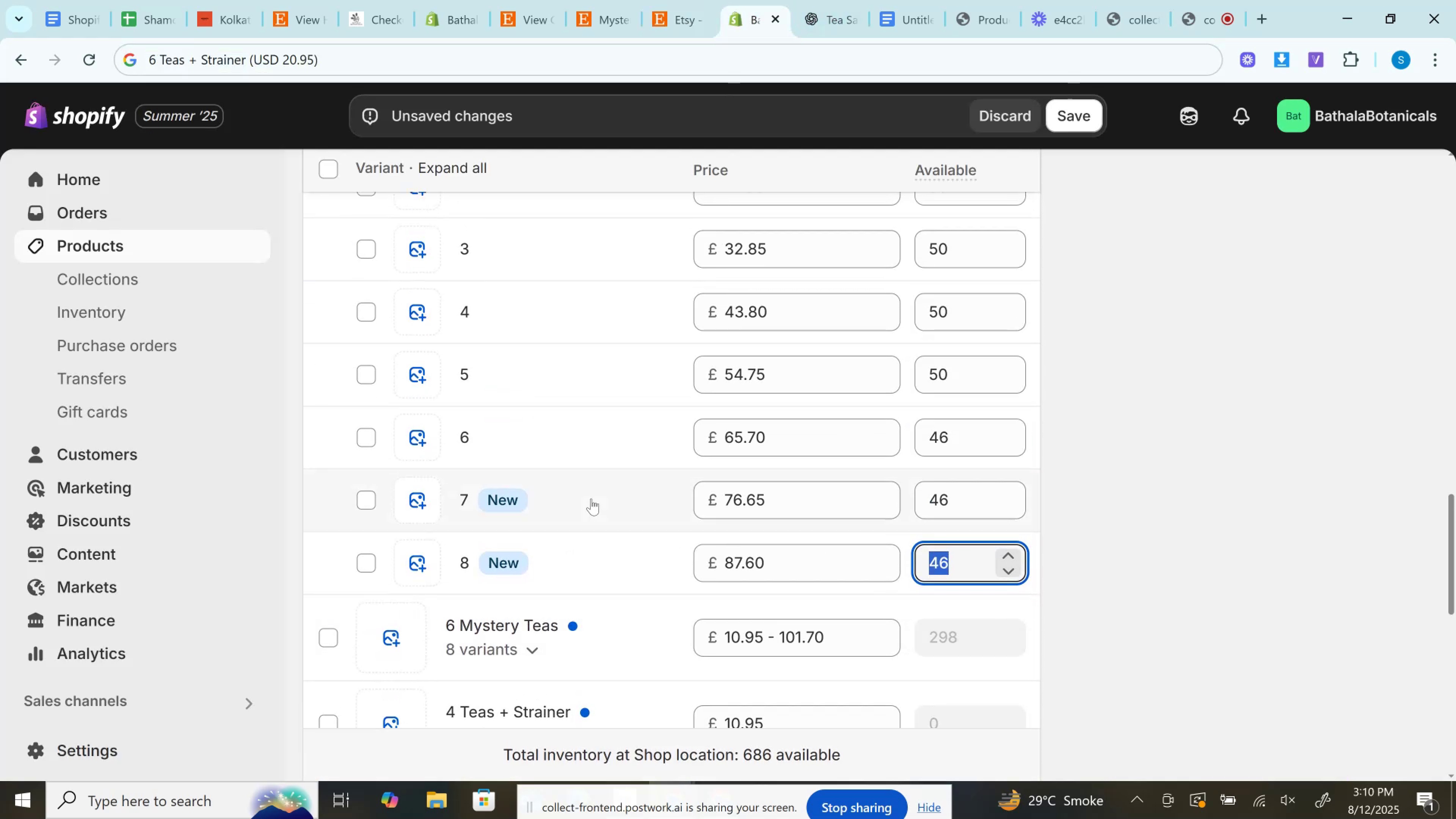 
scroll: coordinate [591, 499], scroll_direction: down, amount: 2.0
 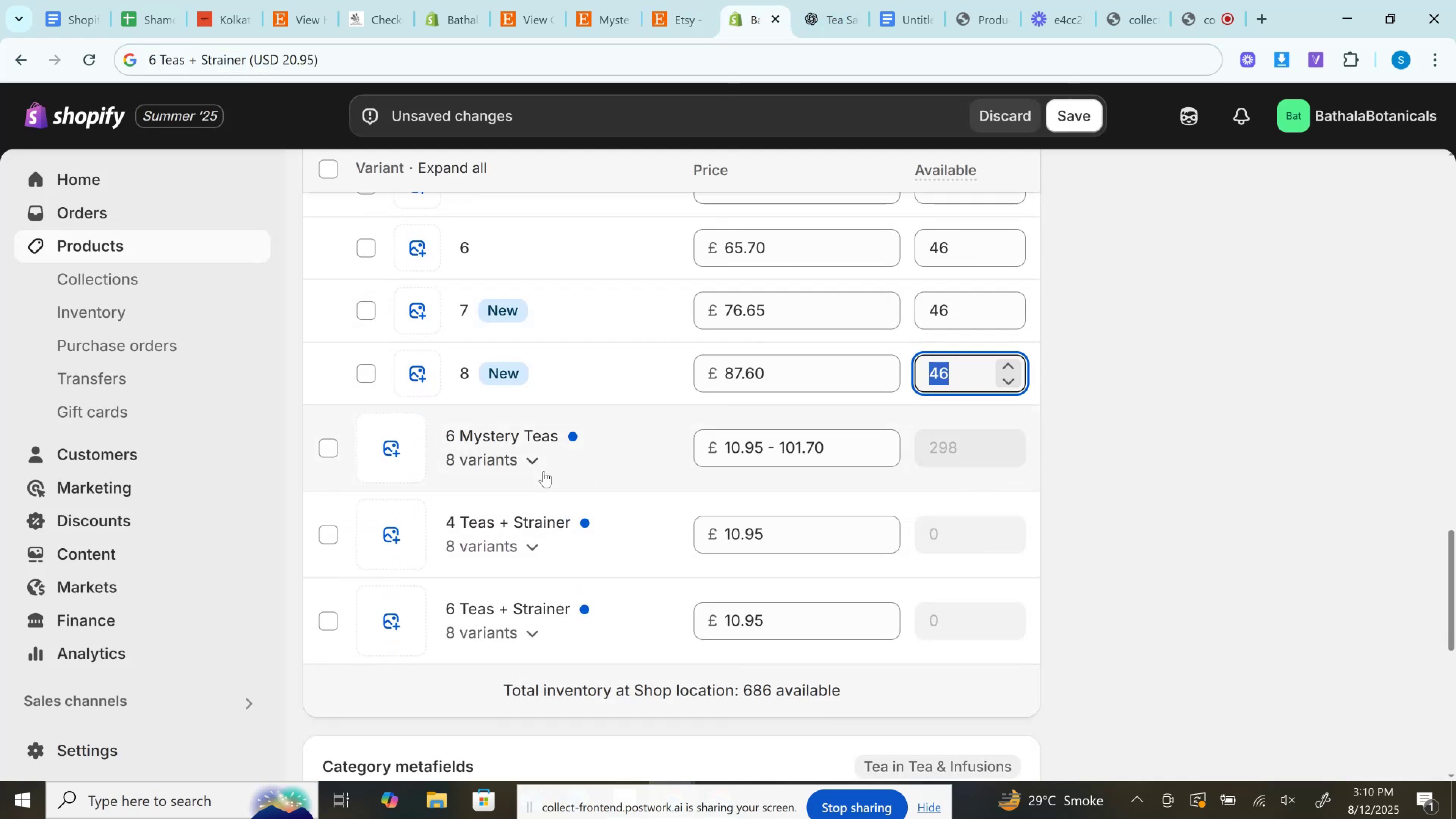 
left_click([544, 471])
 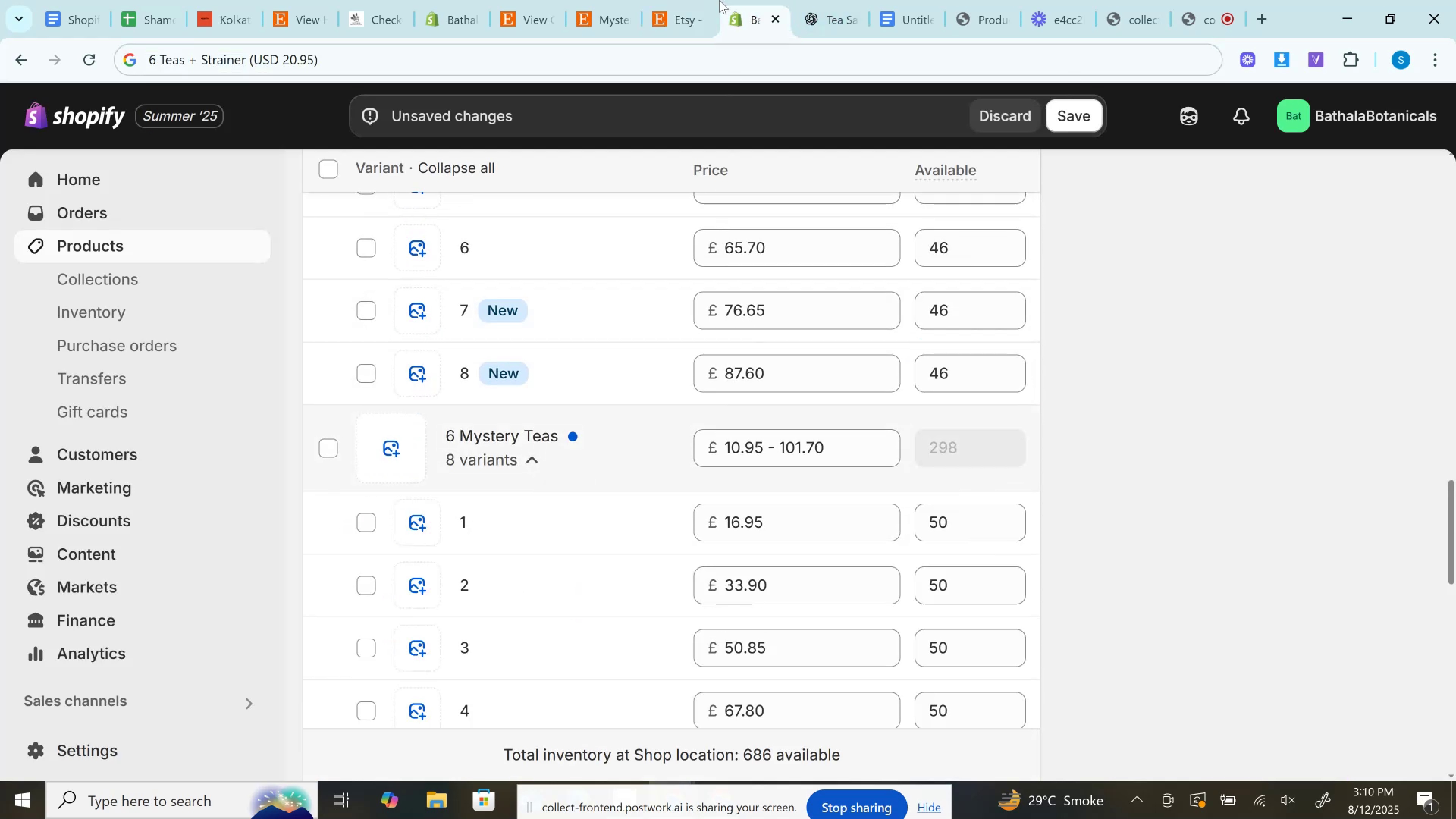 
left_click([699, 0])
 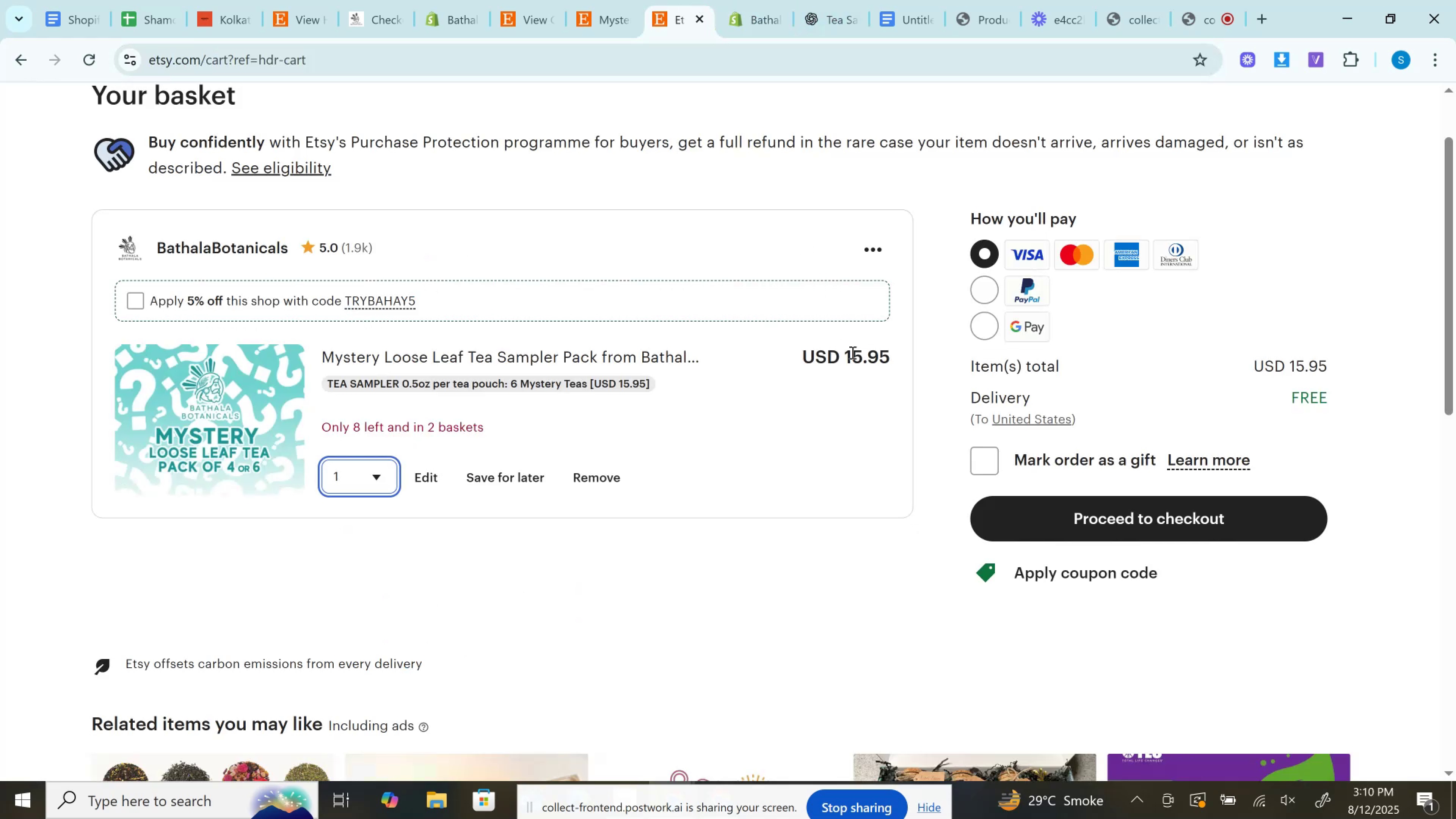 
left_click([853, 354])
 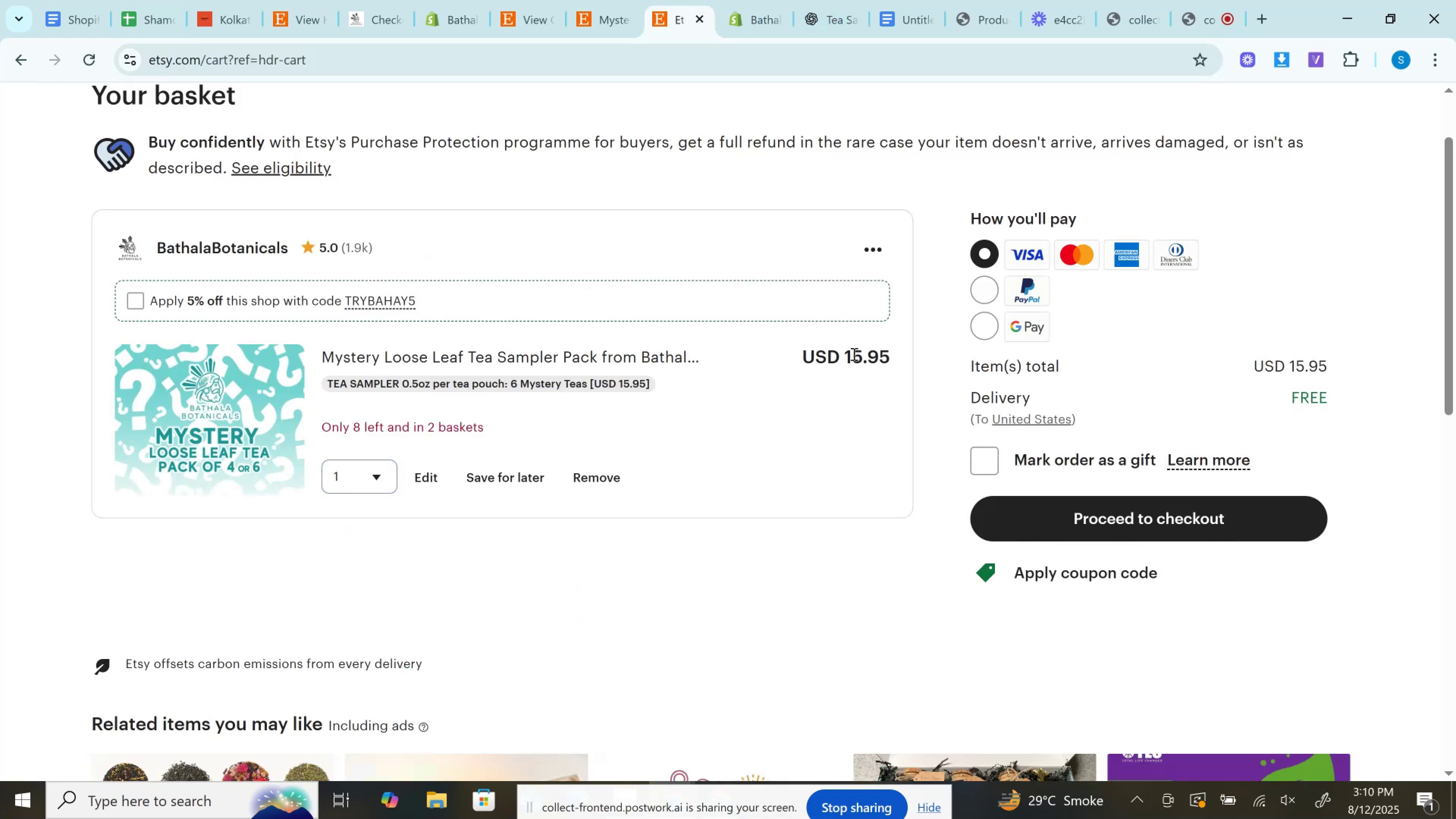 
double_click([853, 354])
 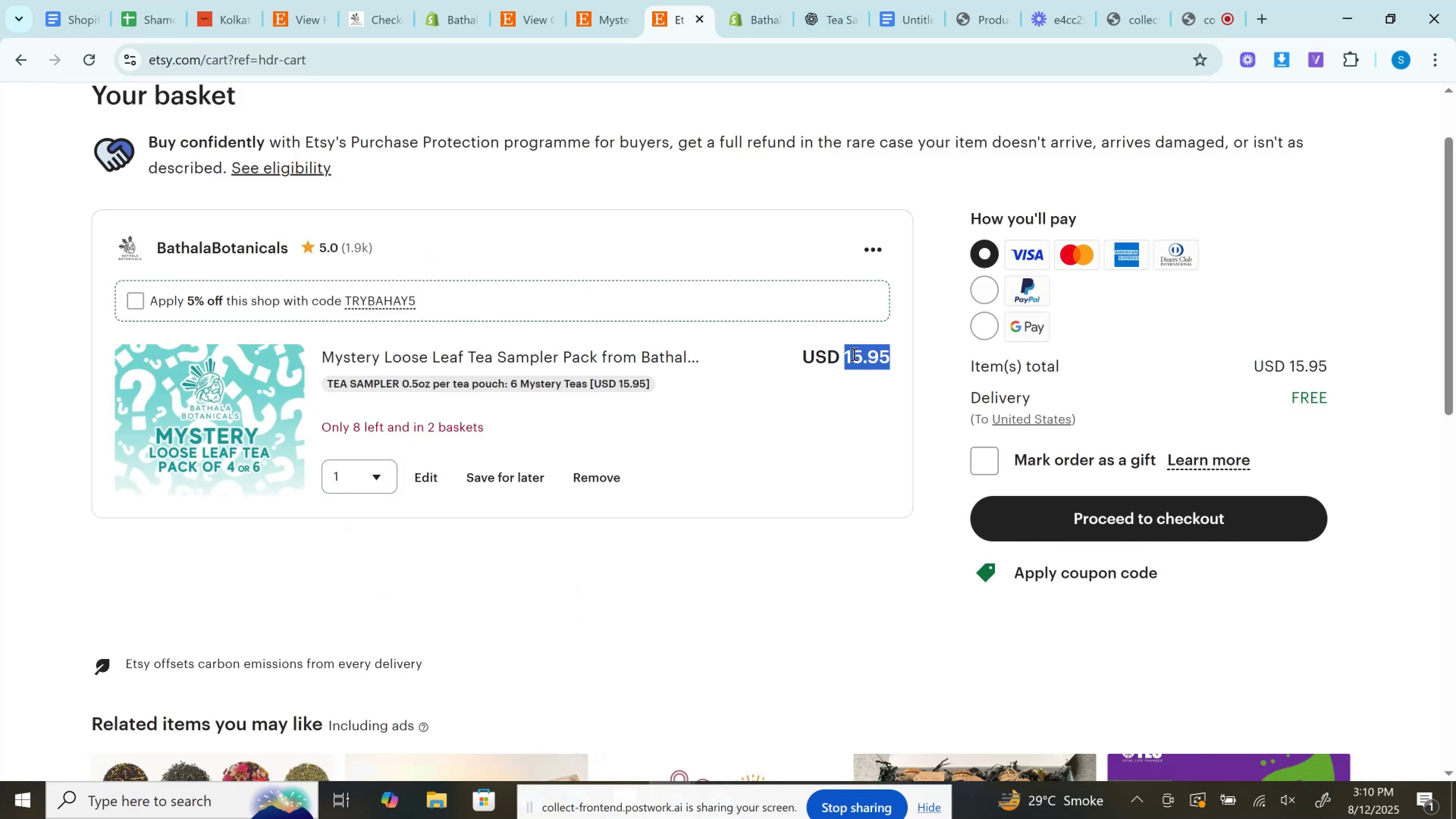 
key(Control+C)
 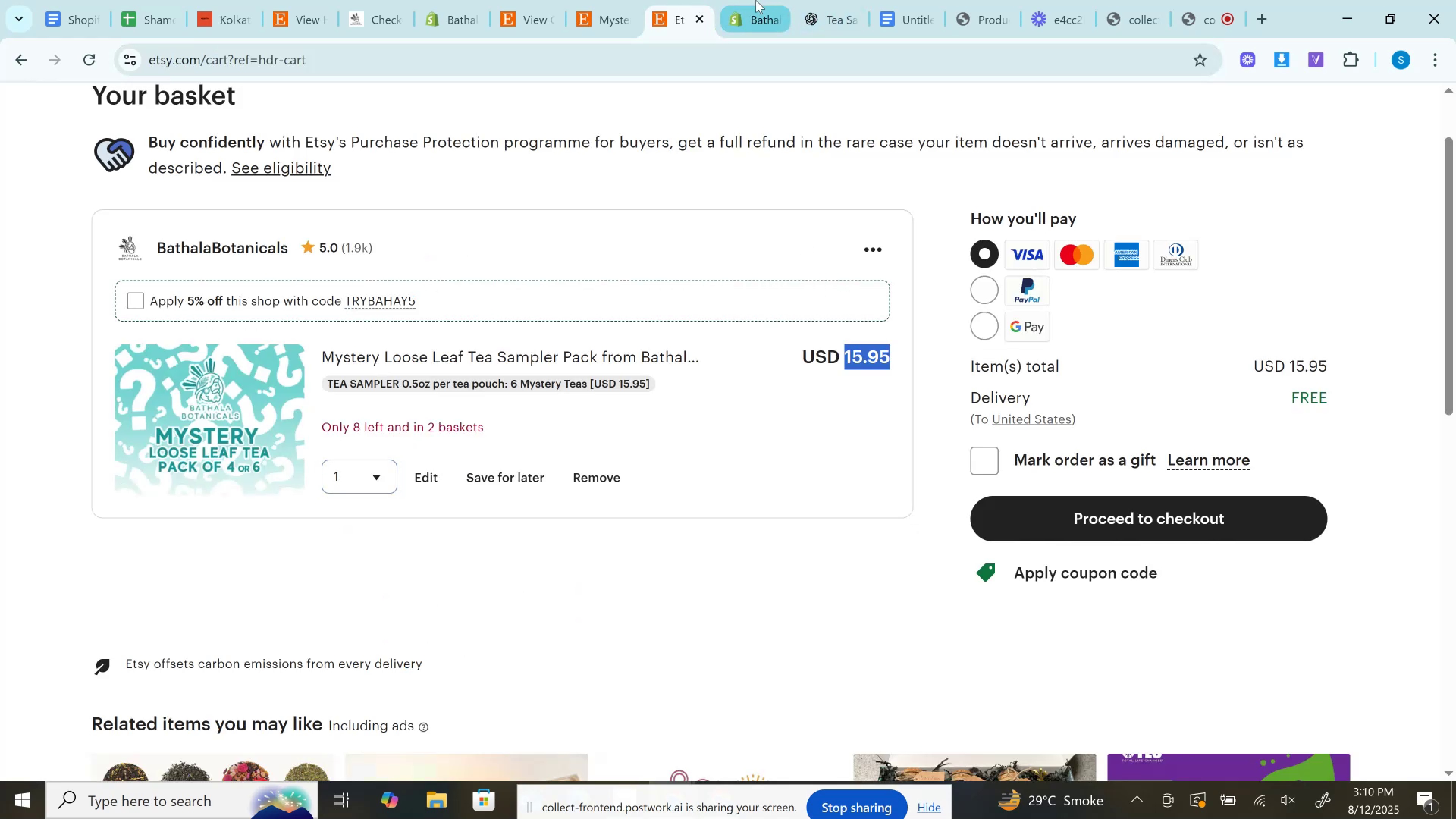 
left_click([755, 0])
 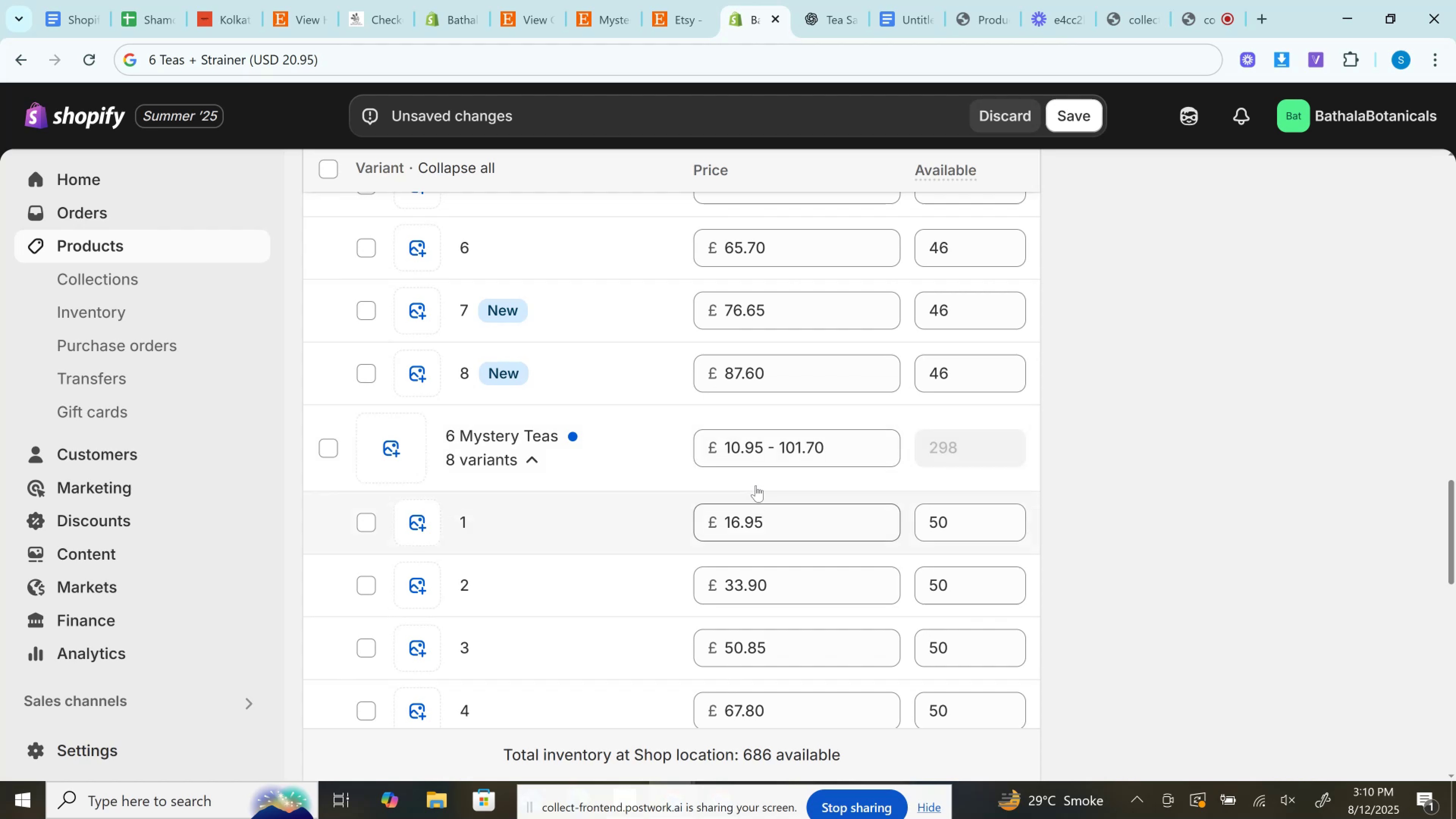 
scroll: coordinate [755, 484], scroll_direction: down, amount: 2.0
 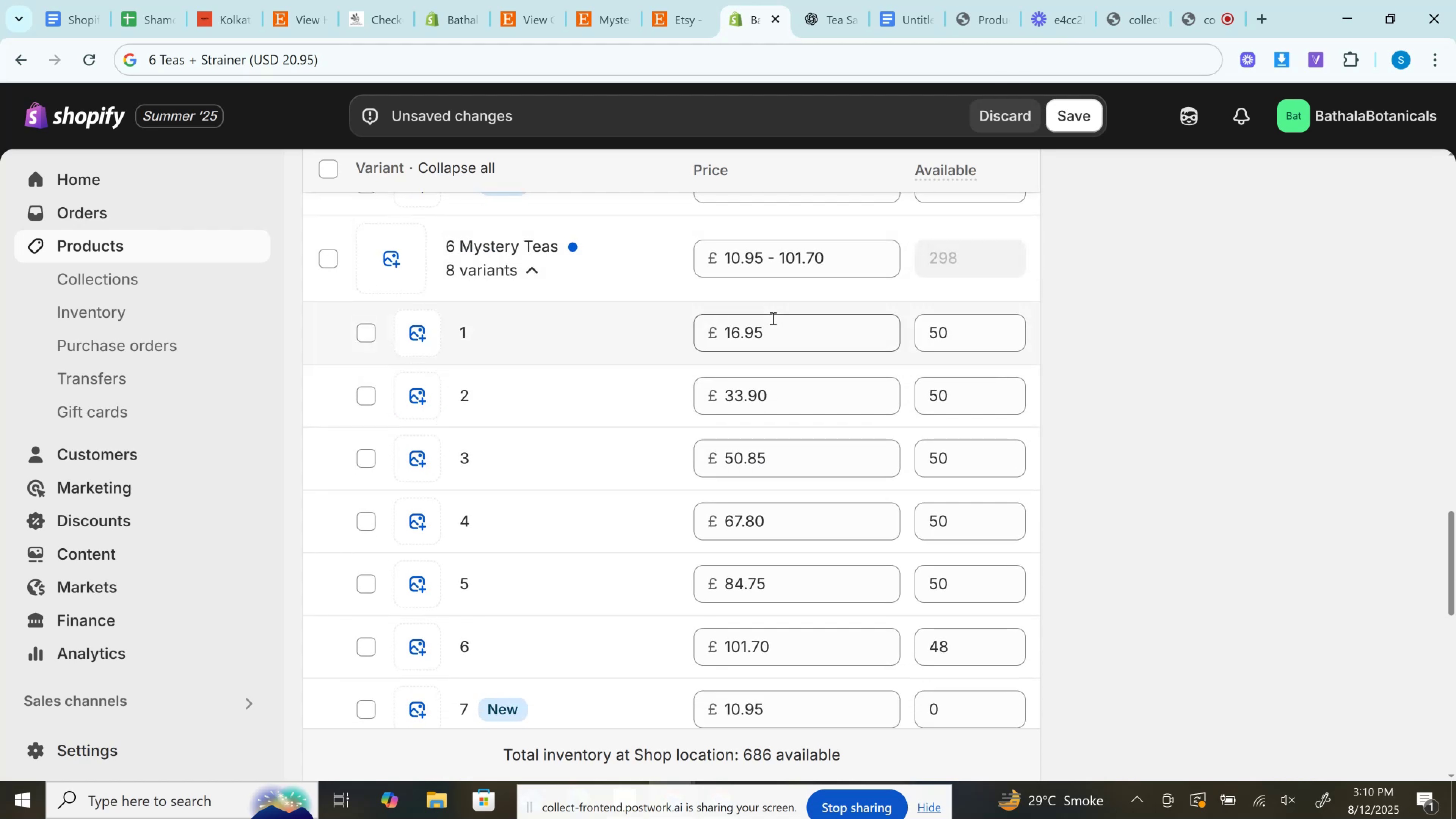 
left_click([772, 327])
 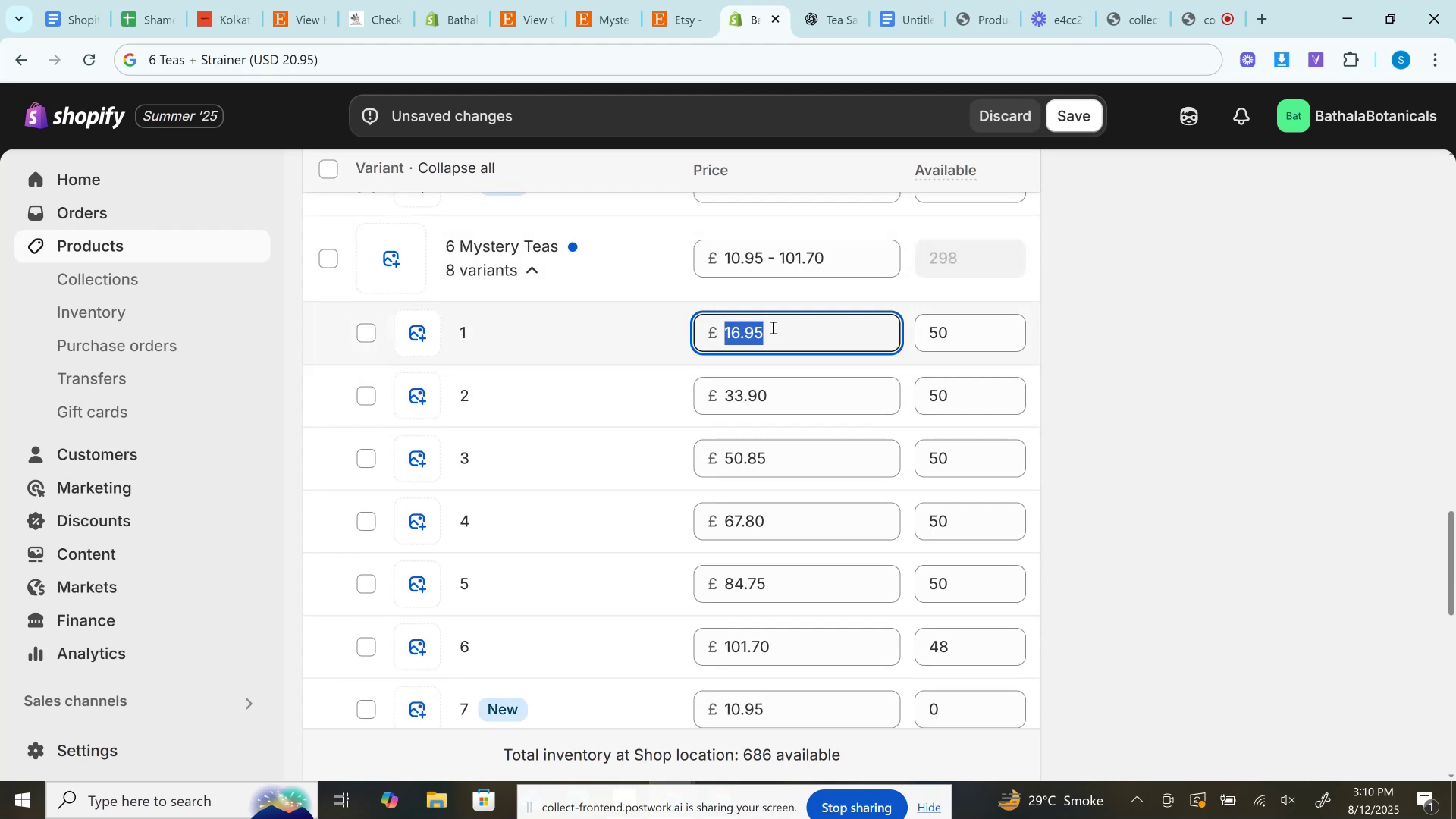 
key(Control+V)
 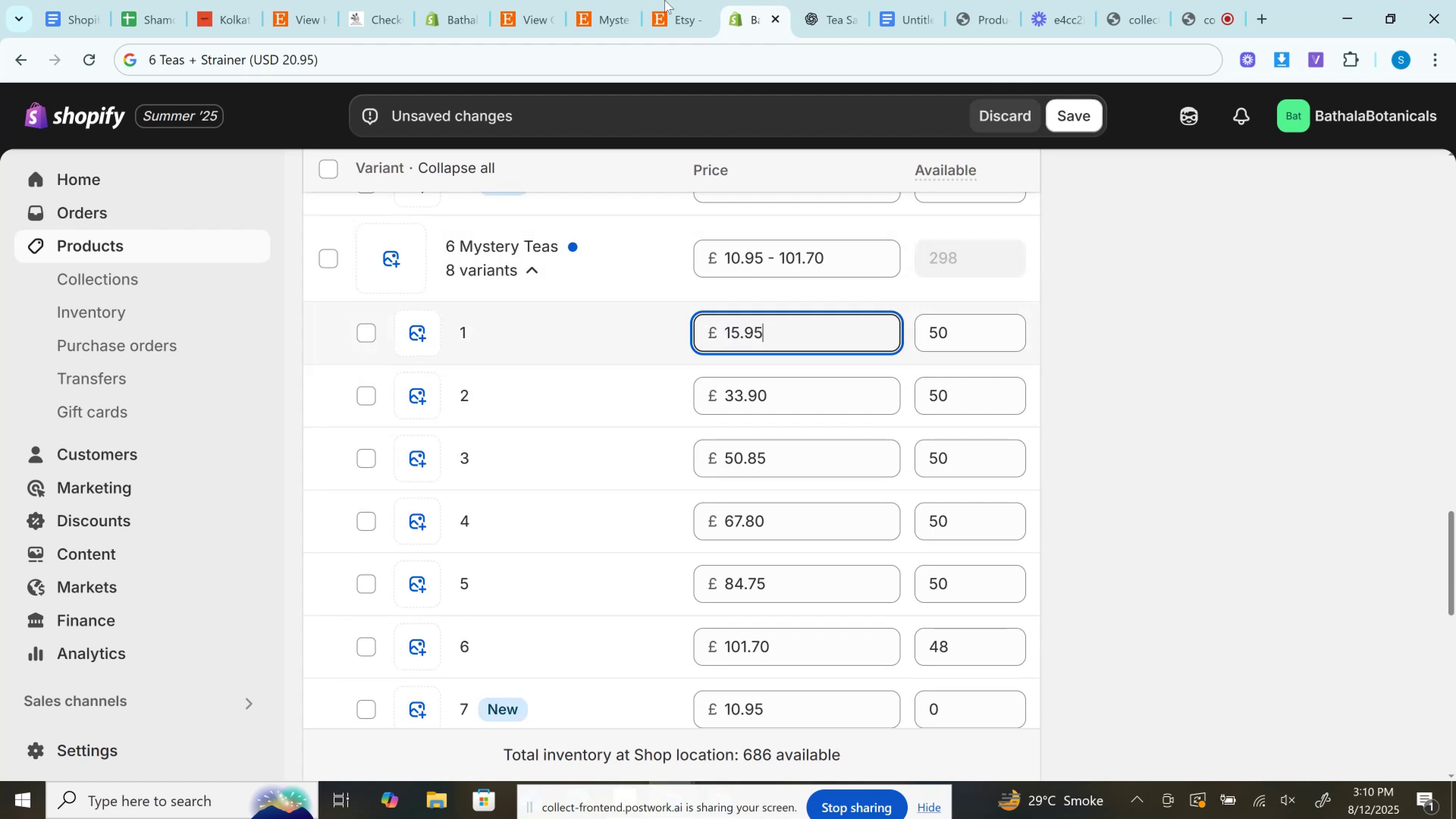 
left_click([664, 0])
 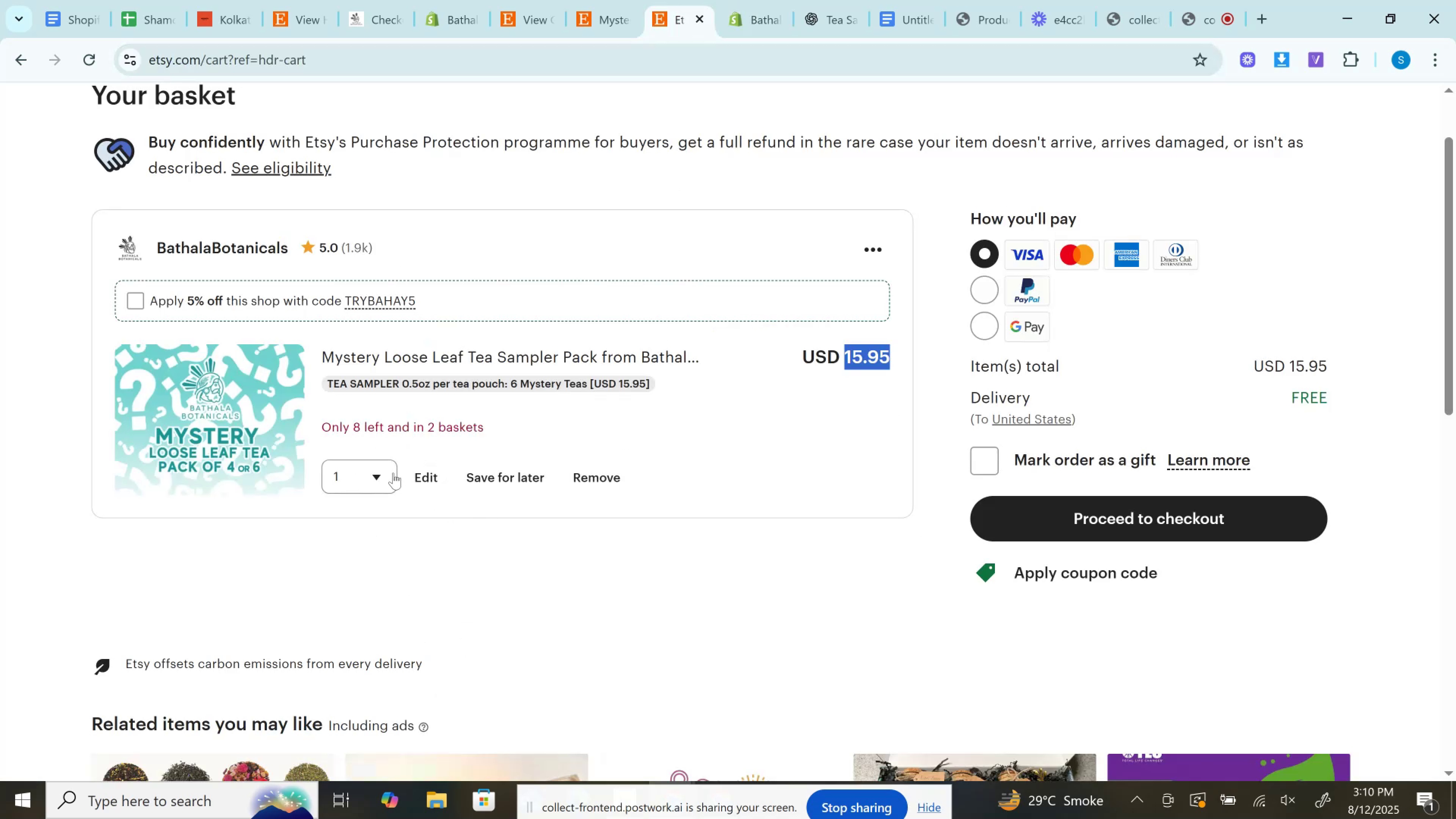 
left_click([391, 475])
 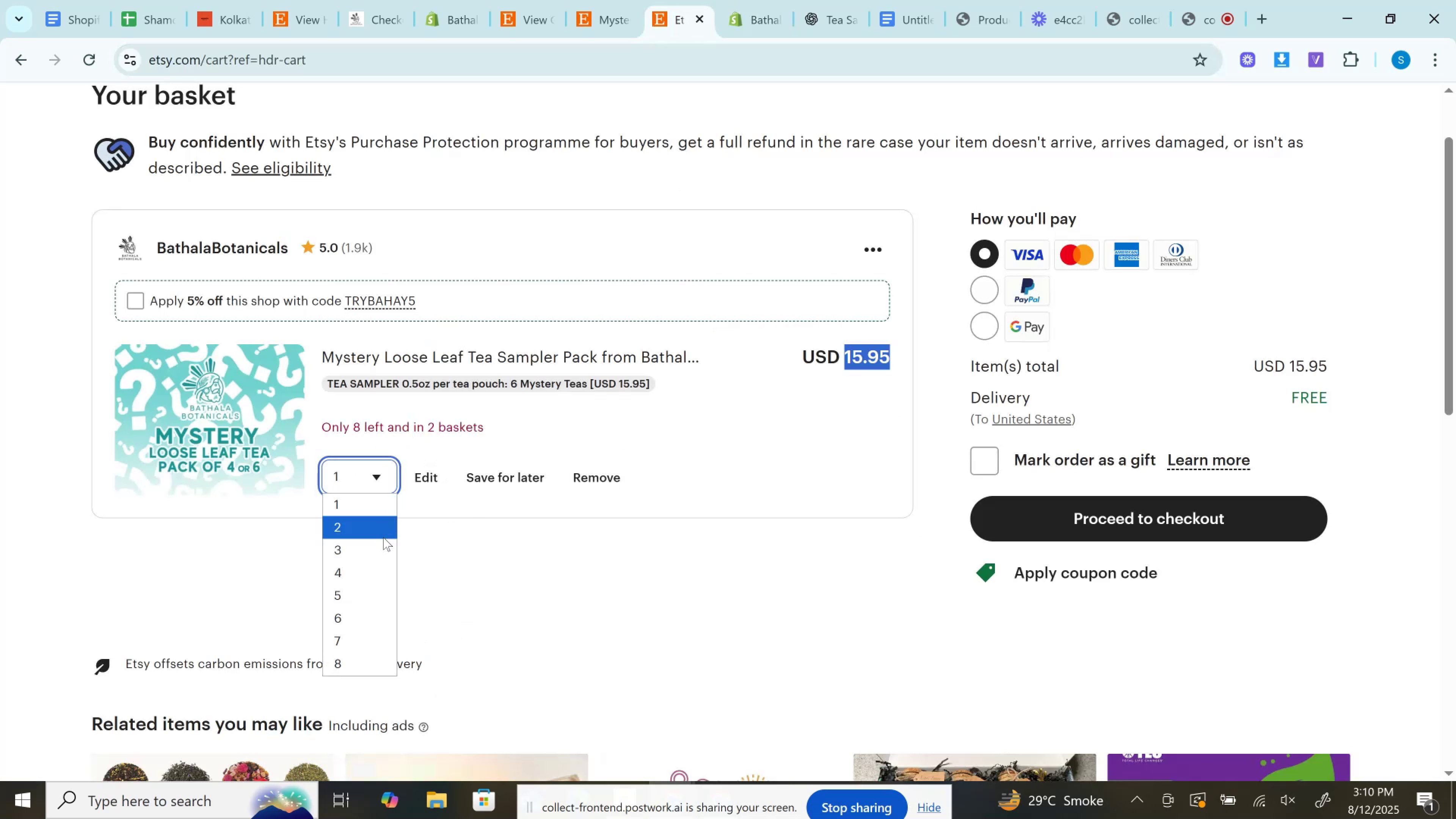 
left_click([383, 537])
 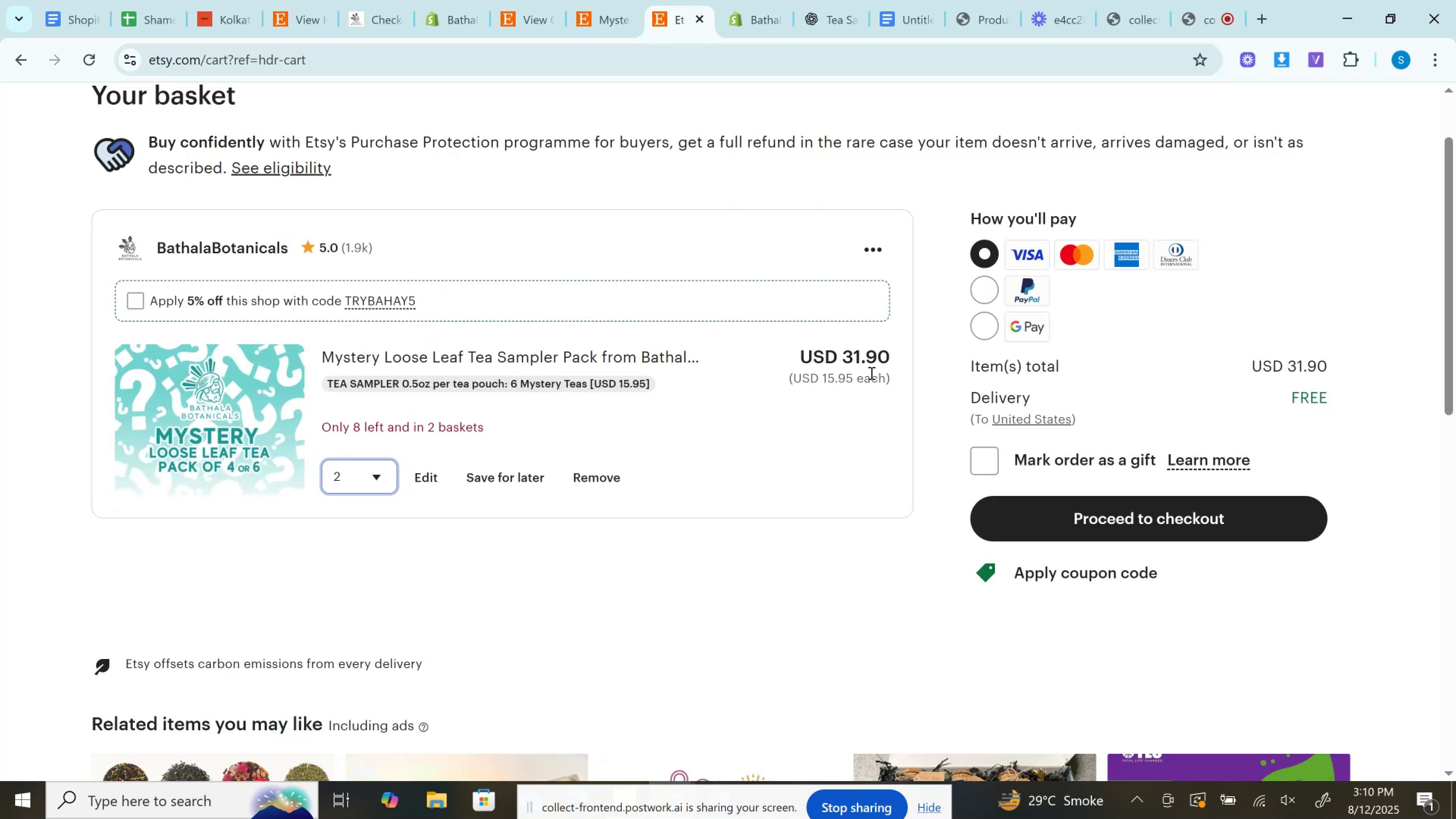 
left_click([869, 359])
 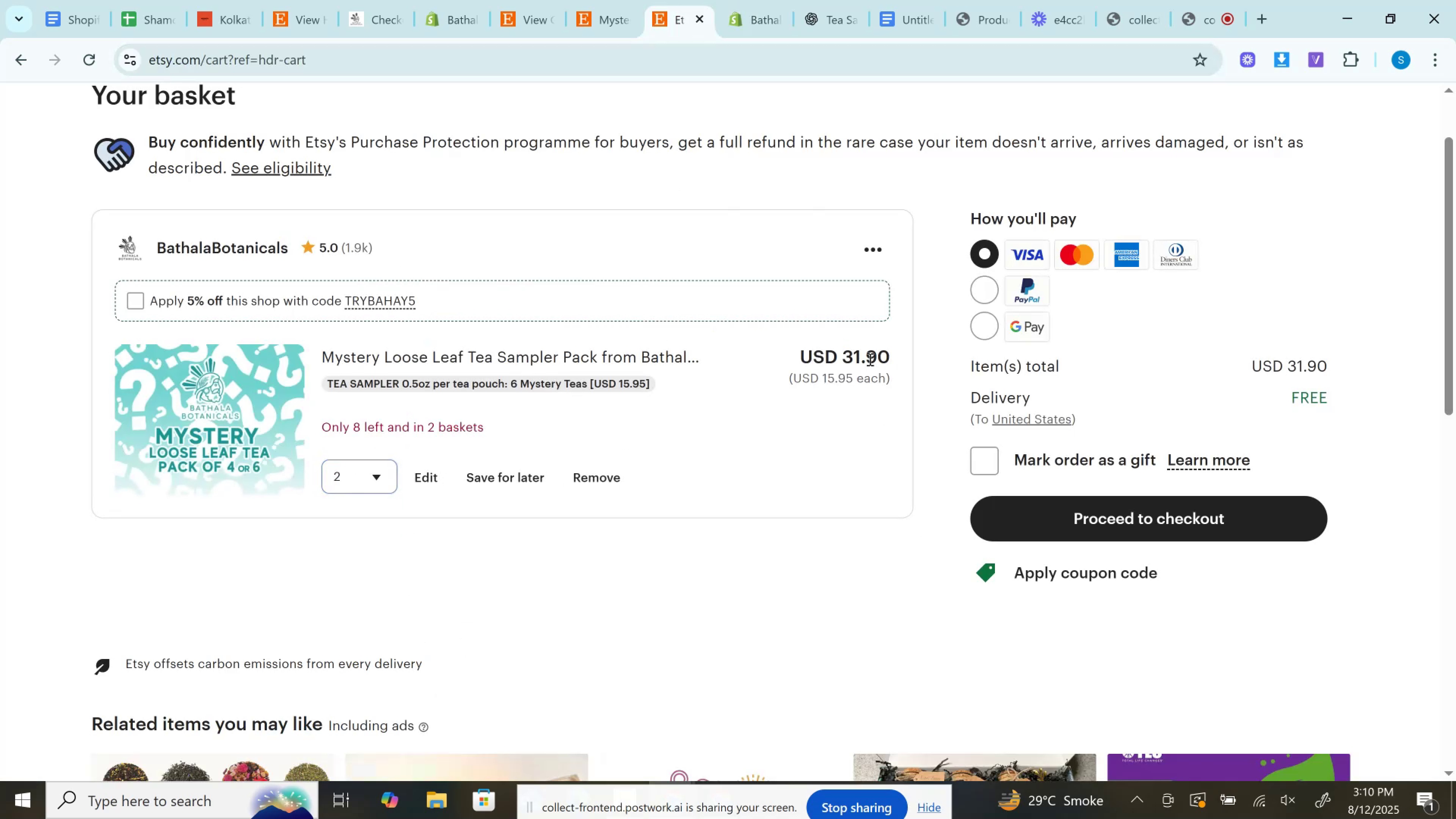 
double_click([869, 359])
 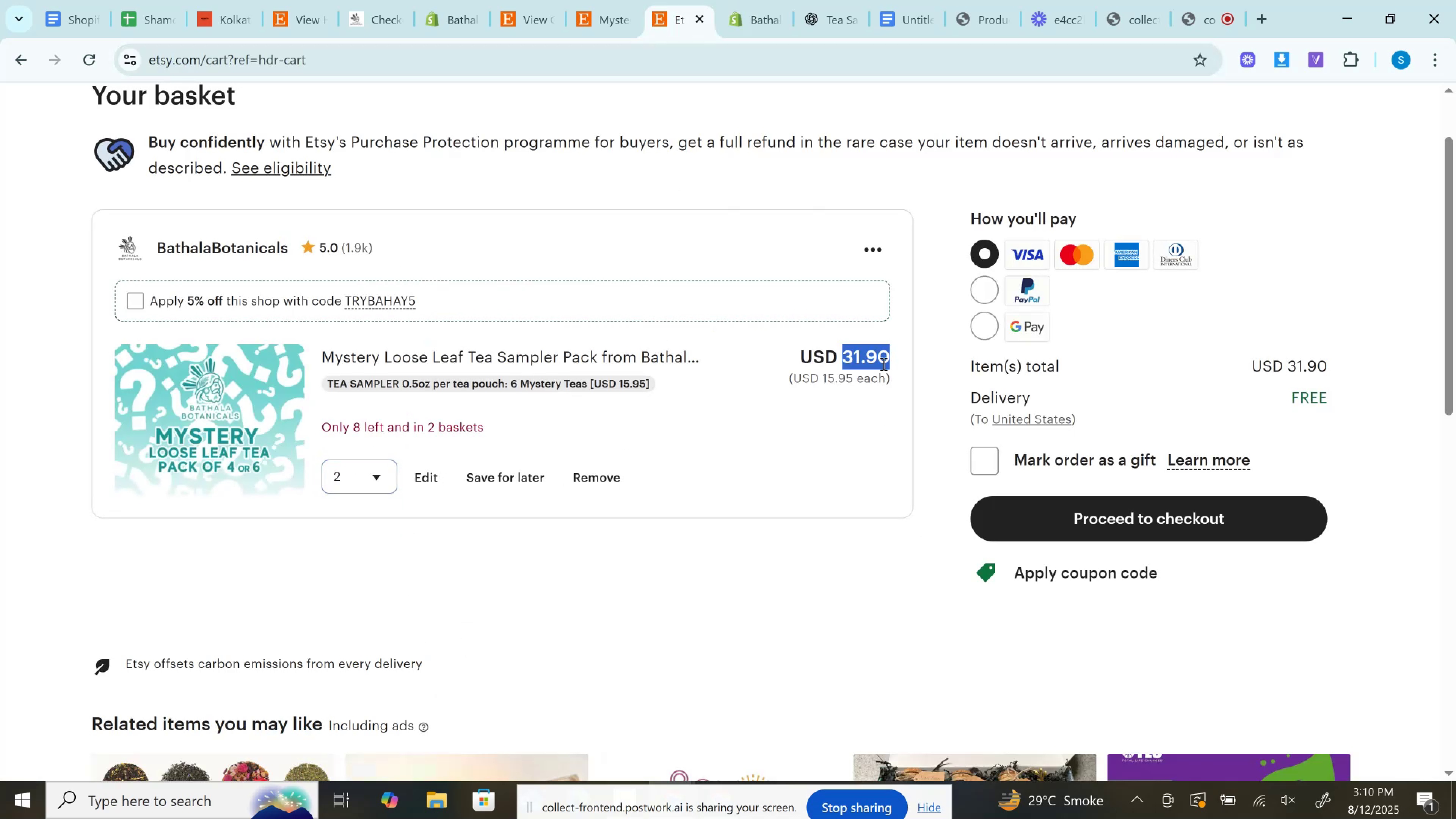 
key(Control+C)
 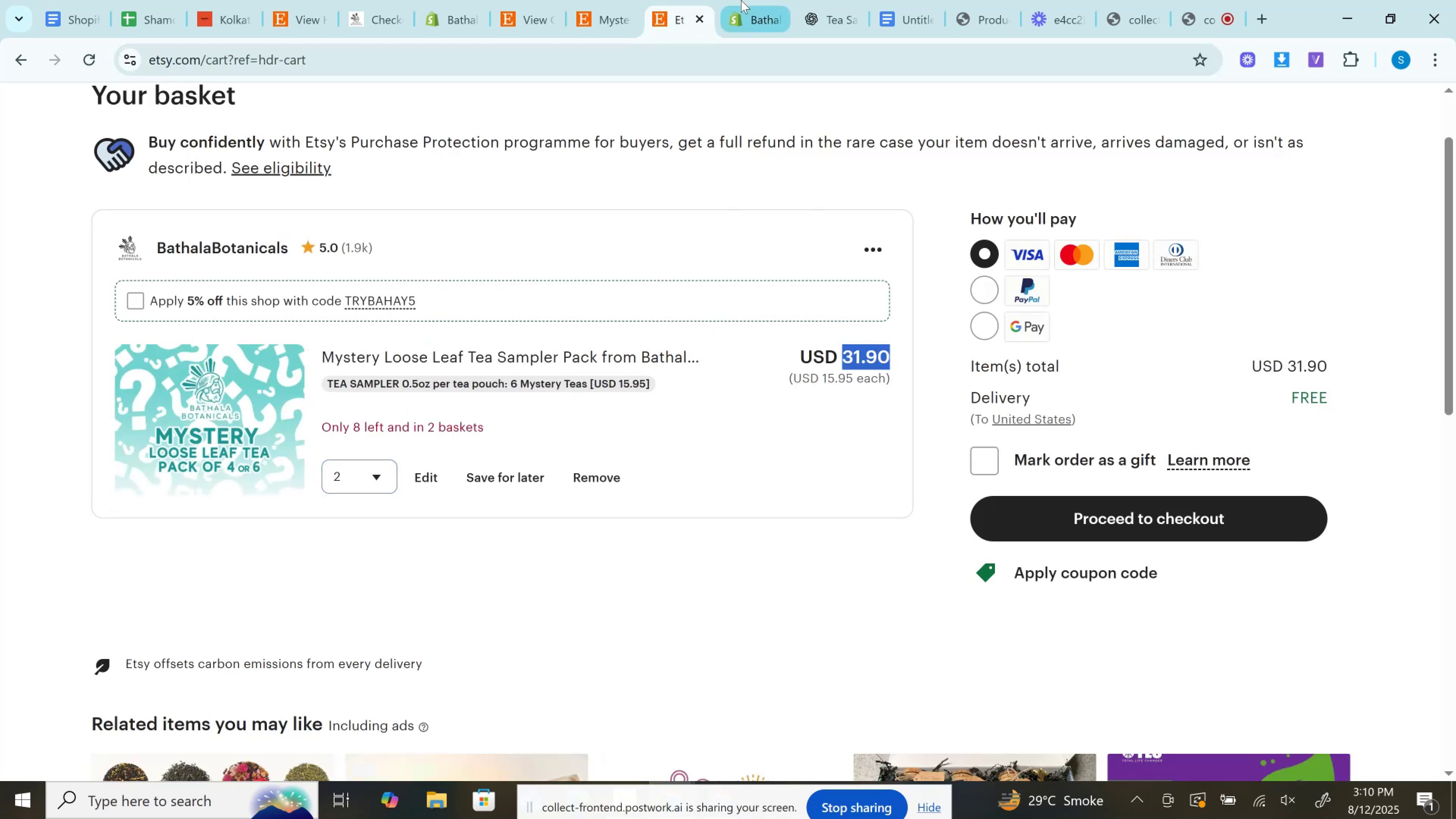 
left_click([745, 0])
 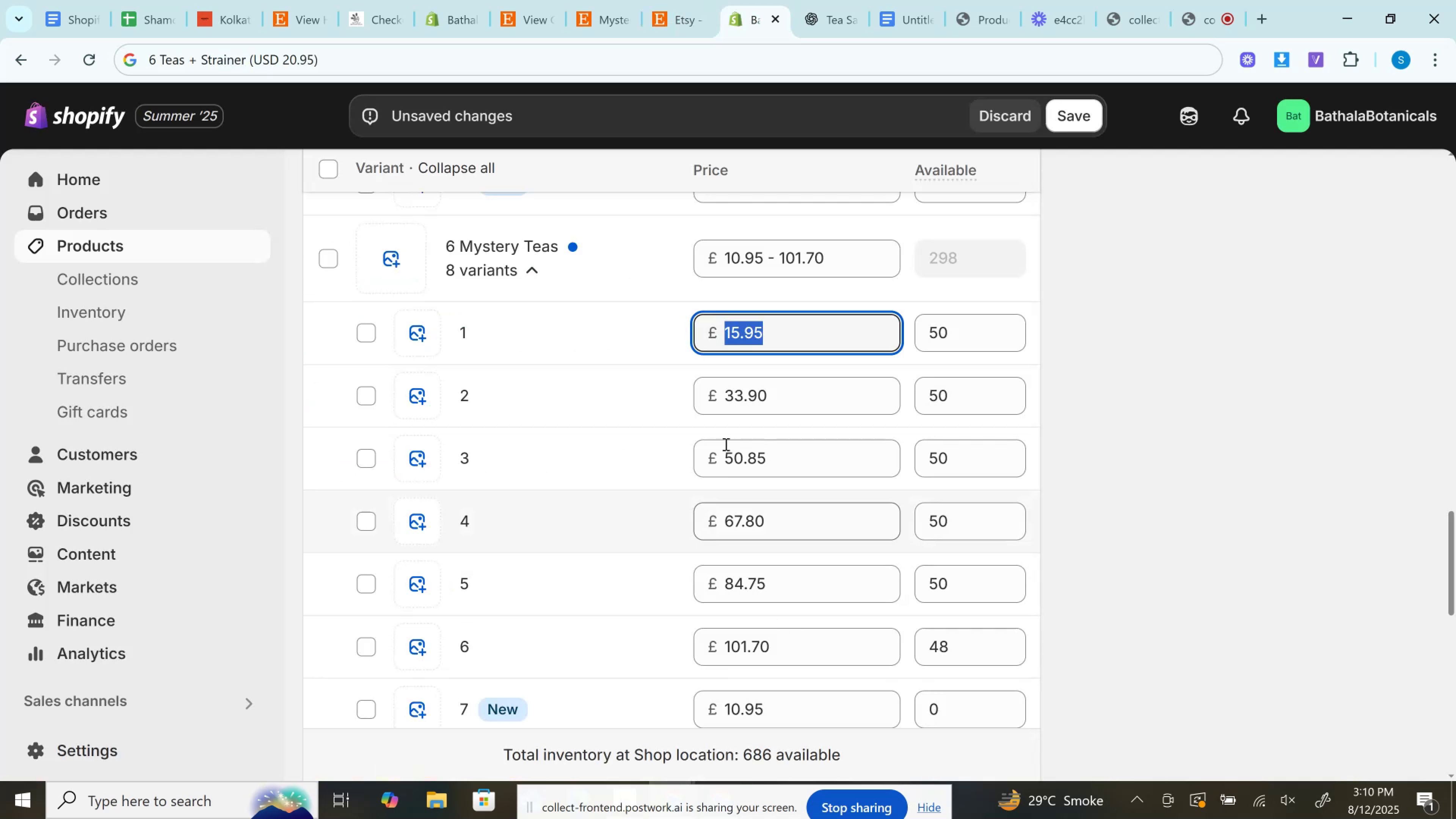 
left_click([743, 404])
 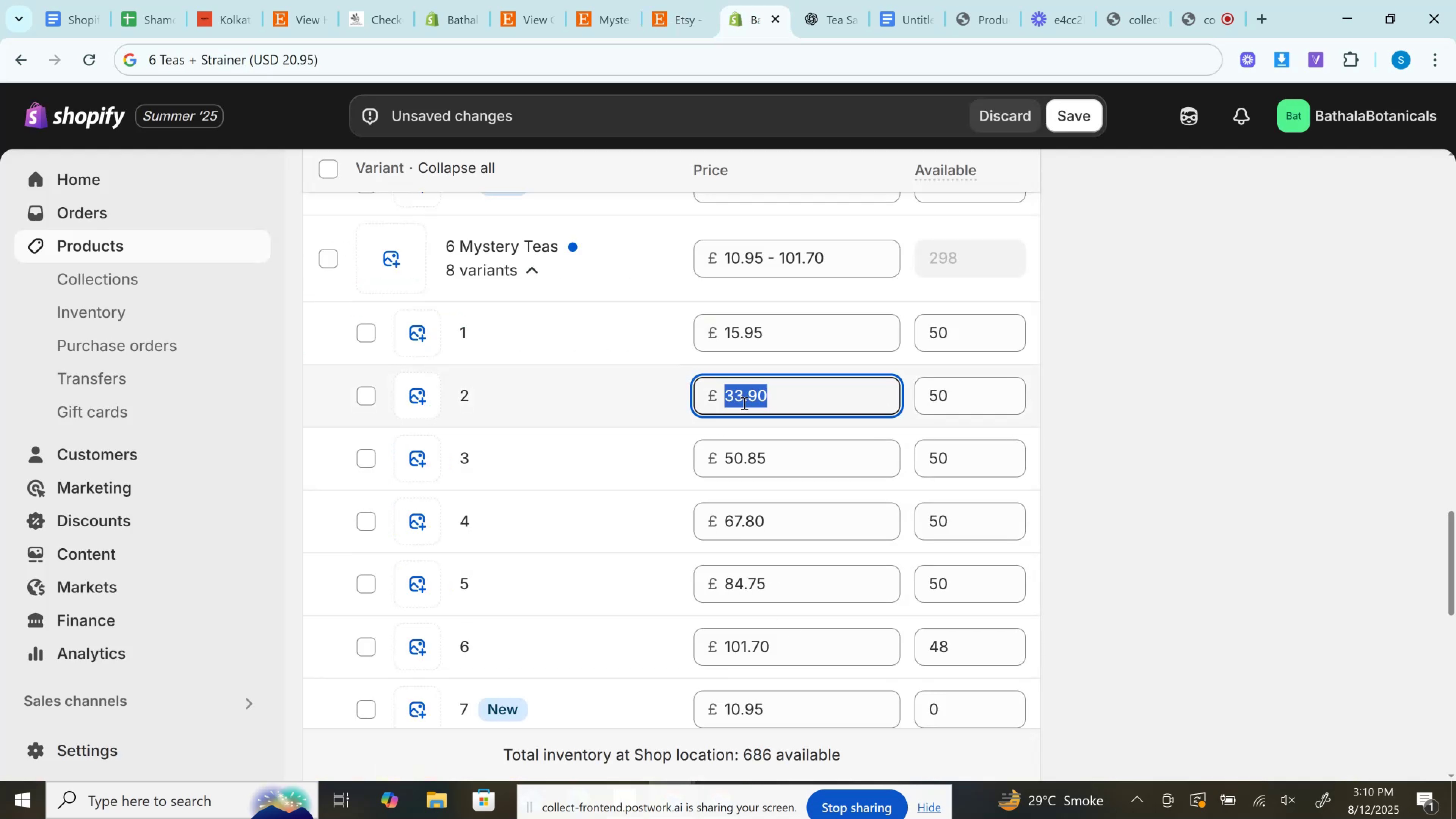 
key(Control+A)
 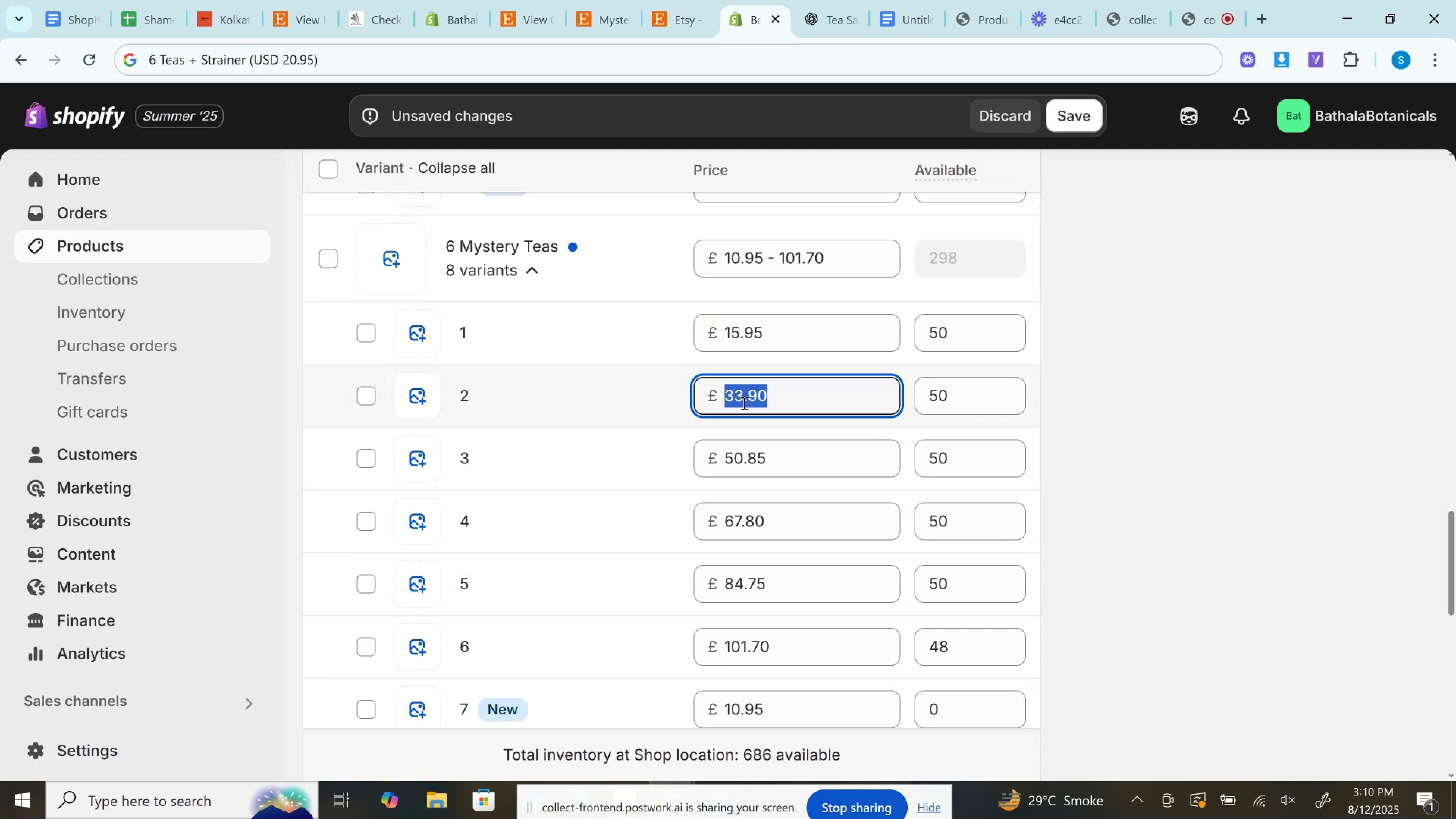 
key(Control+V)
 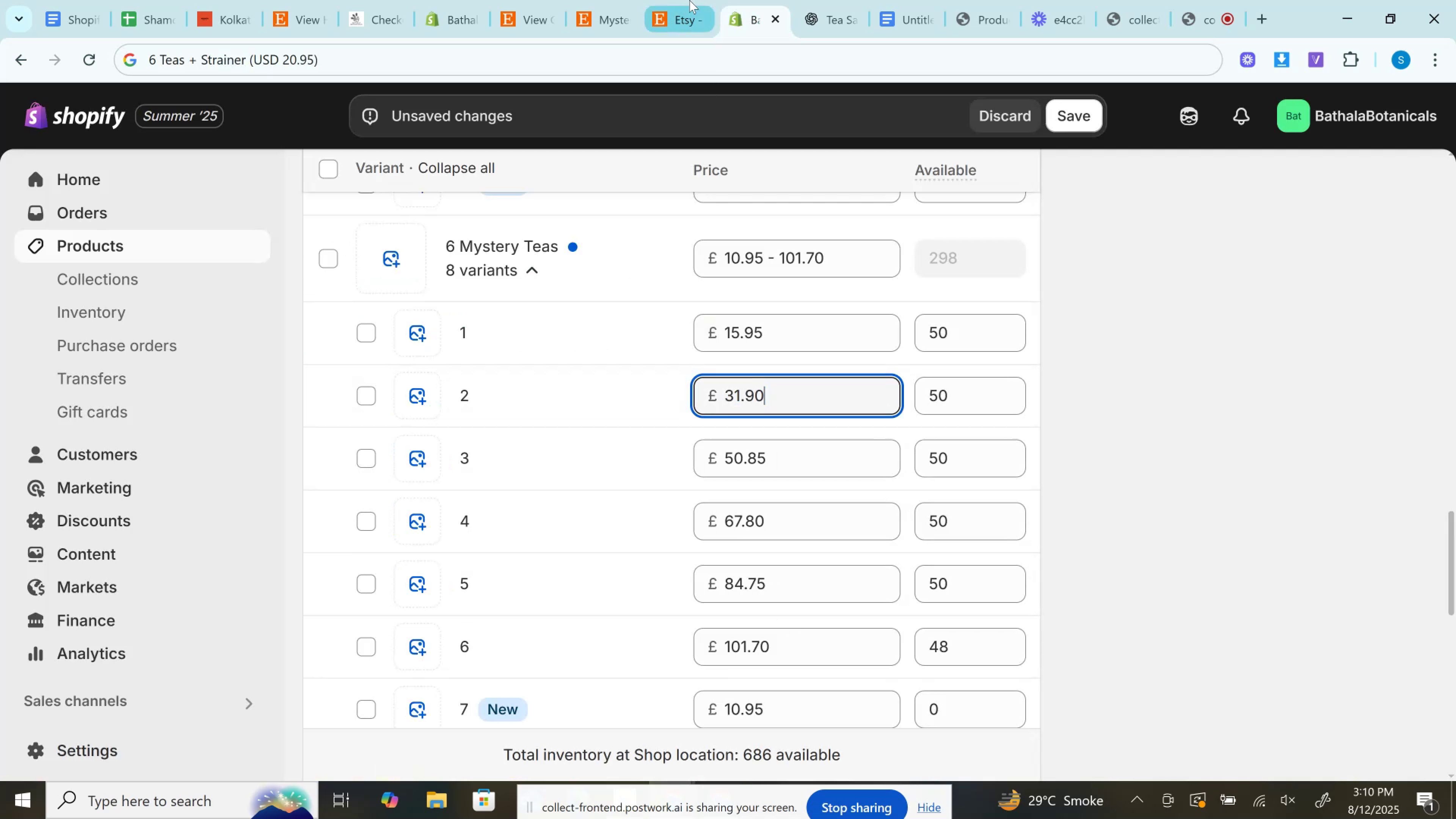 
left_click([690, 0])
 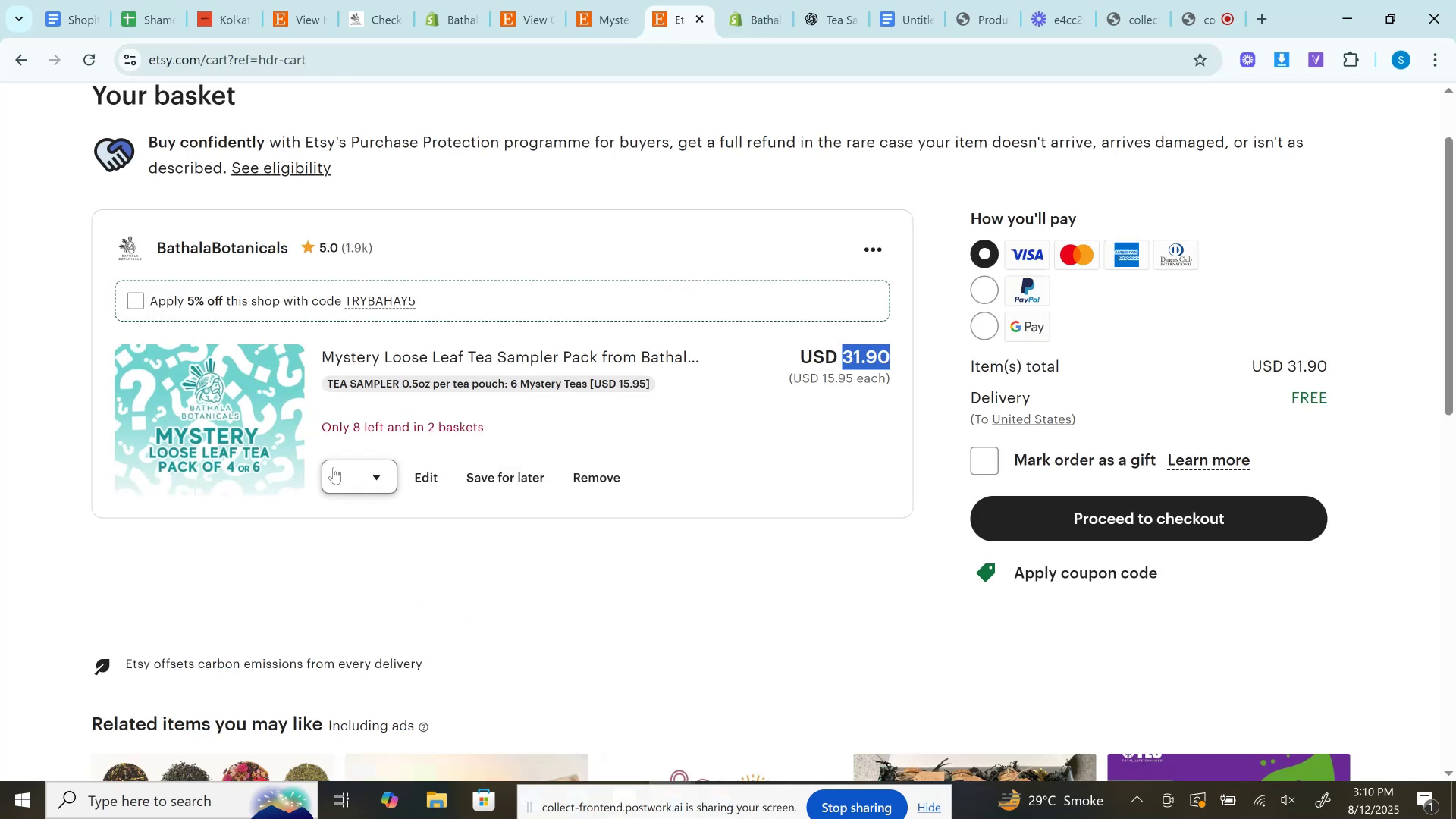 
left_click([333, 476])
 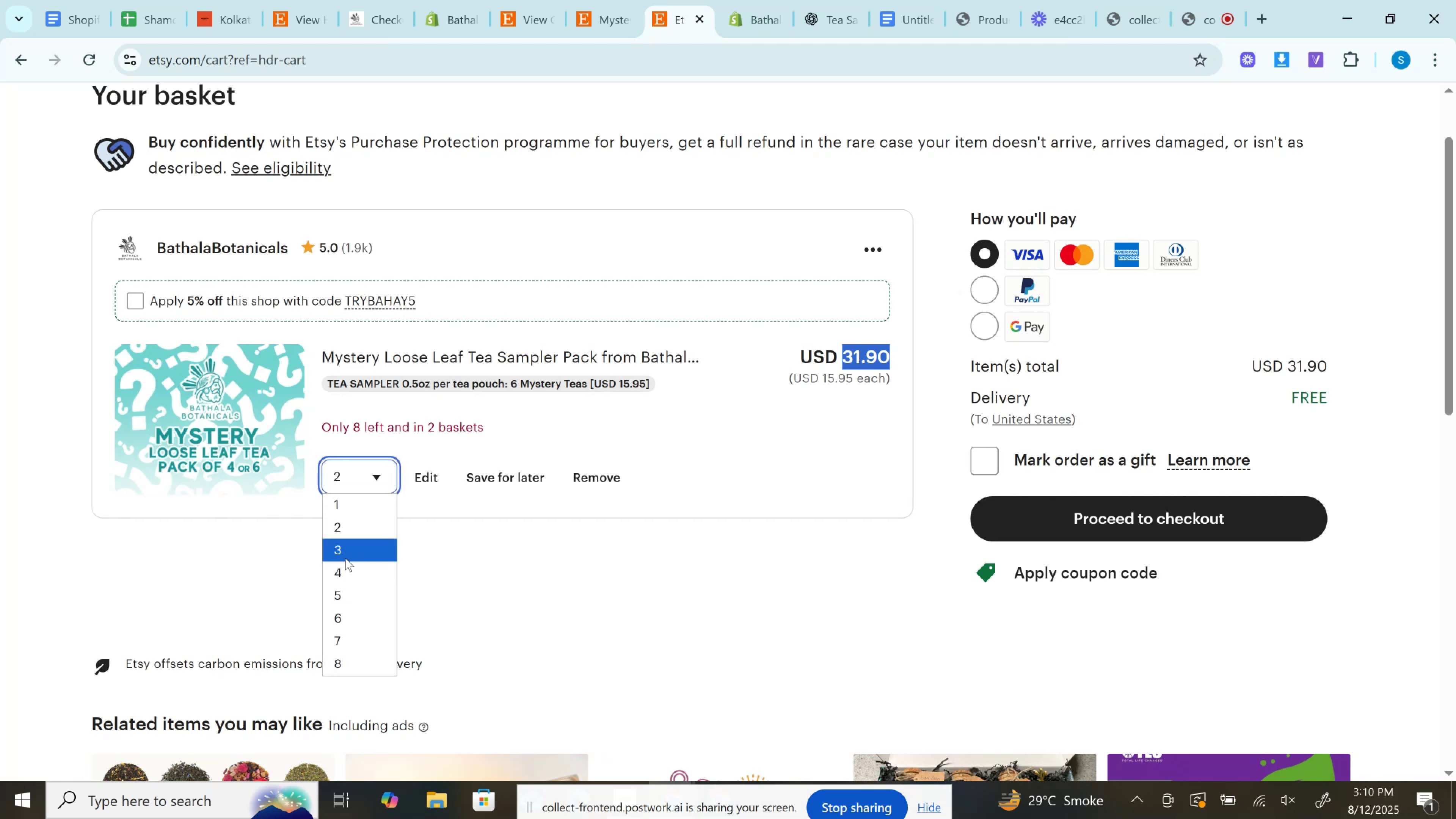 
left_click([345, 557])
 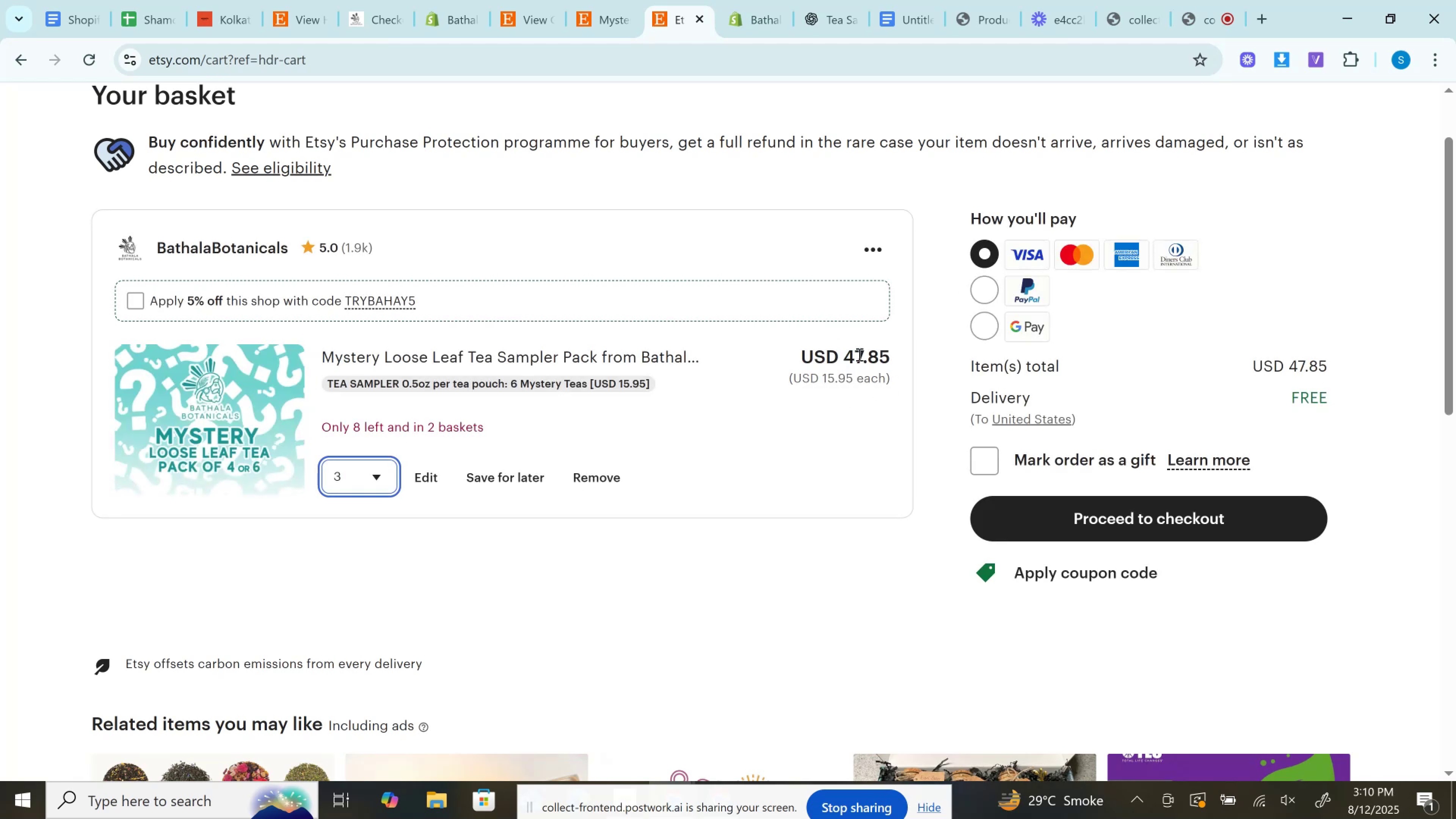 
double_click([858, 354])
 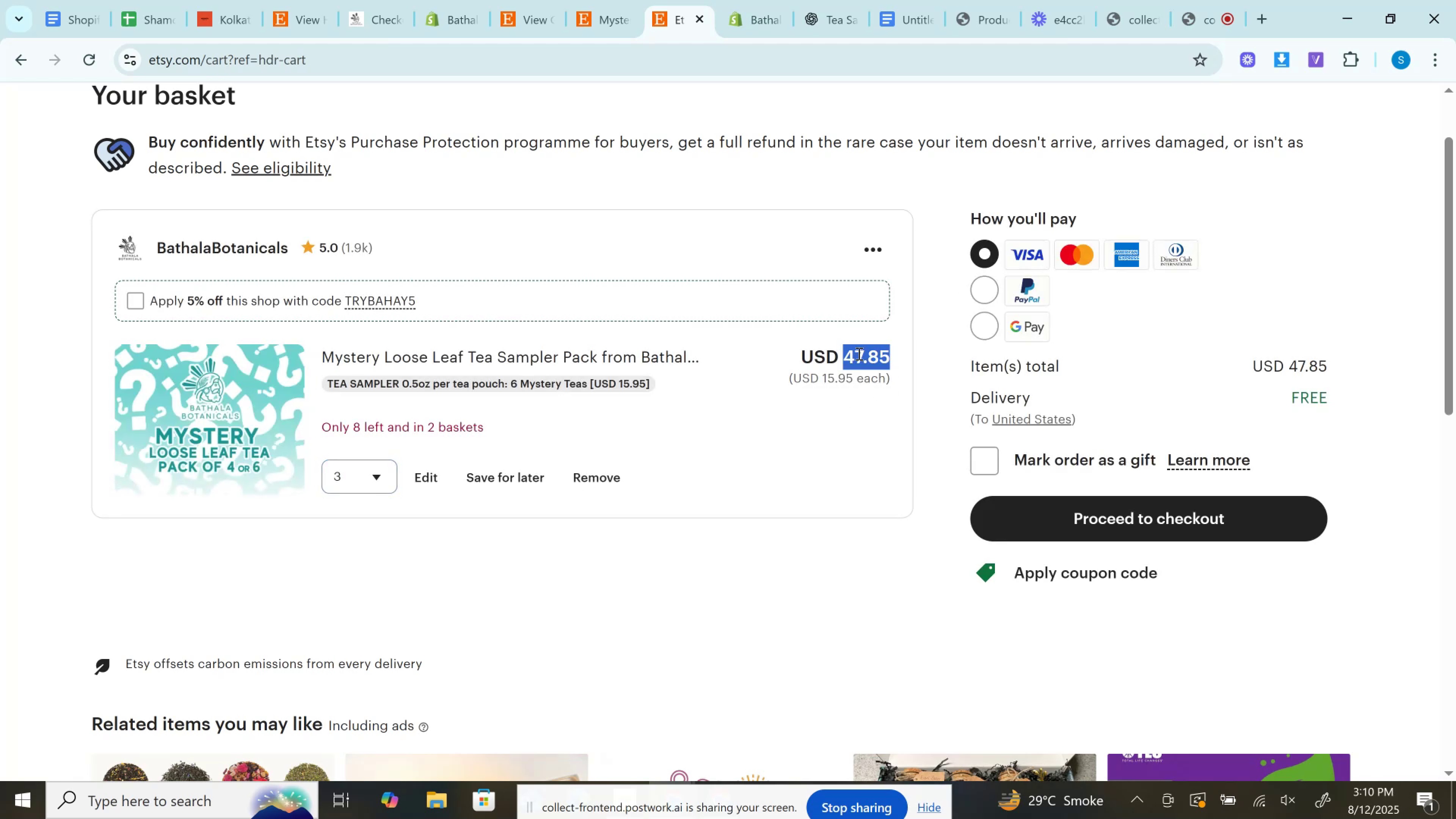 
key(Control+C)
 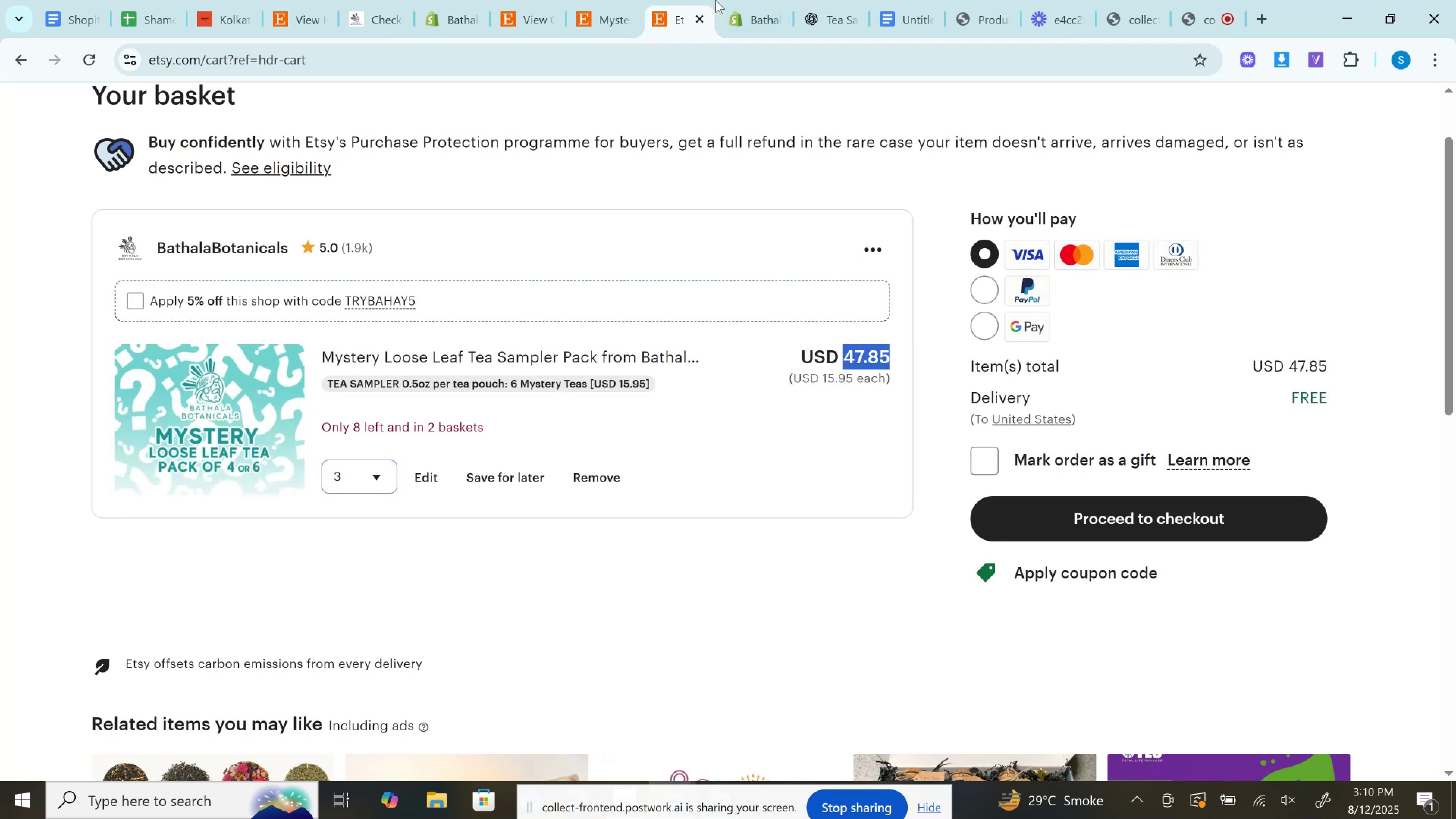 
left_click([715, 0])
 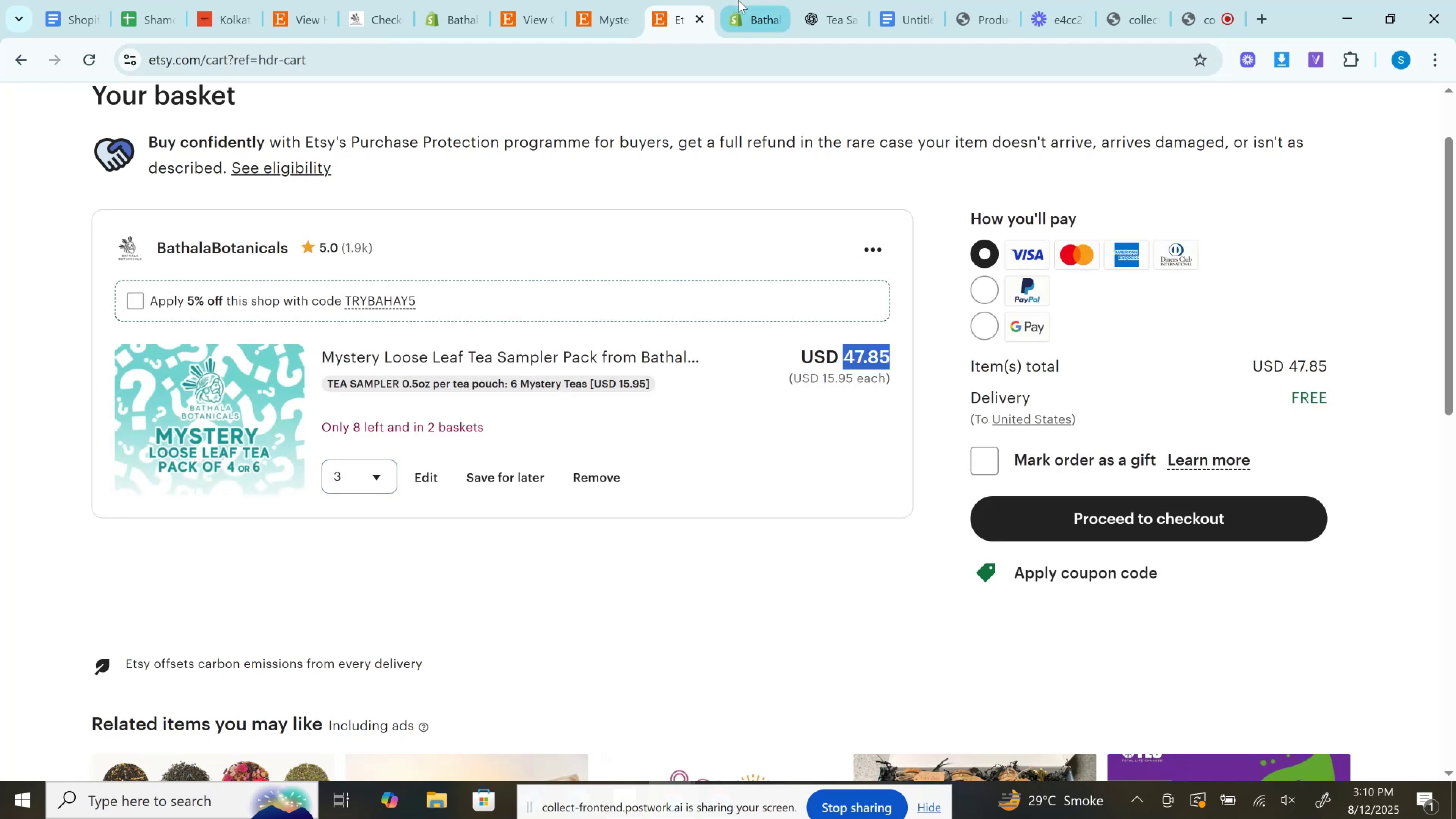 
double_click([738, 0])
 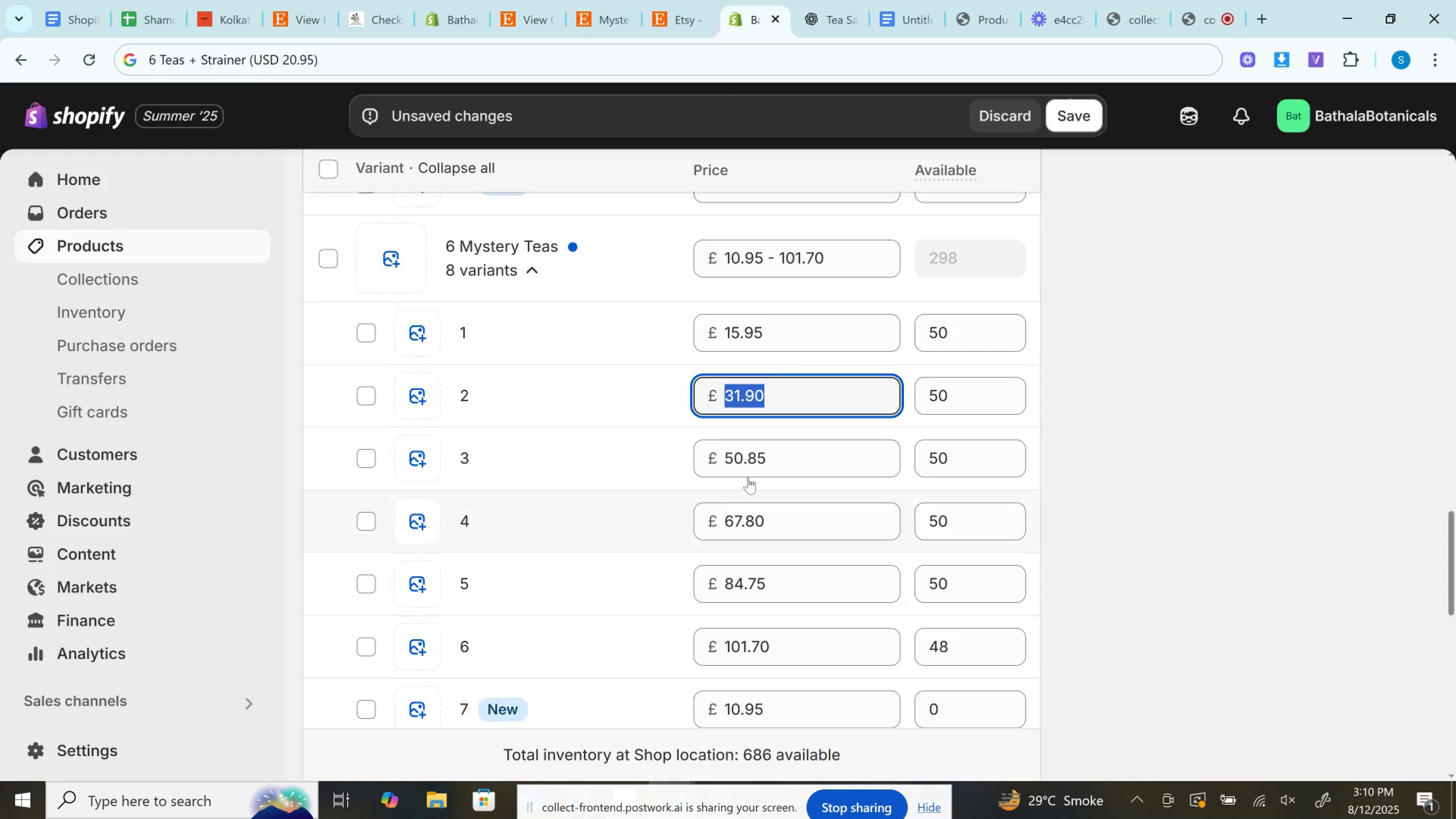 
left_click([766, 468])
 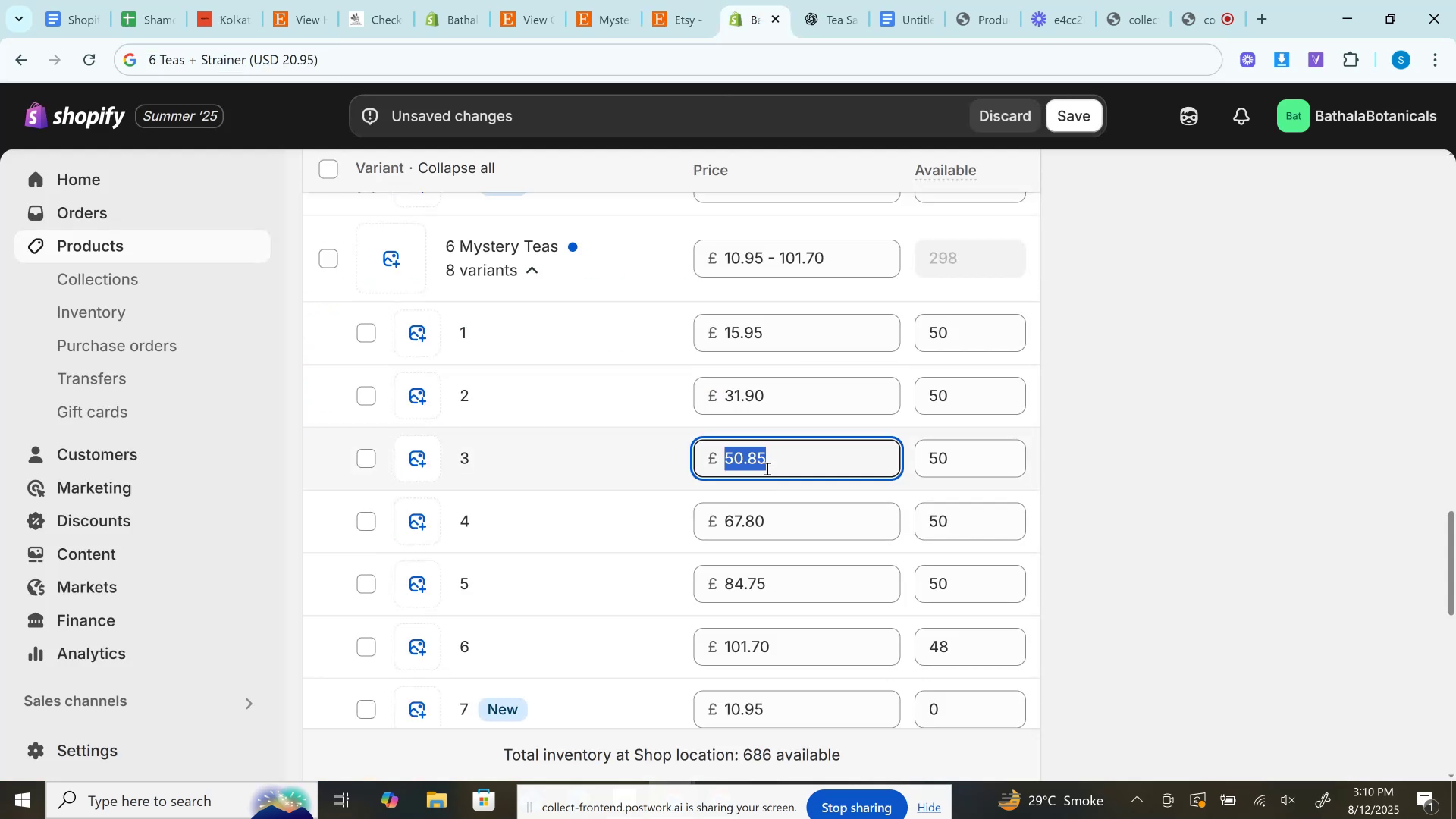 
key(Control+A)
 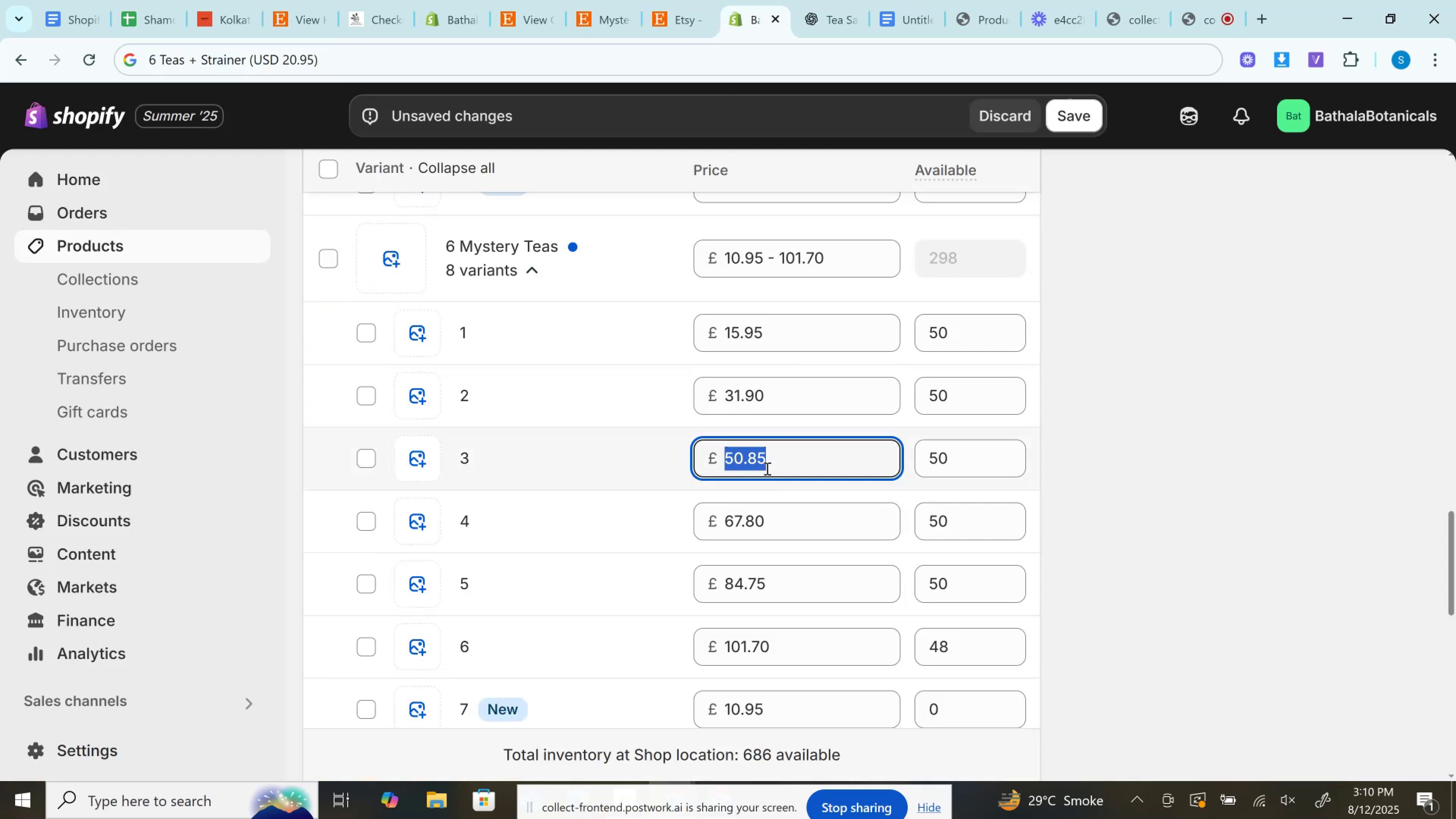 
key(Control+V)
 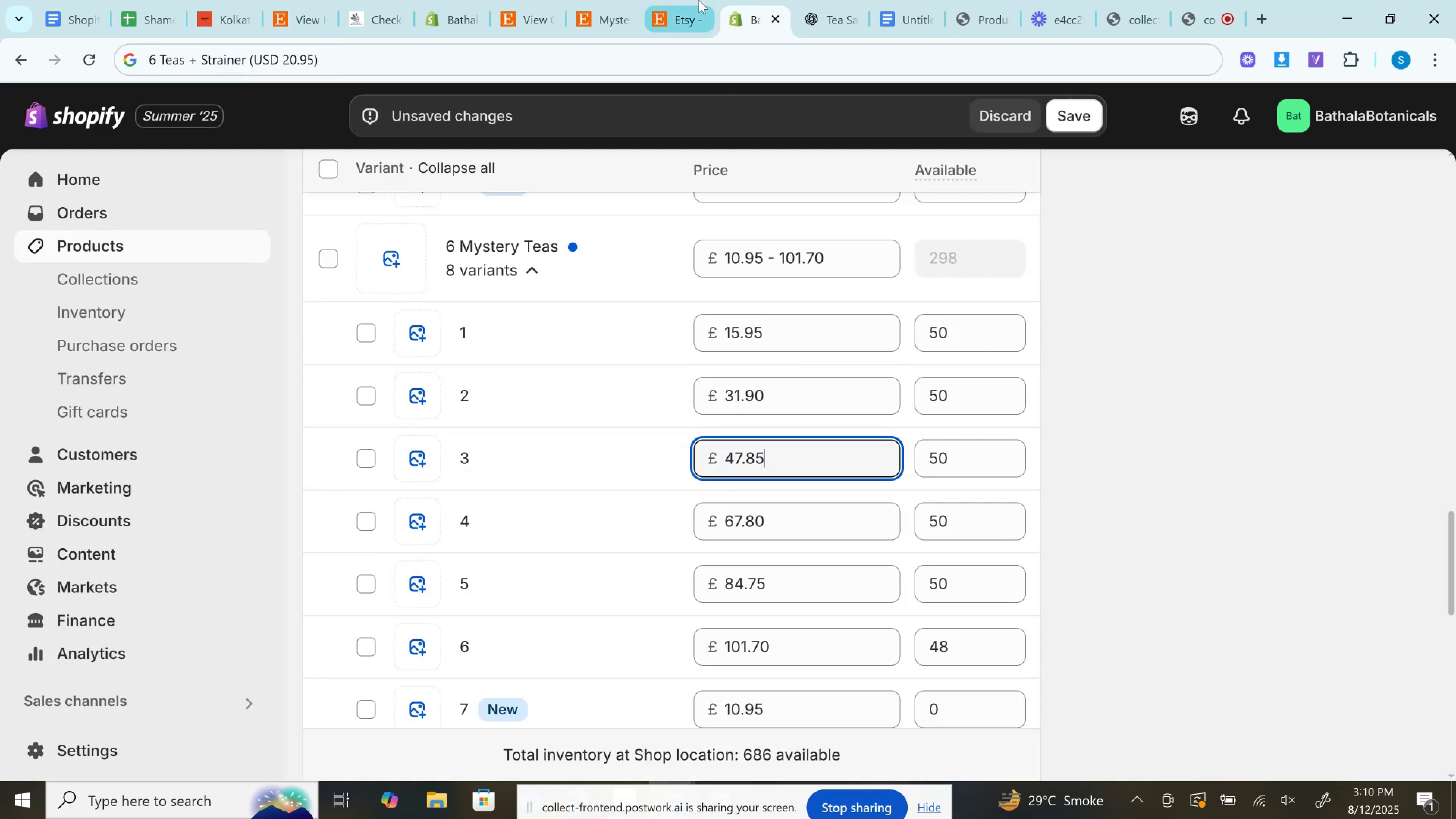 
left_click([681, 0])
 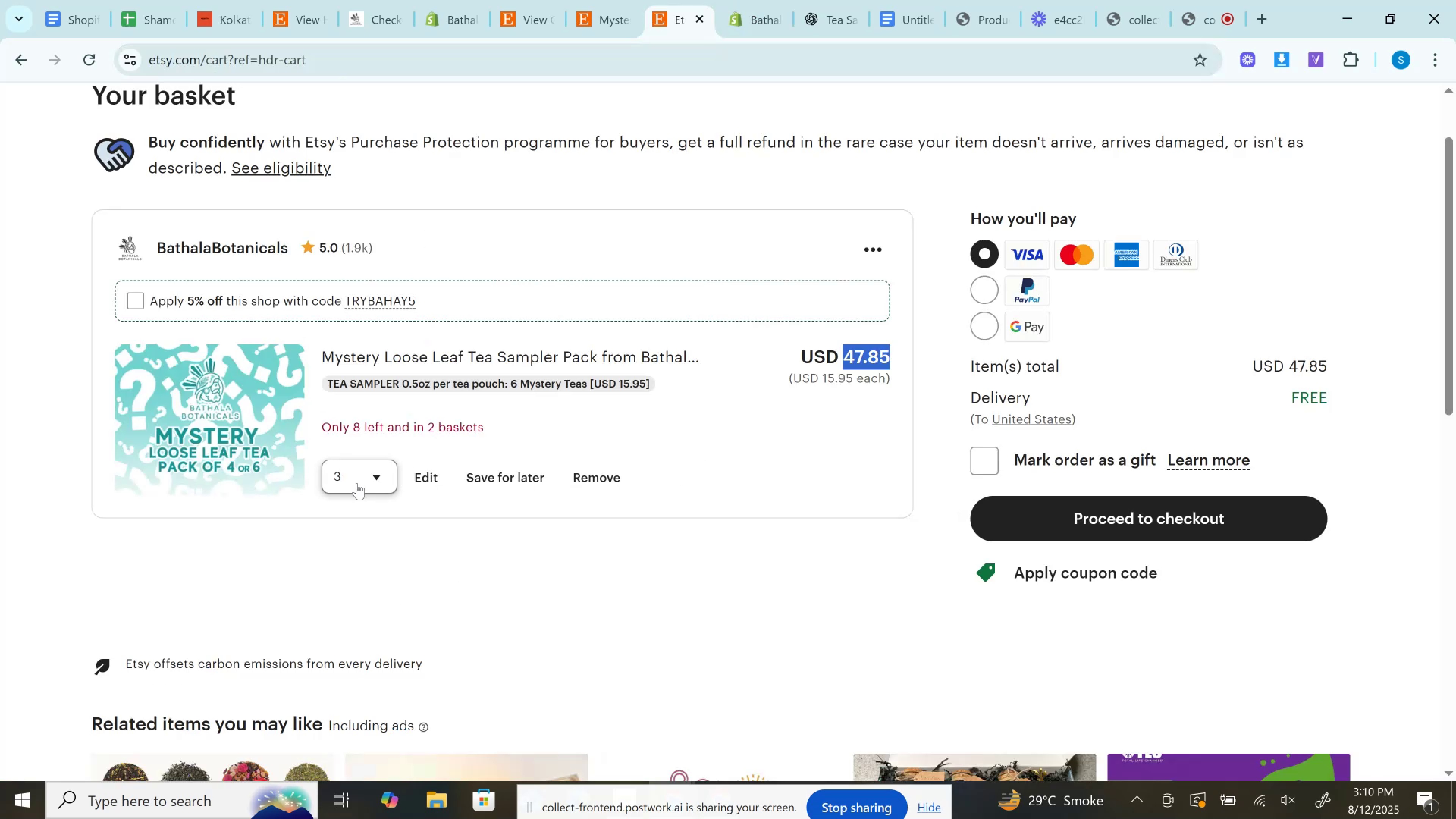 
left_click([343, 486])
 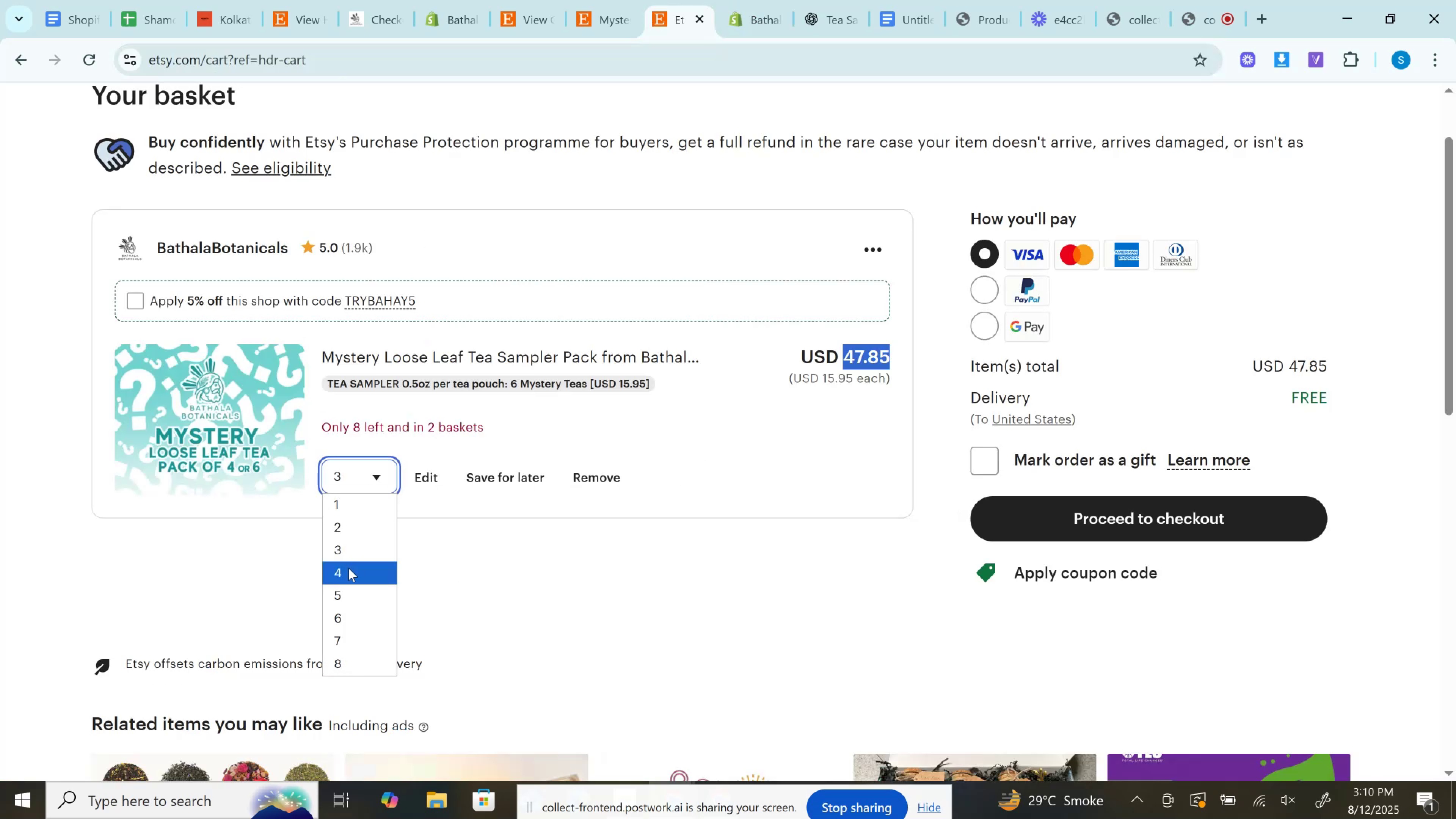 
left_click([348, 569])
 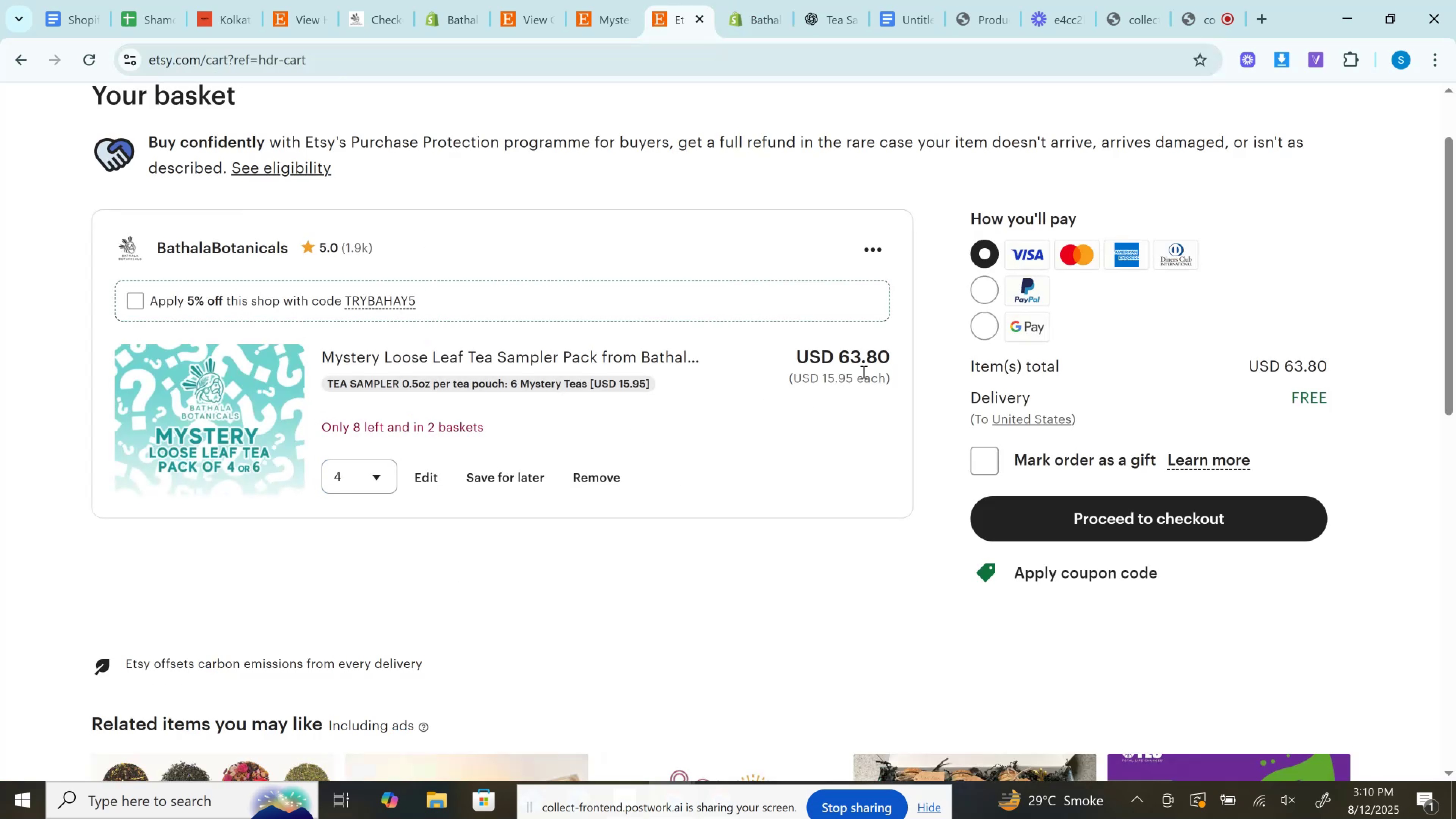 
left_click([870, 360])
 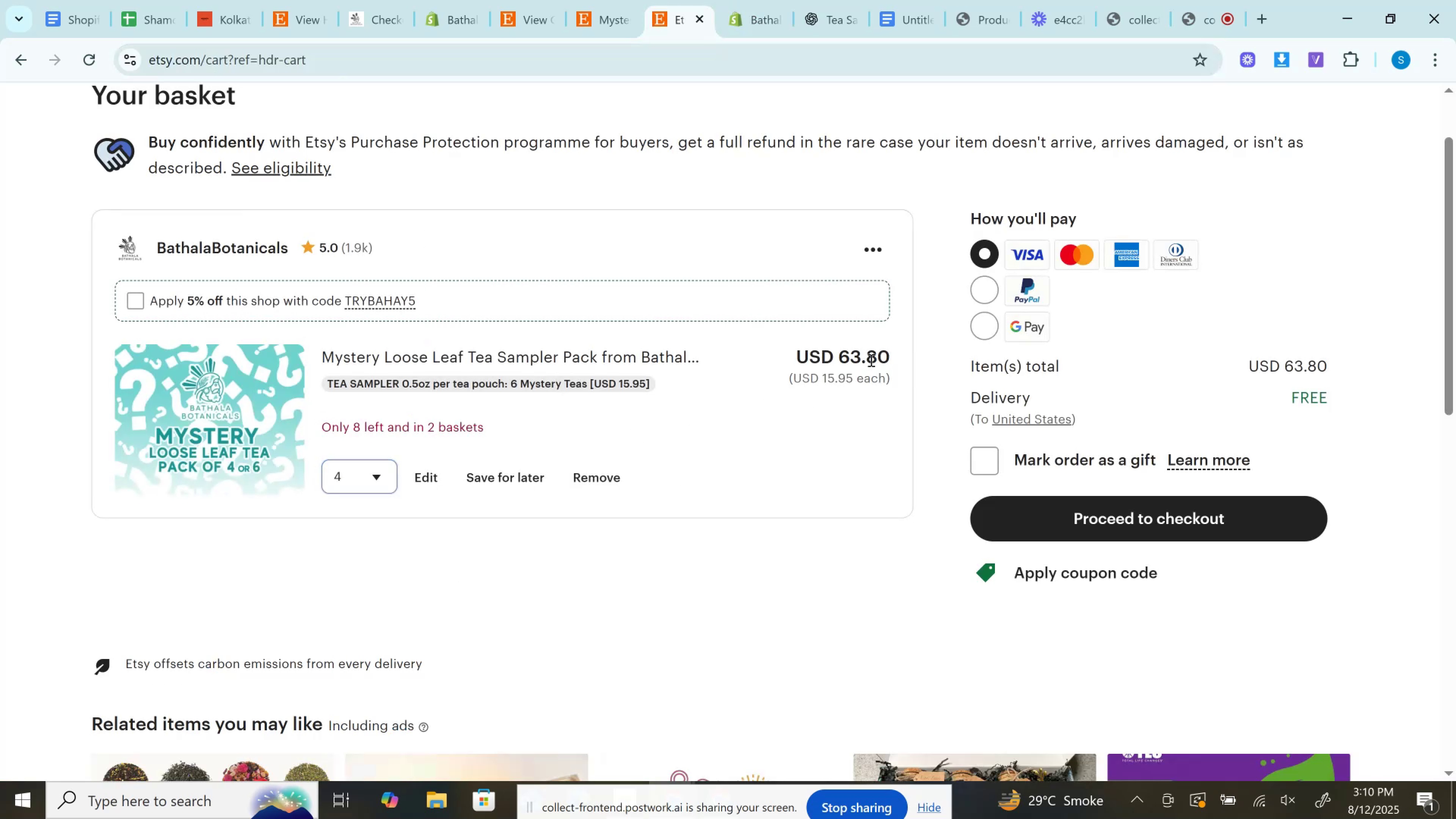 
double_click([870, 360])
 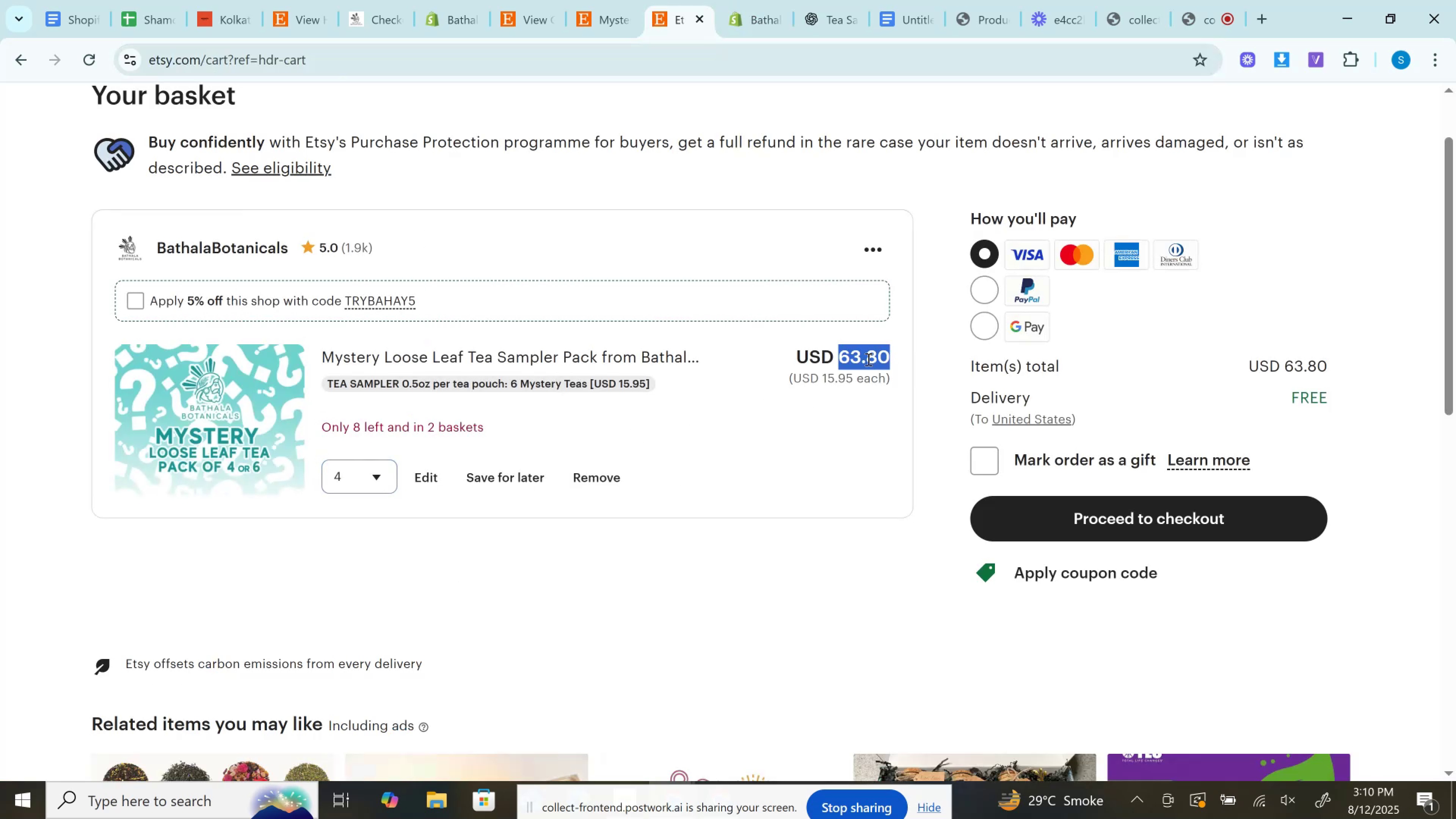 
key(Control+C)
 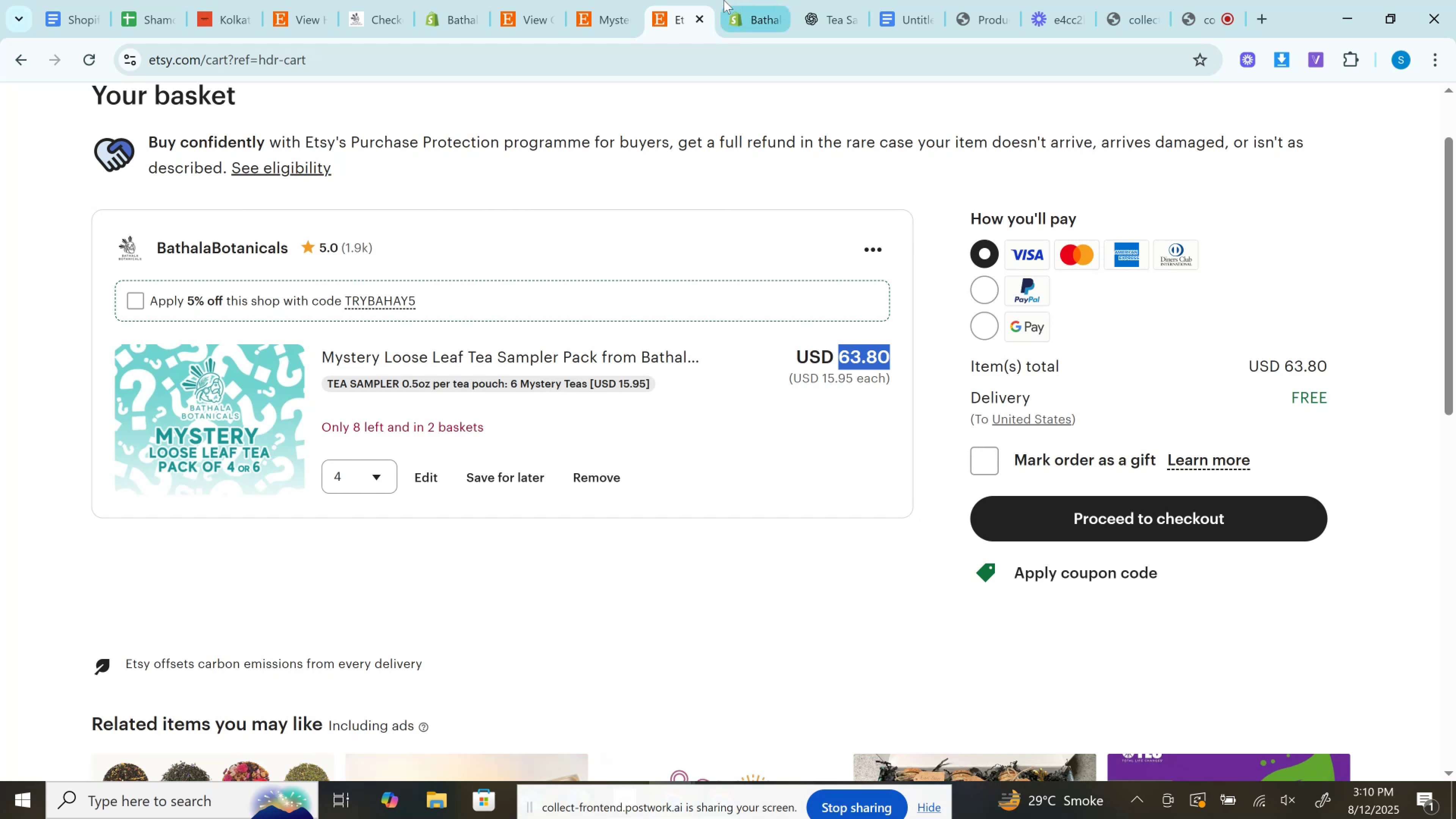 
left_click([724, 0])
 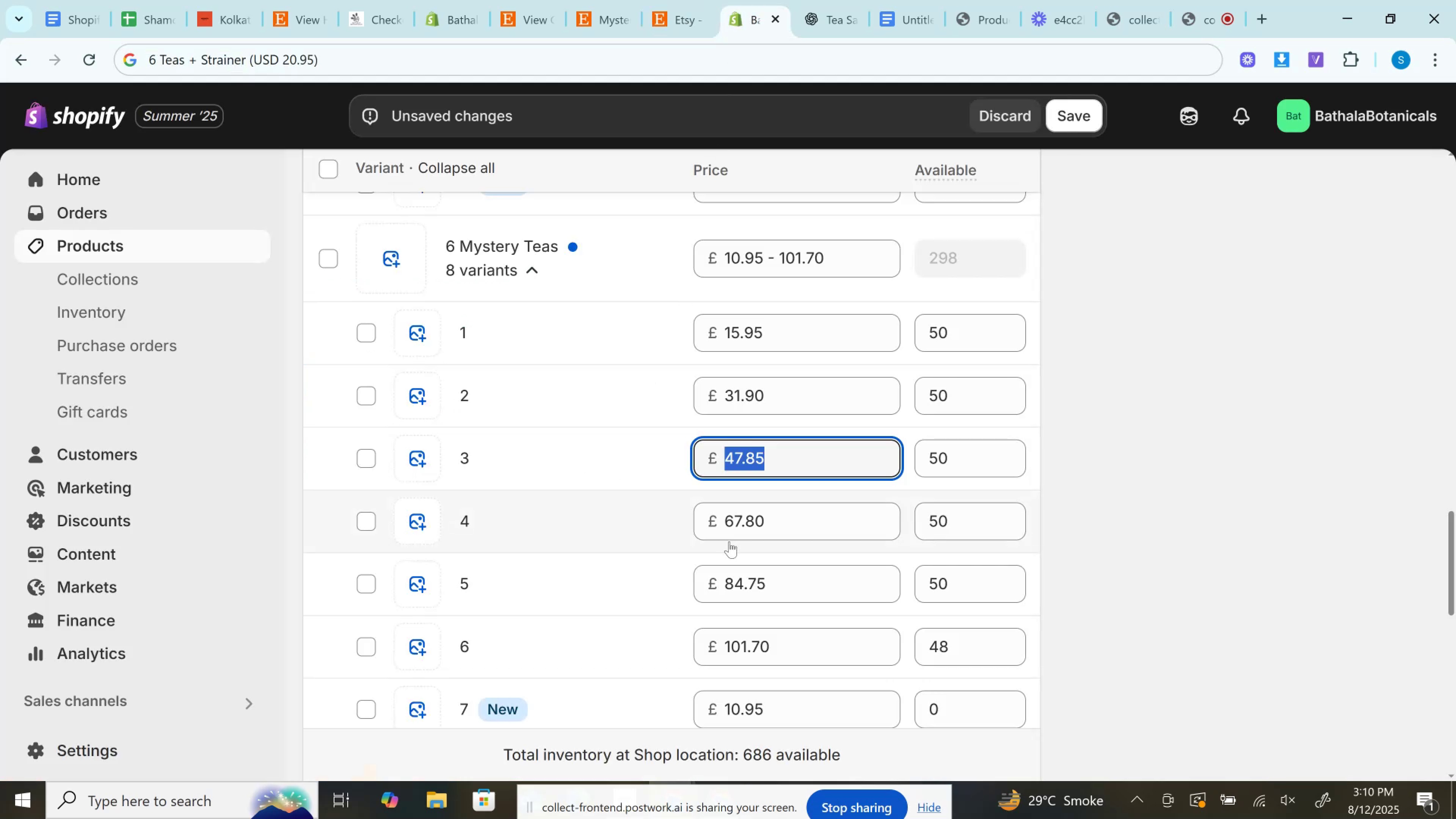 
left_click([746, 522])
 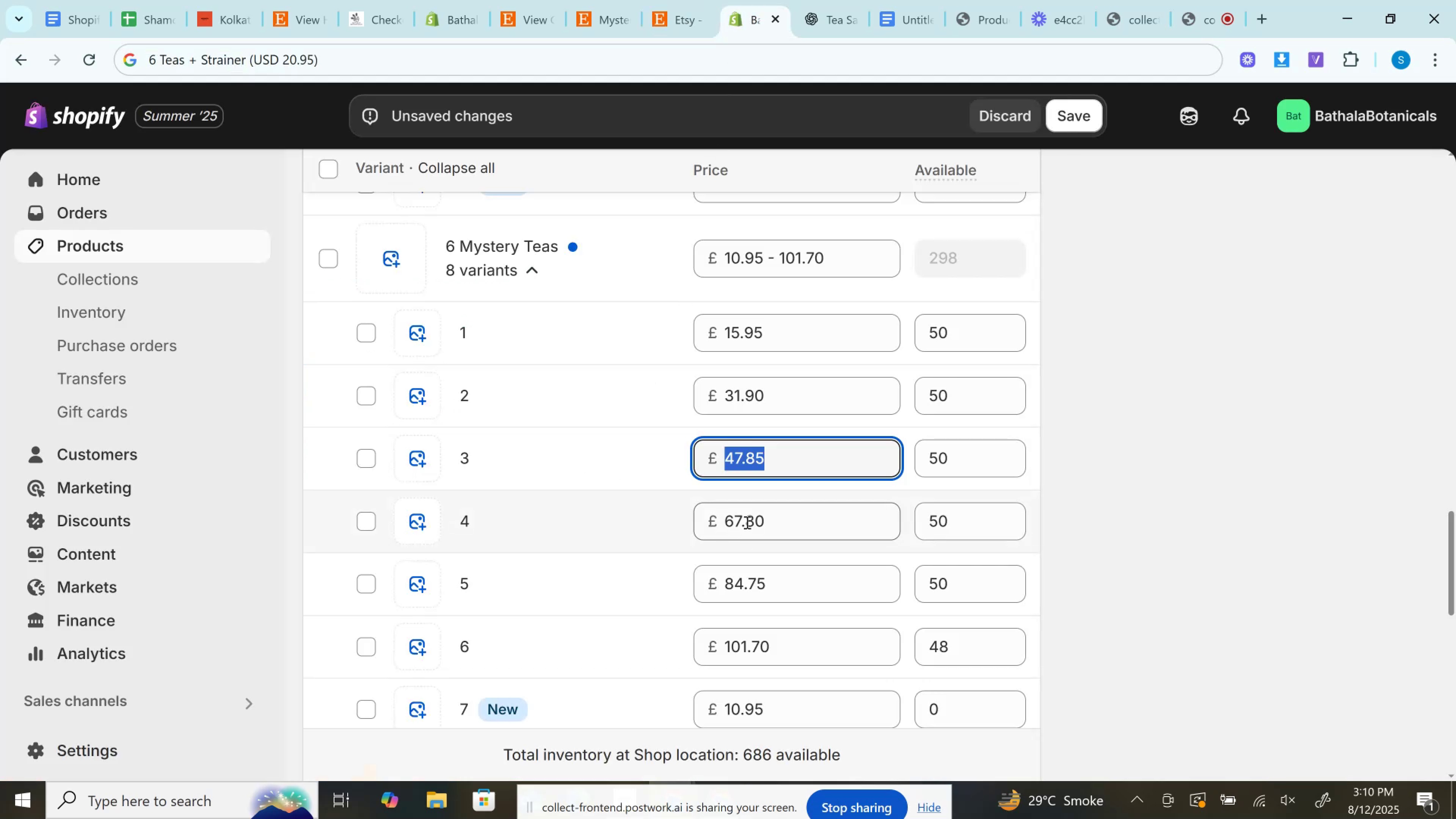 
key(Control+A)
 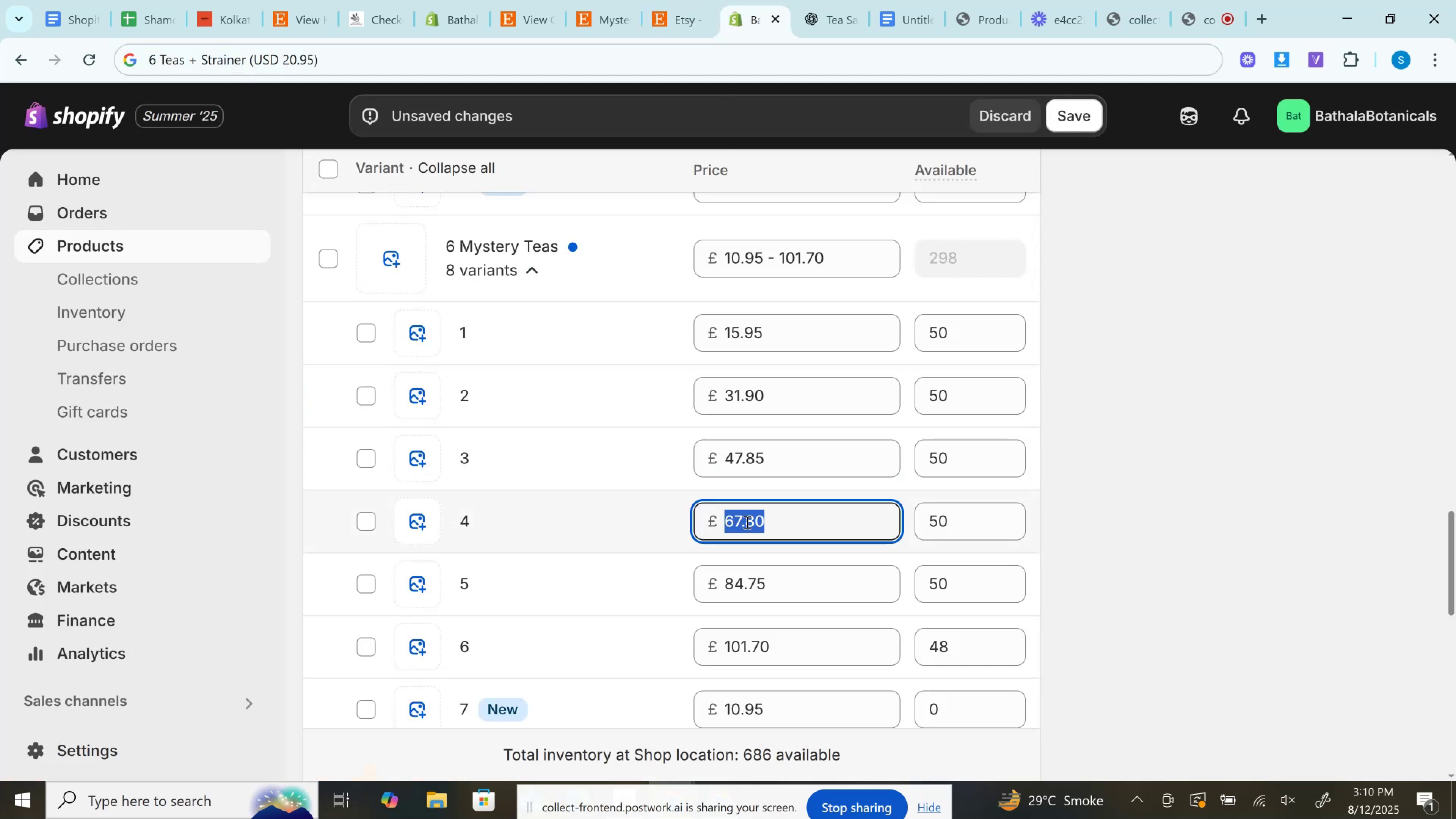 
key(Control+V)
 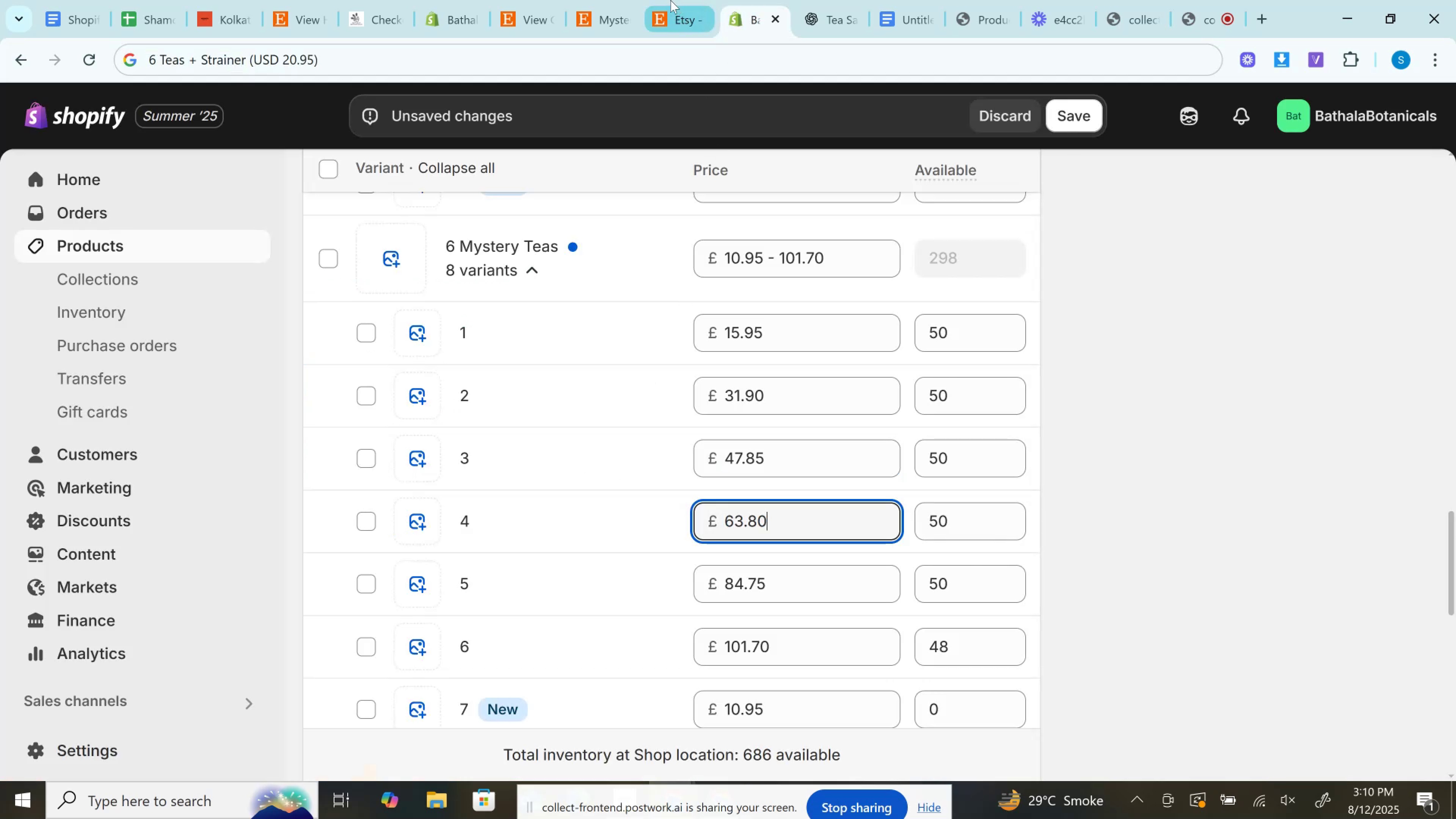 
left_click([669, 0])
 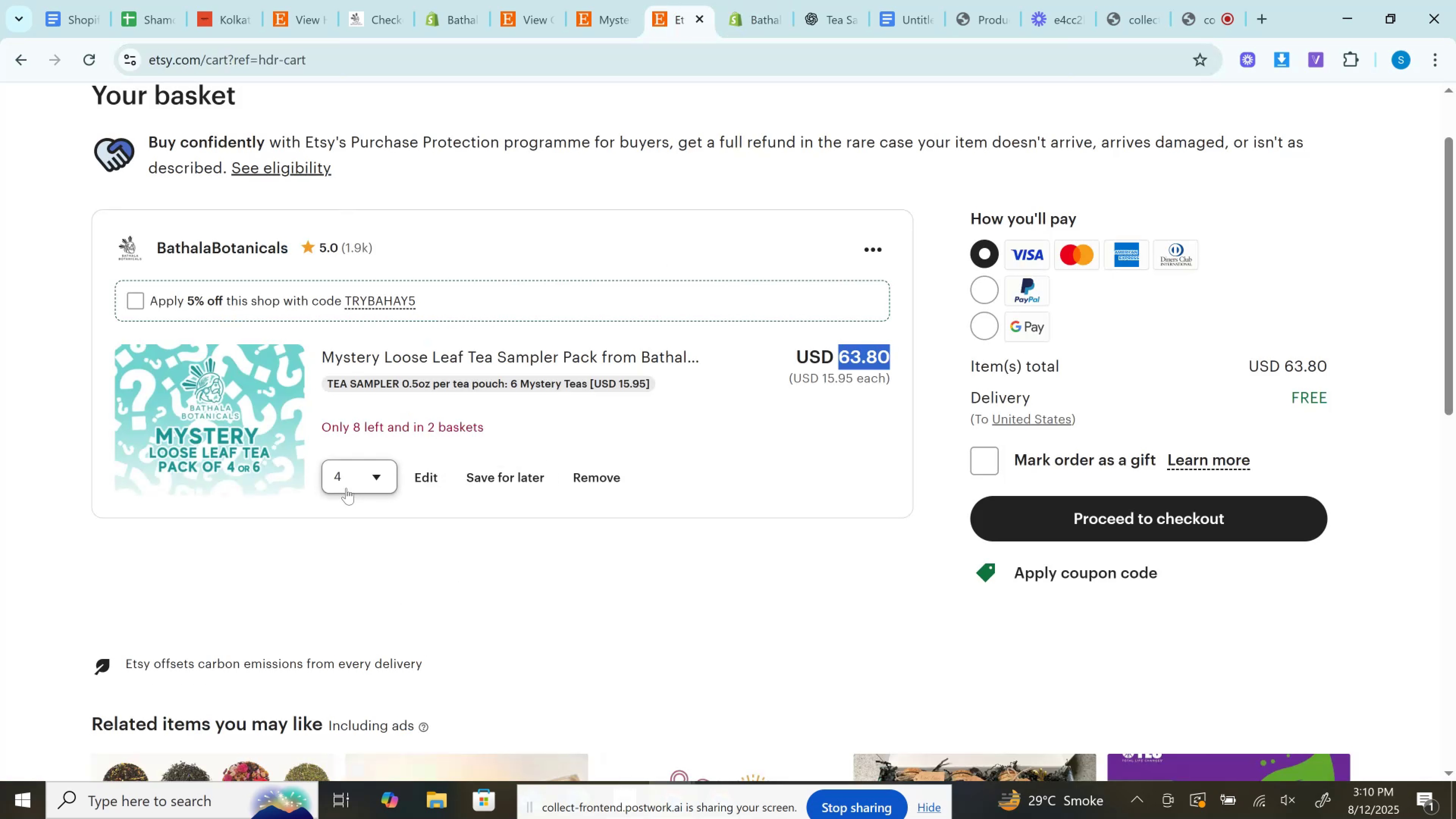 
left_click([343, 481])
 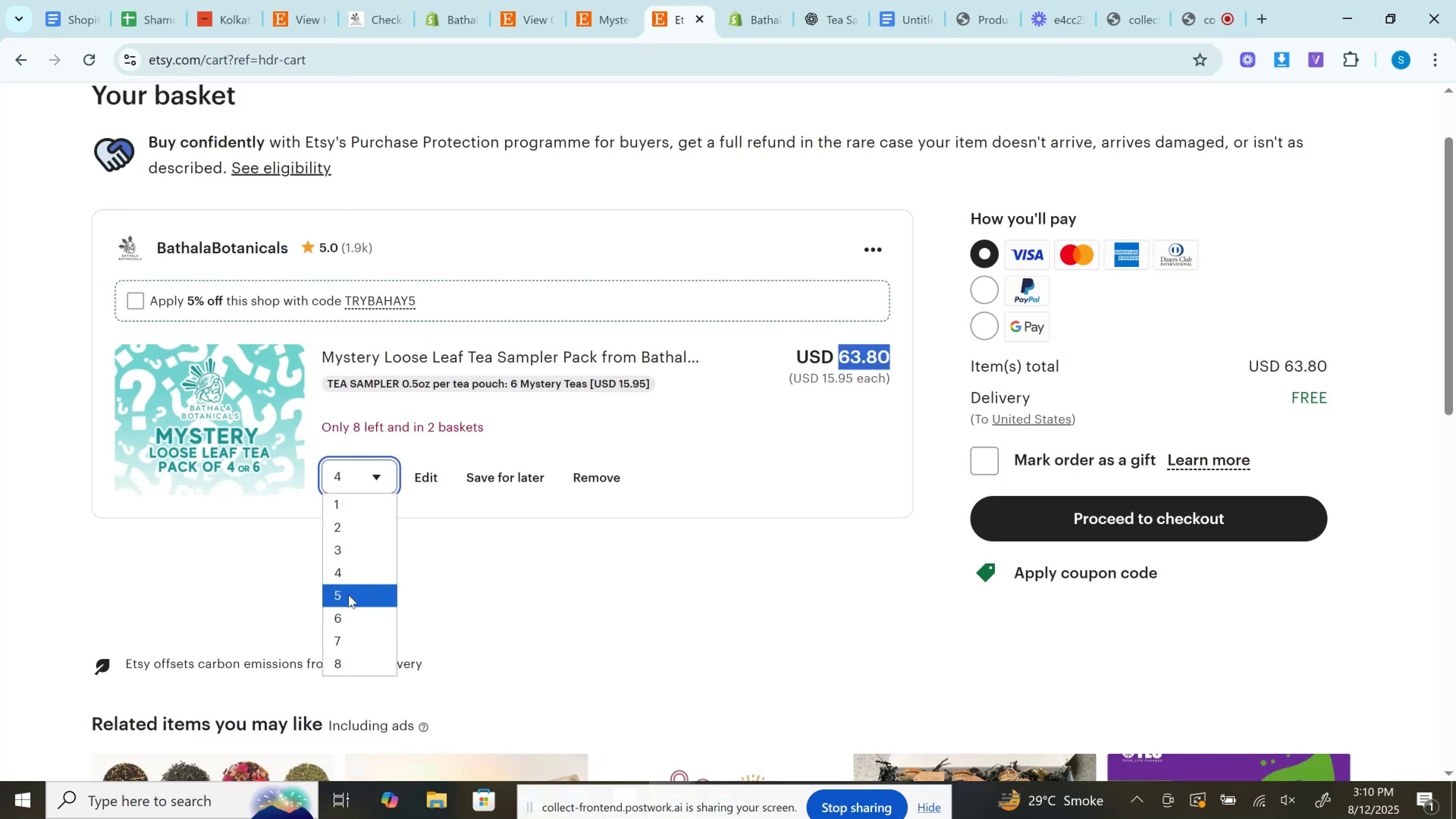 
left_click([348, 599])
 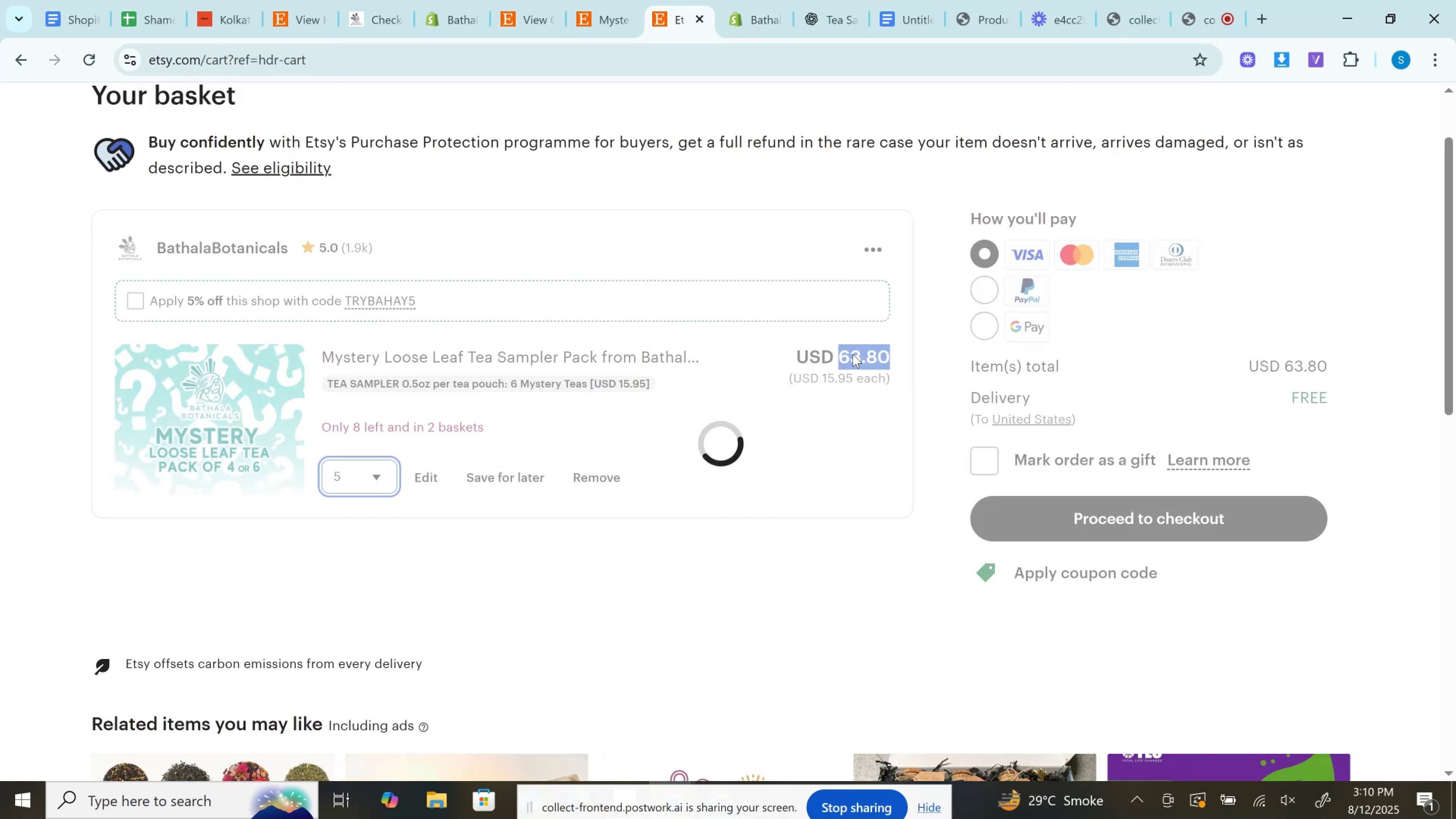 
left_click([854, 352])
 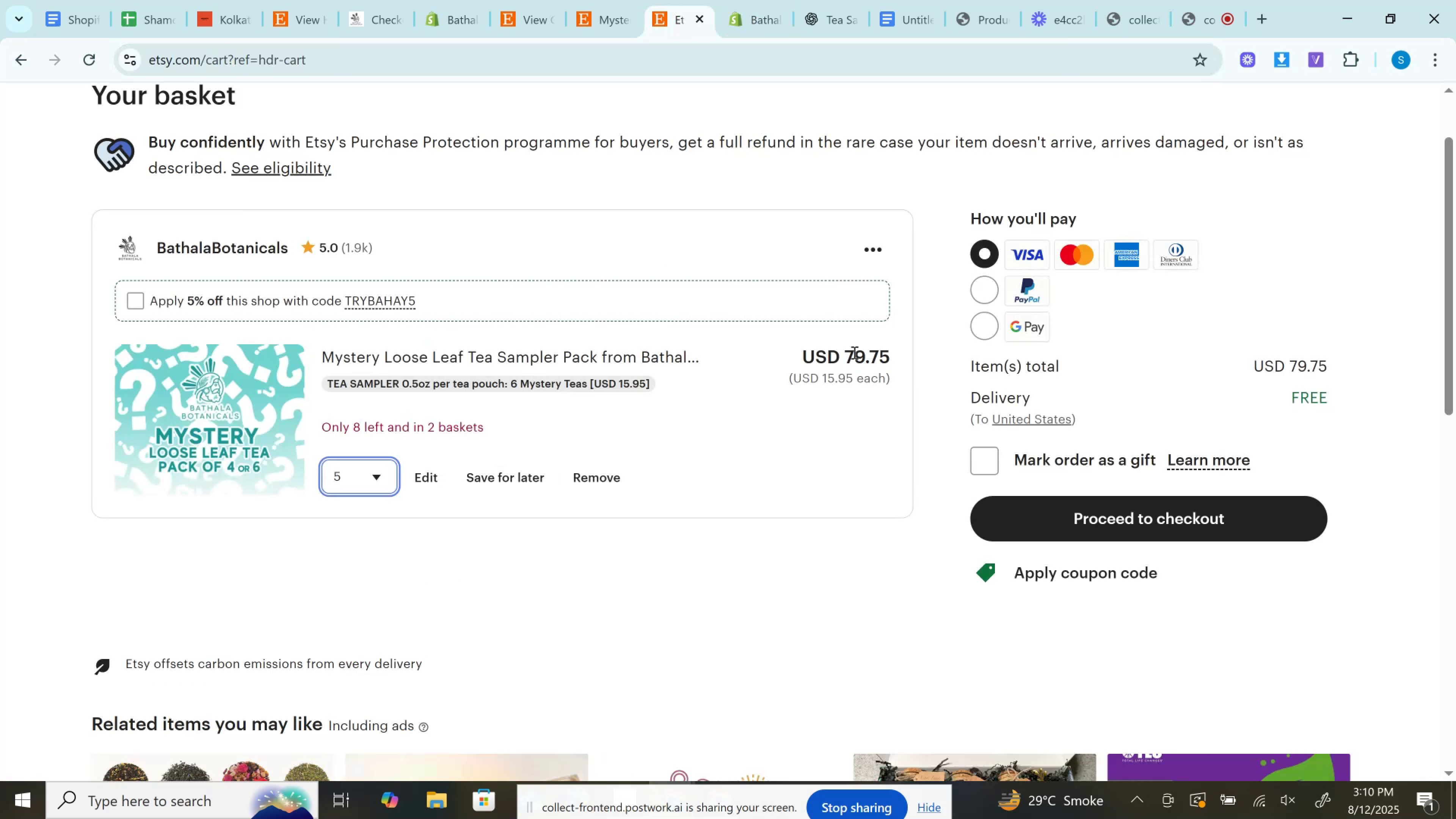 
double_click([854, 352])
 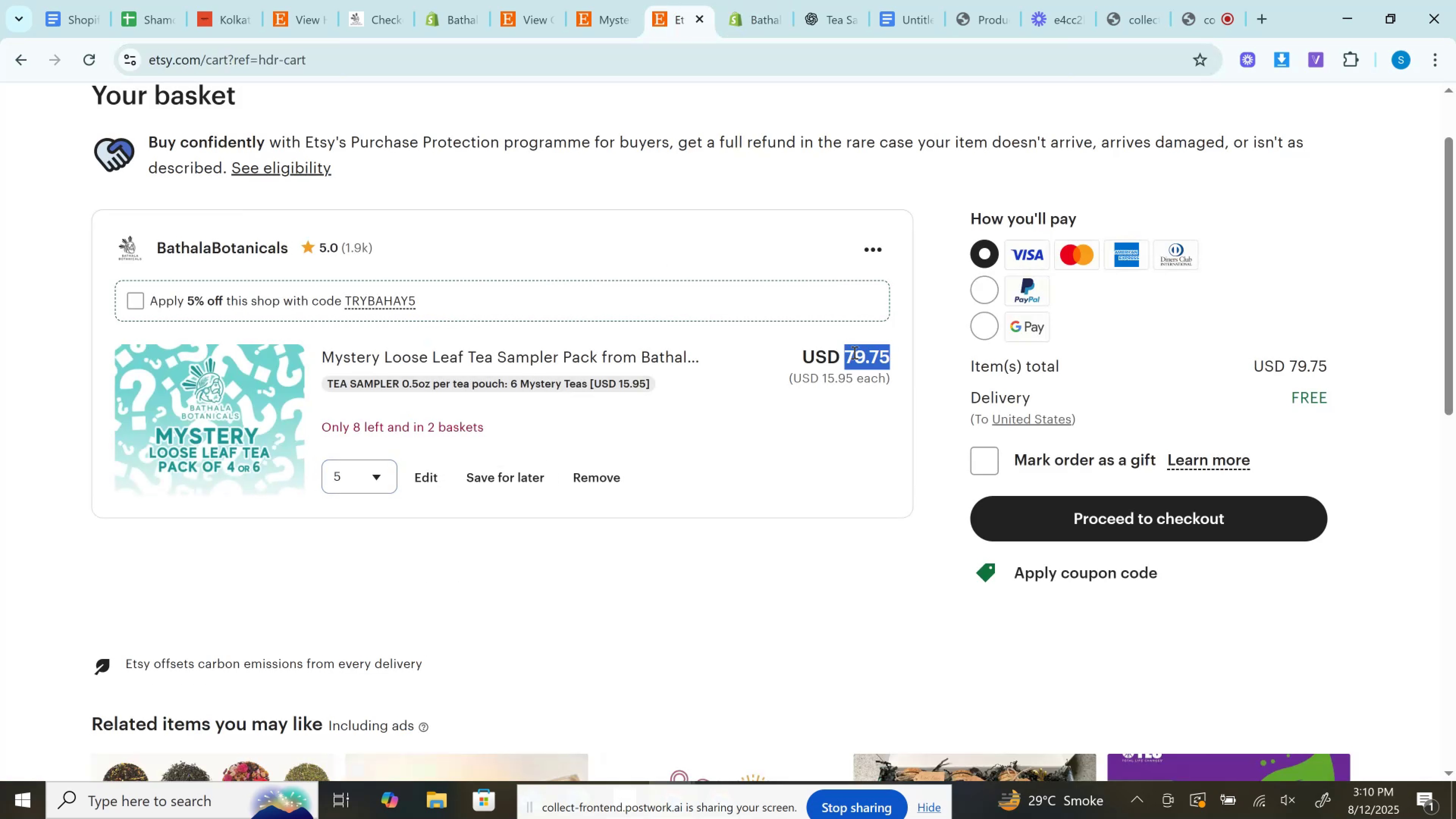 
key(Control+C)
 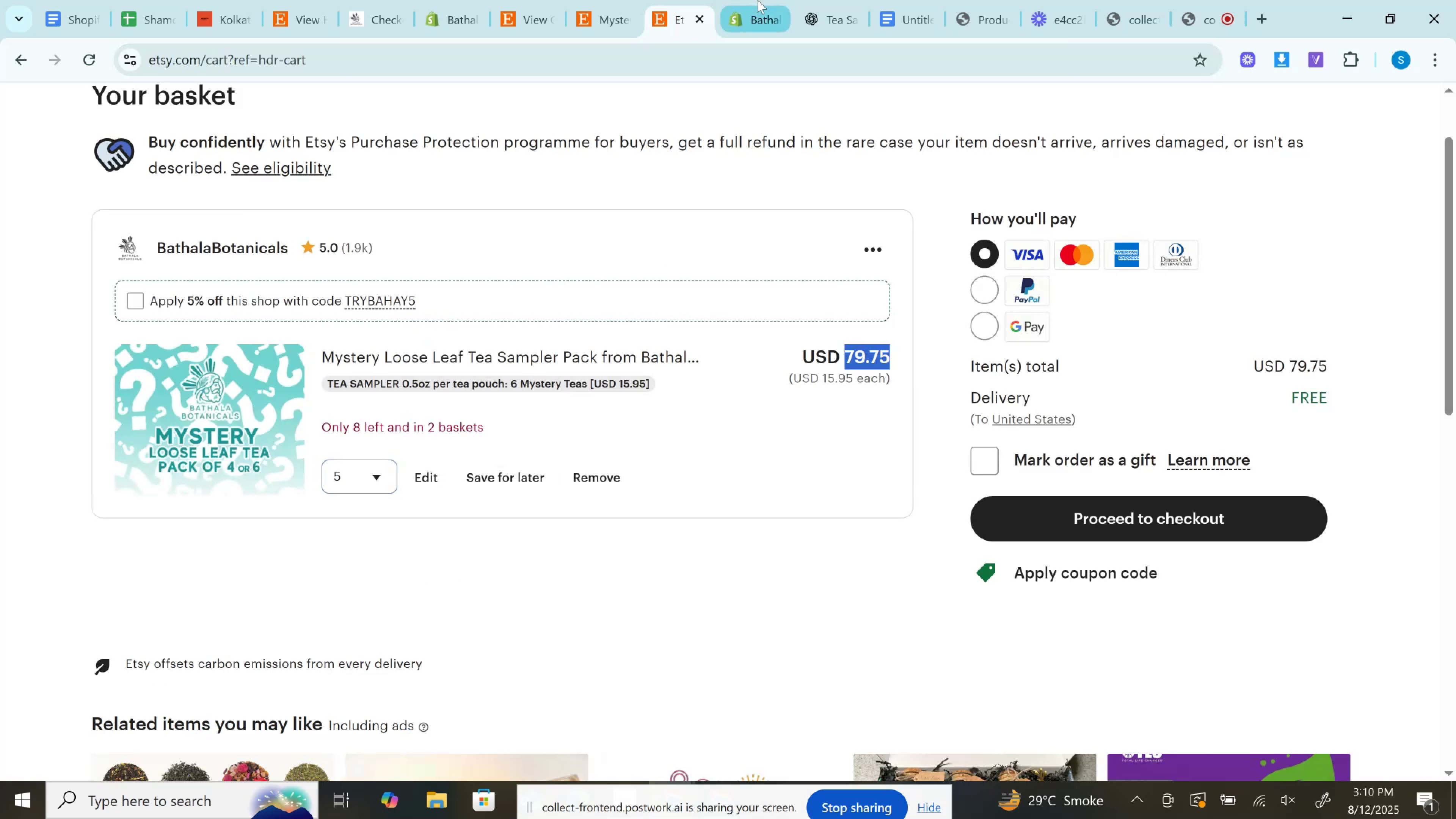 
left_click([758, 0])
 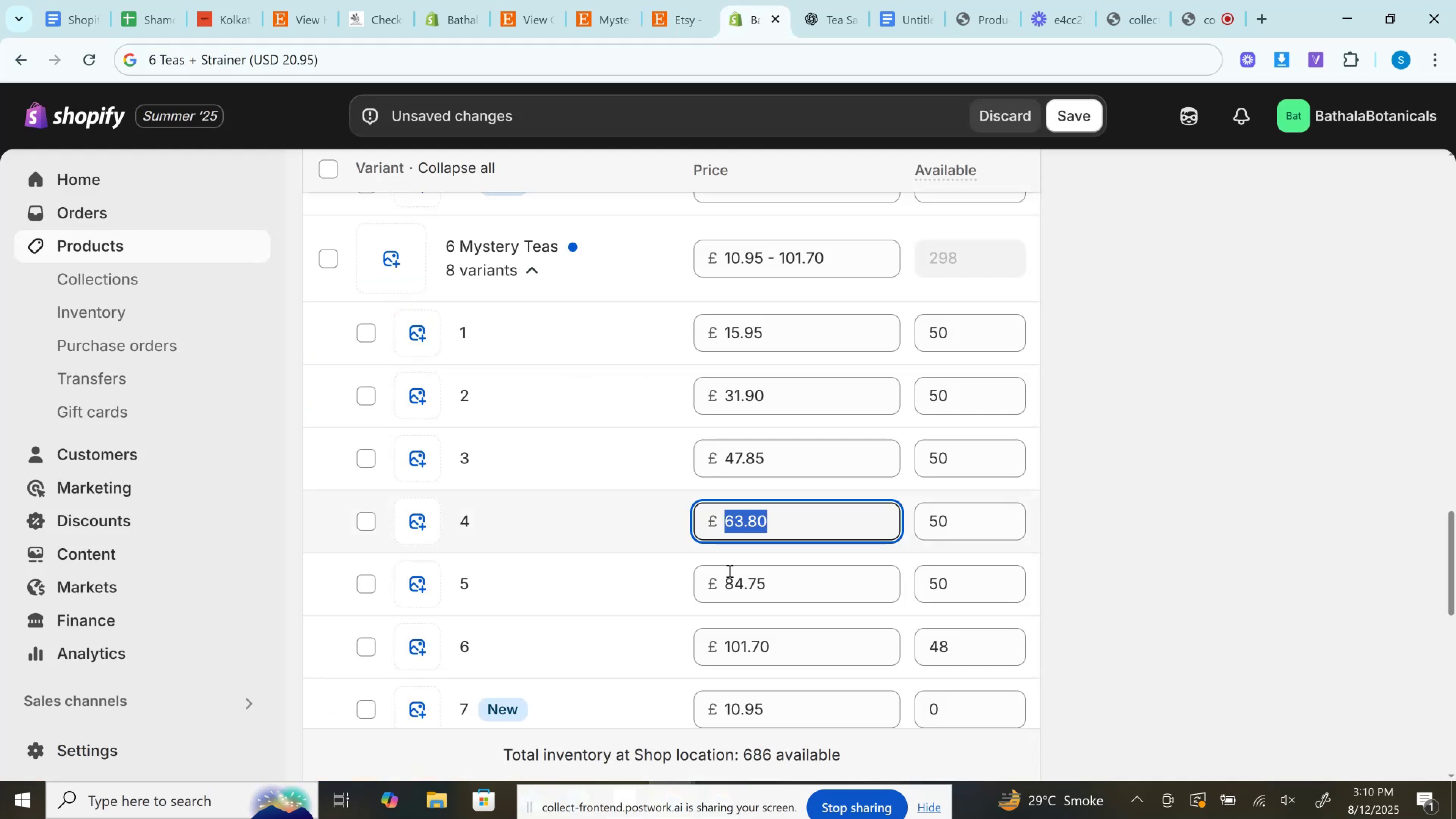 
left_click([741, 575])
 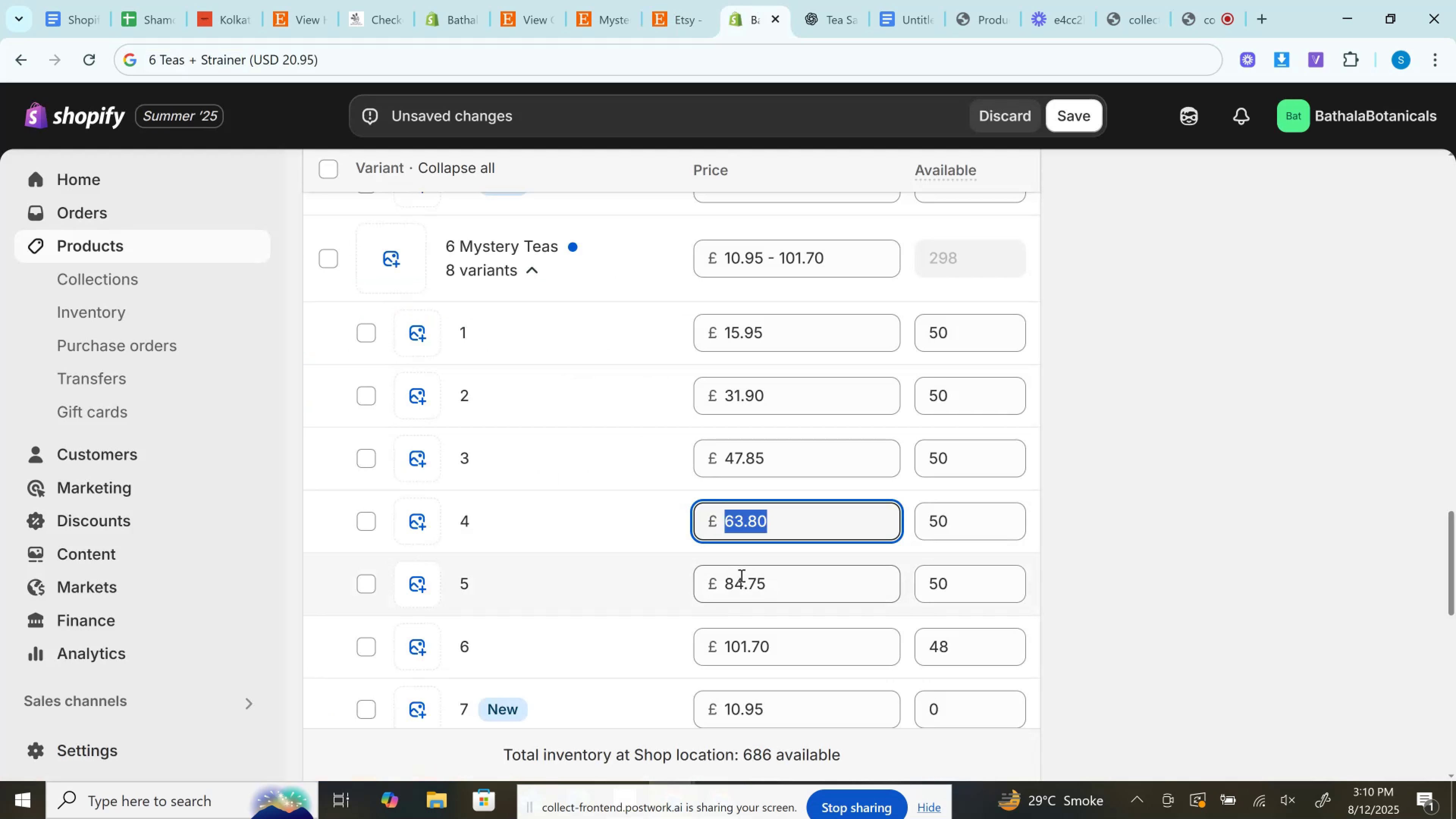 
key(Control+A)
 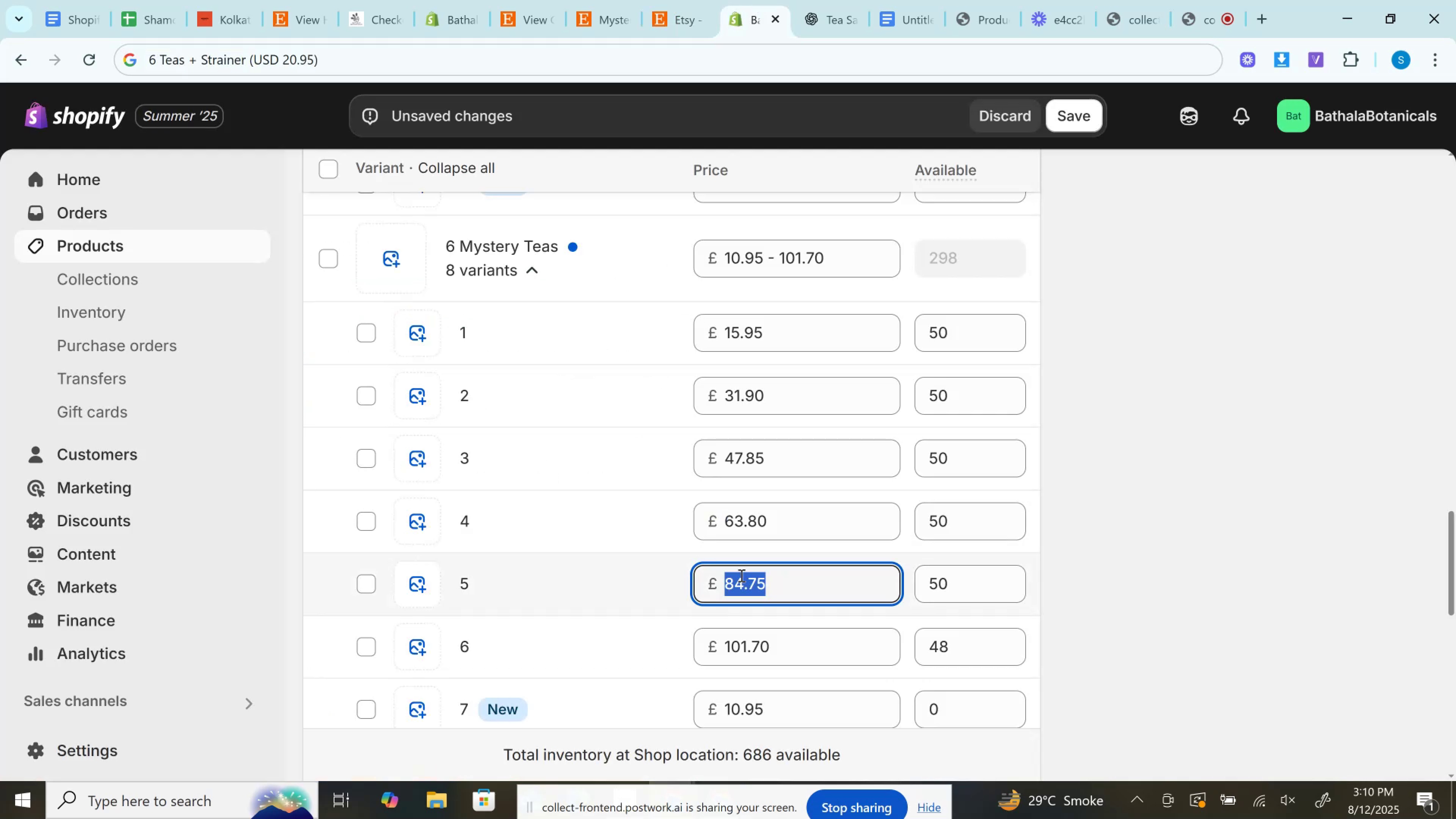 
key(Control+V)
 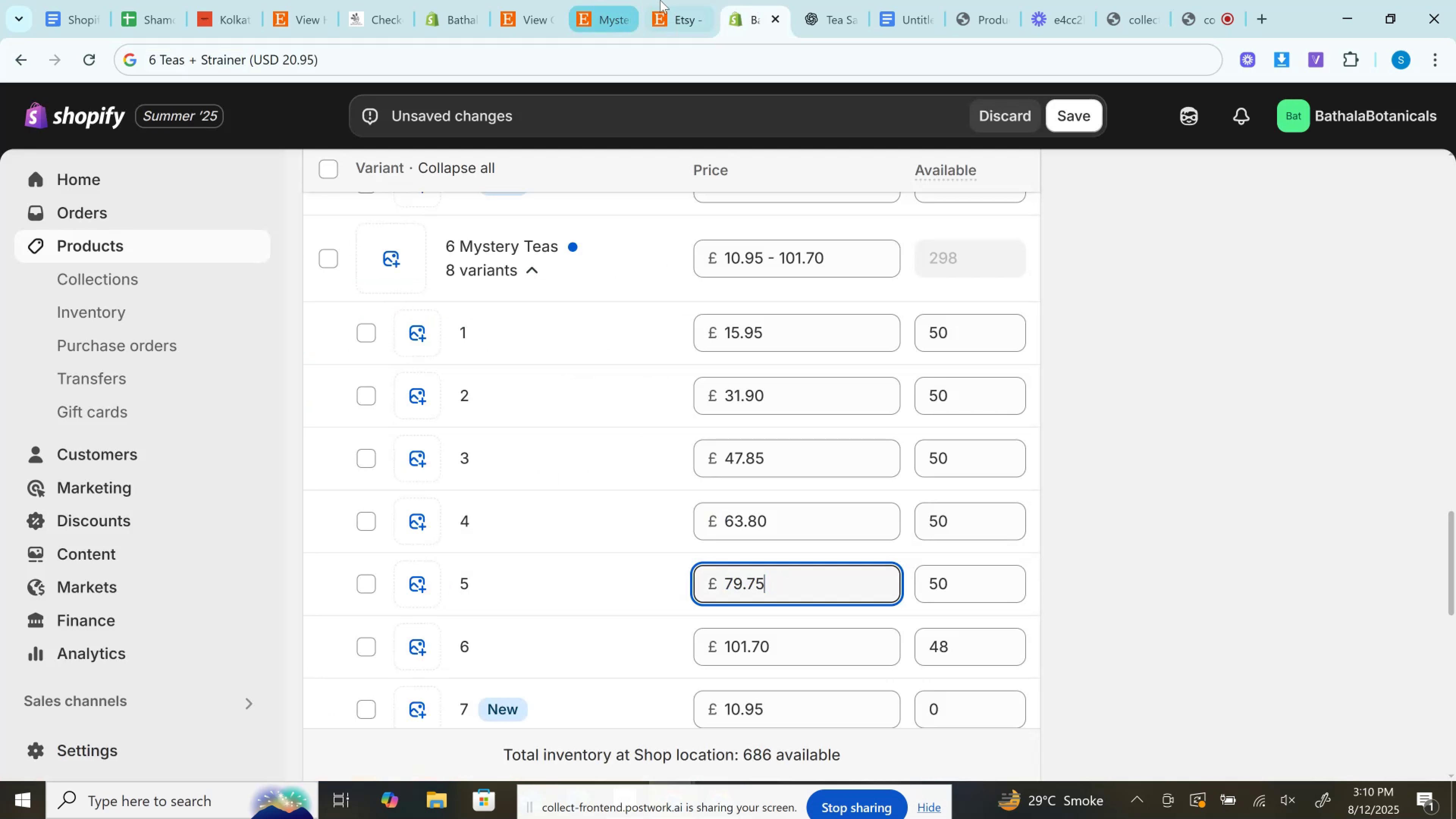 
left_click([670, 0])
 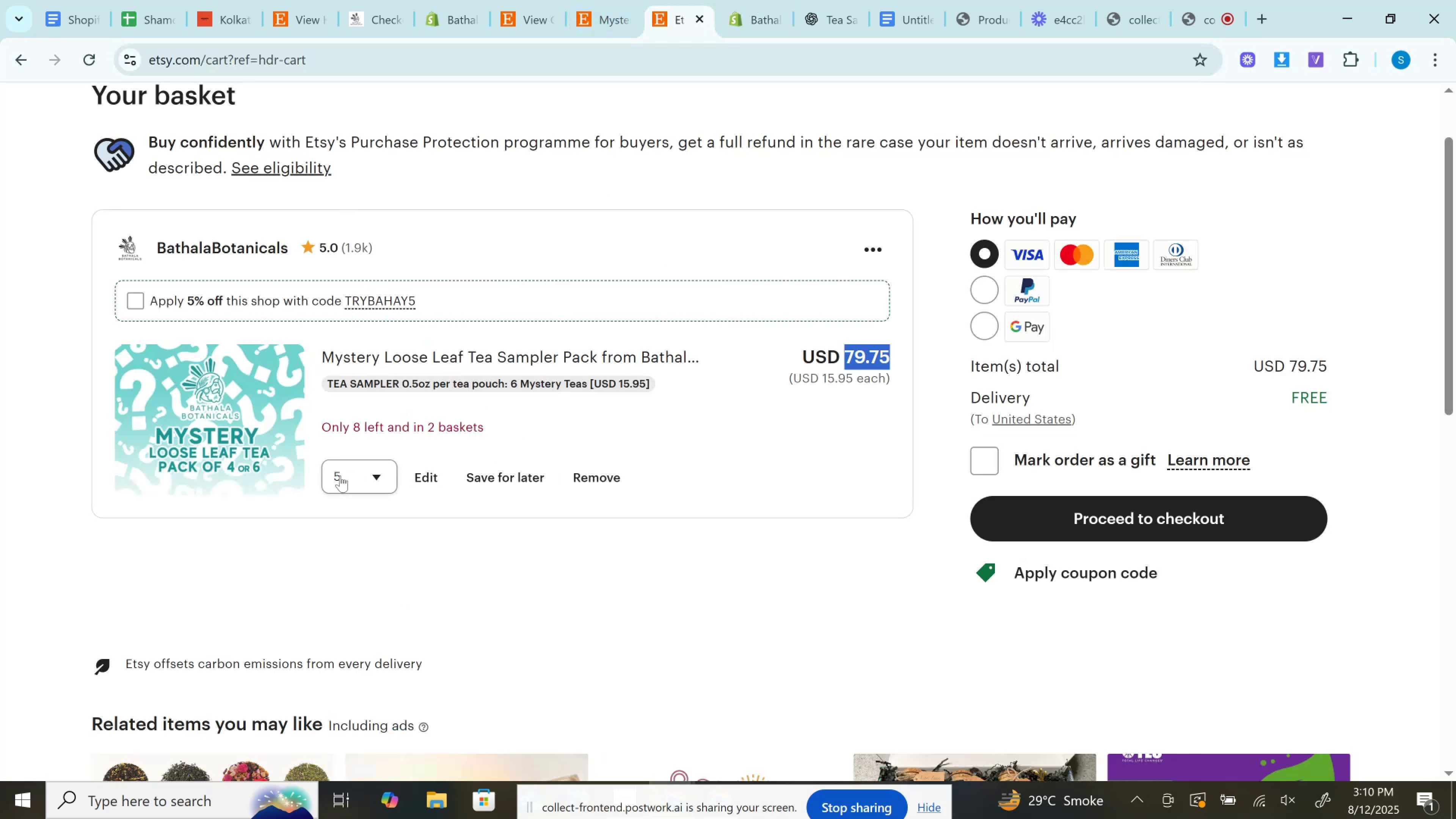 
left_click([340, 475])
 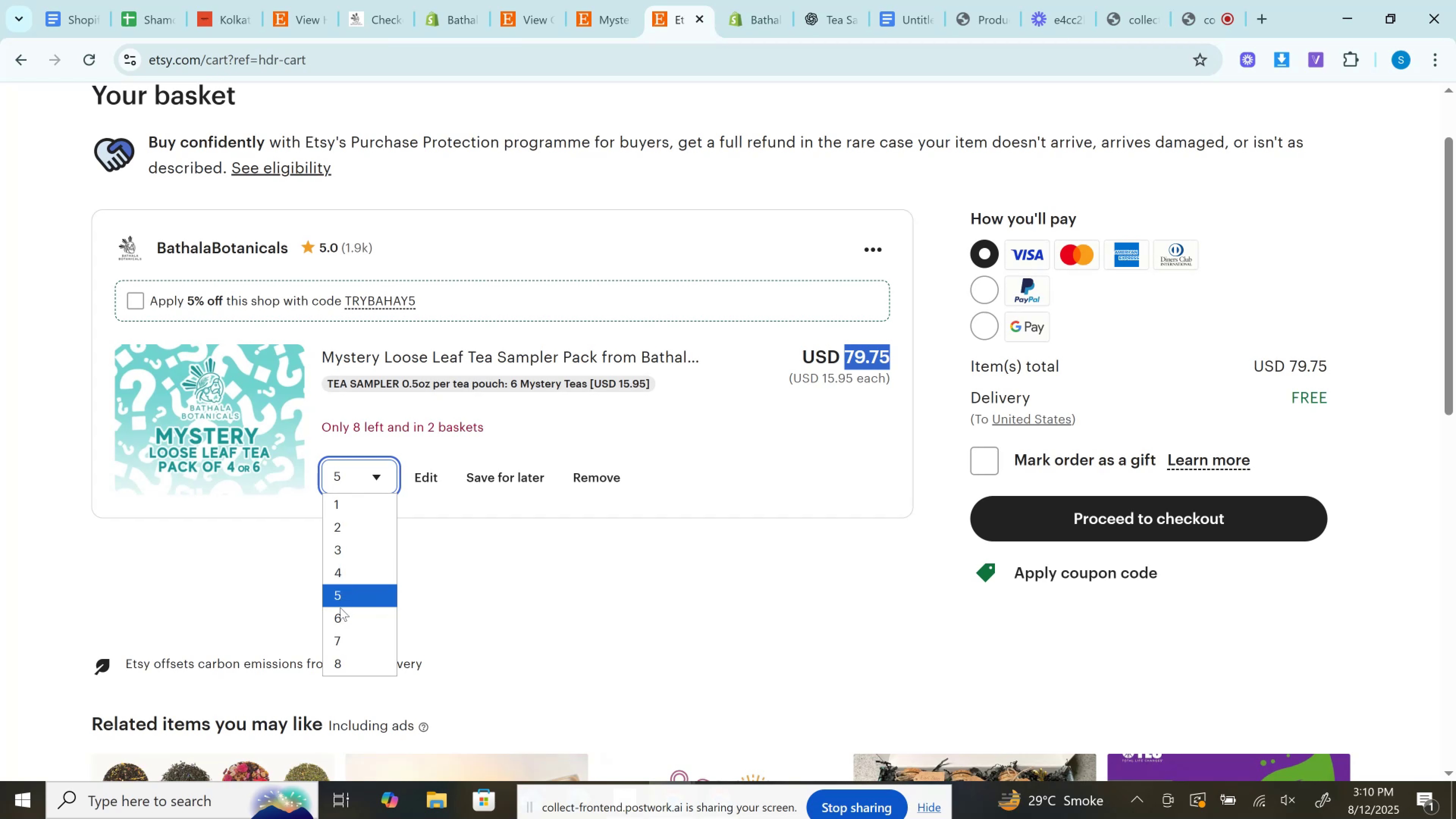 
left_click([340, 610])
 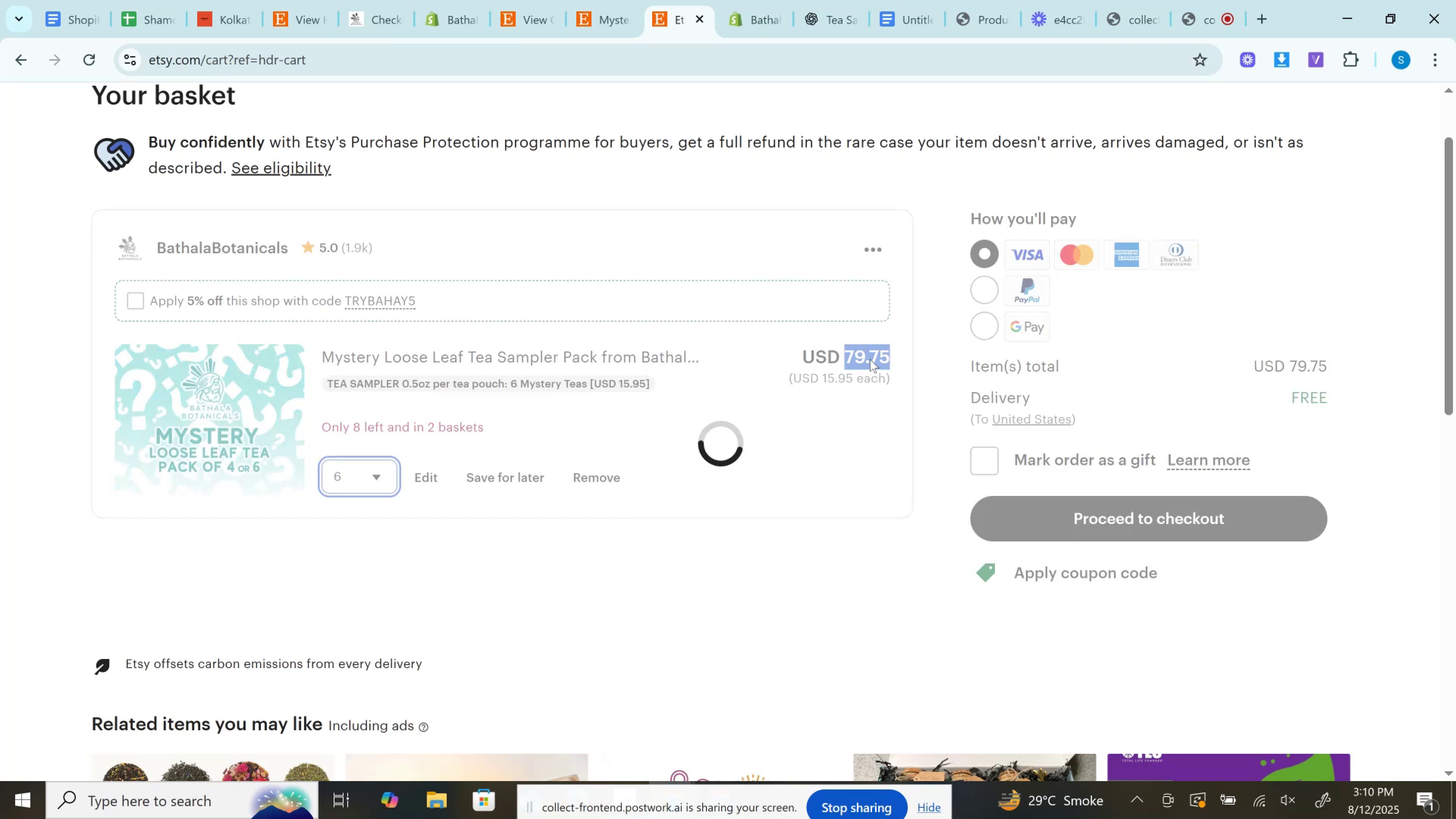 
left_click([870, 359])
 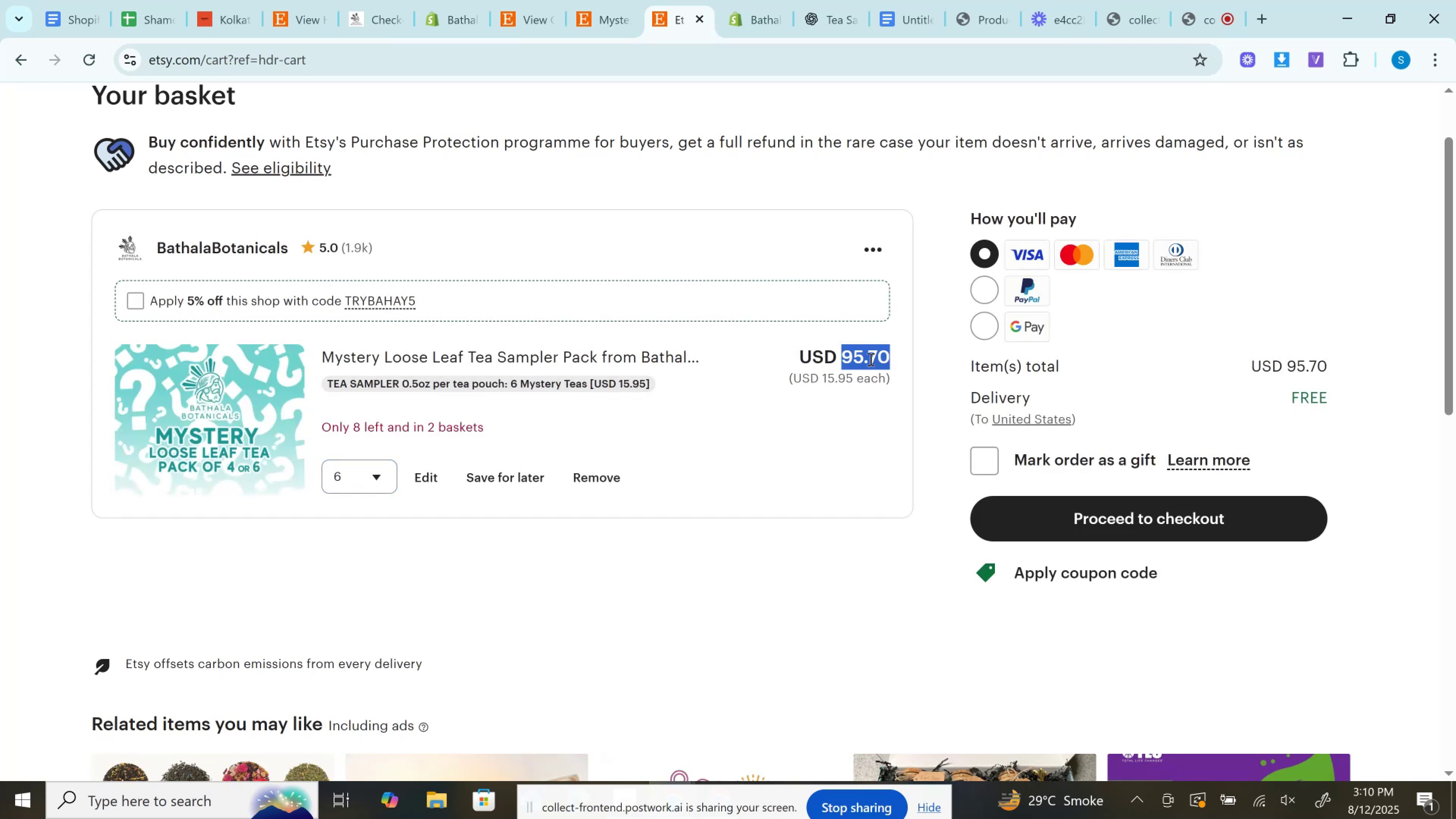 
double_click([870, 359])
 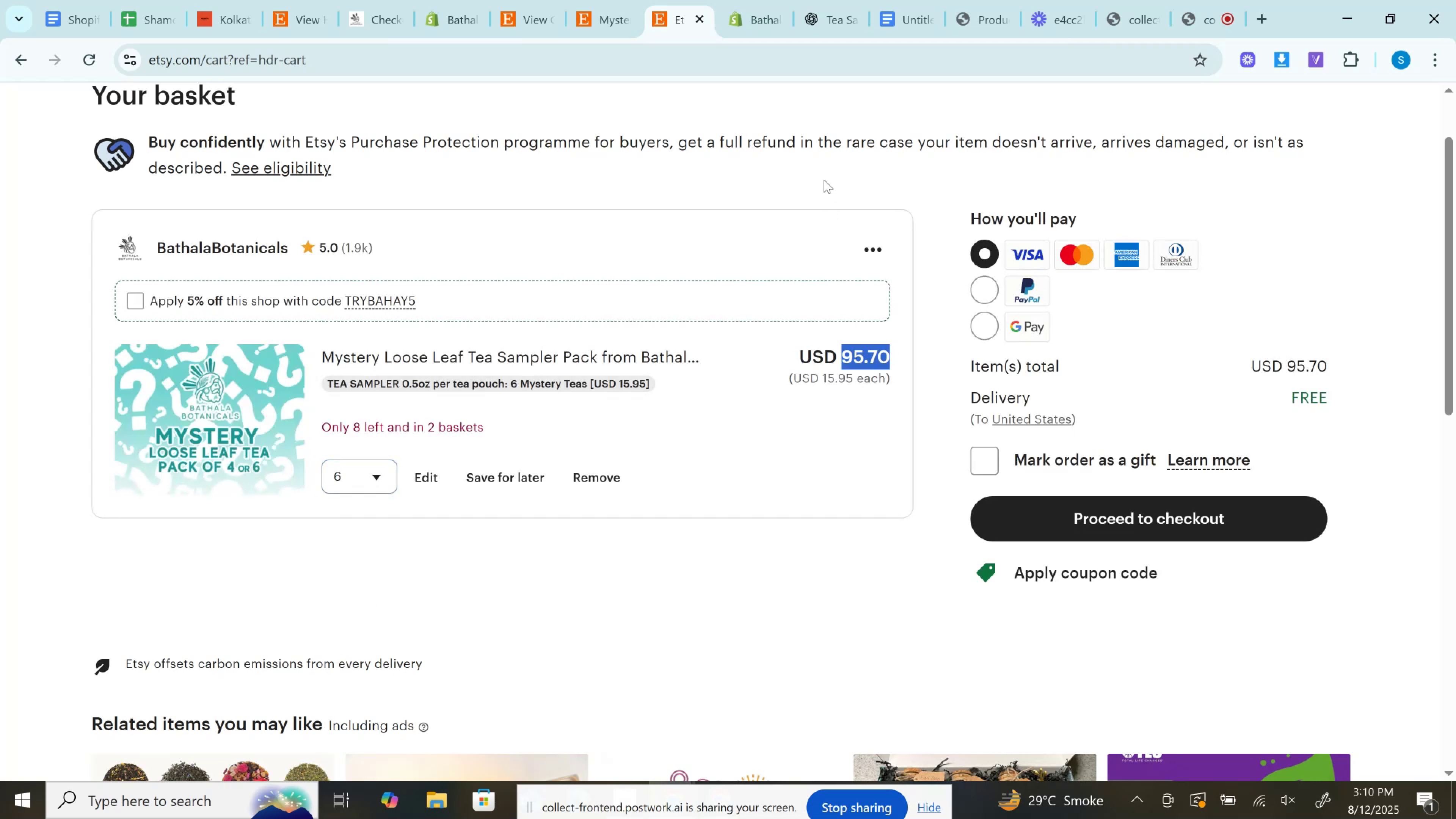 
key(Control+C)
 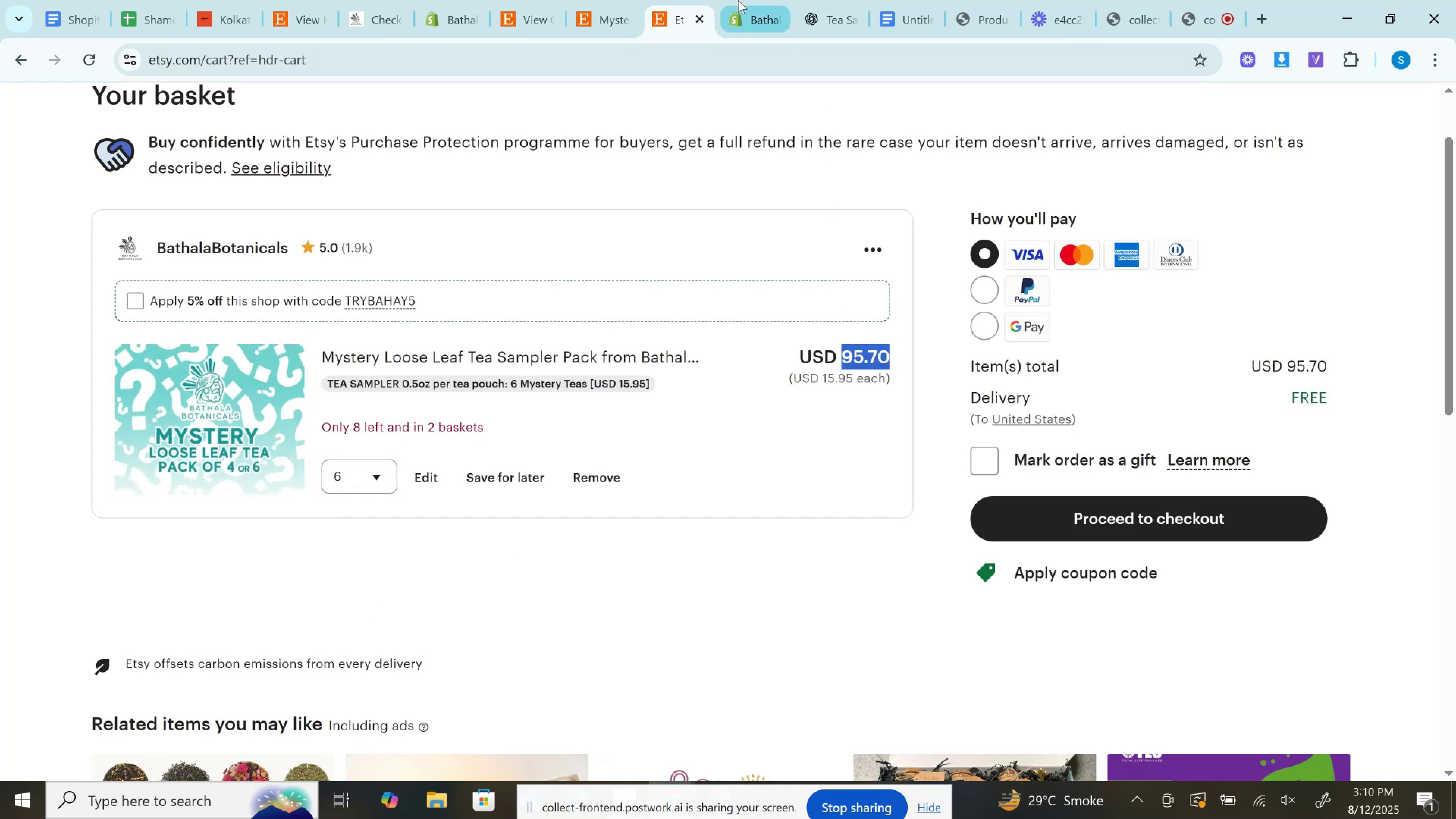 
left_click([738, 0])
 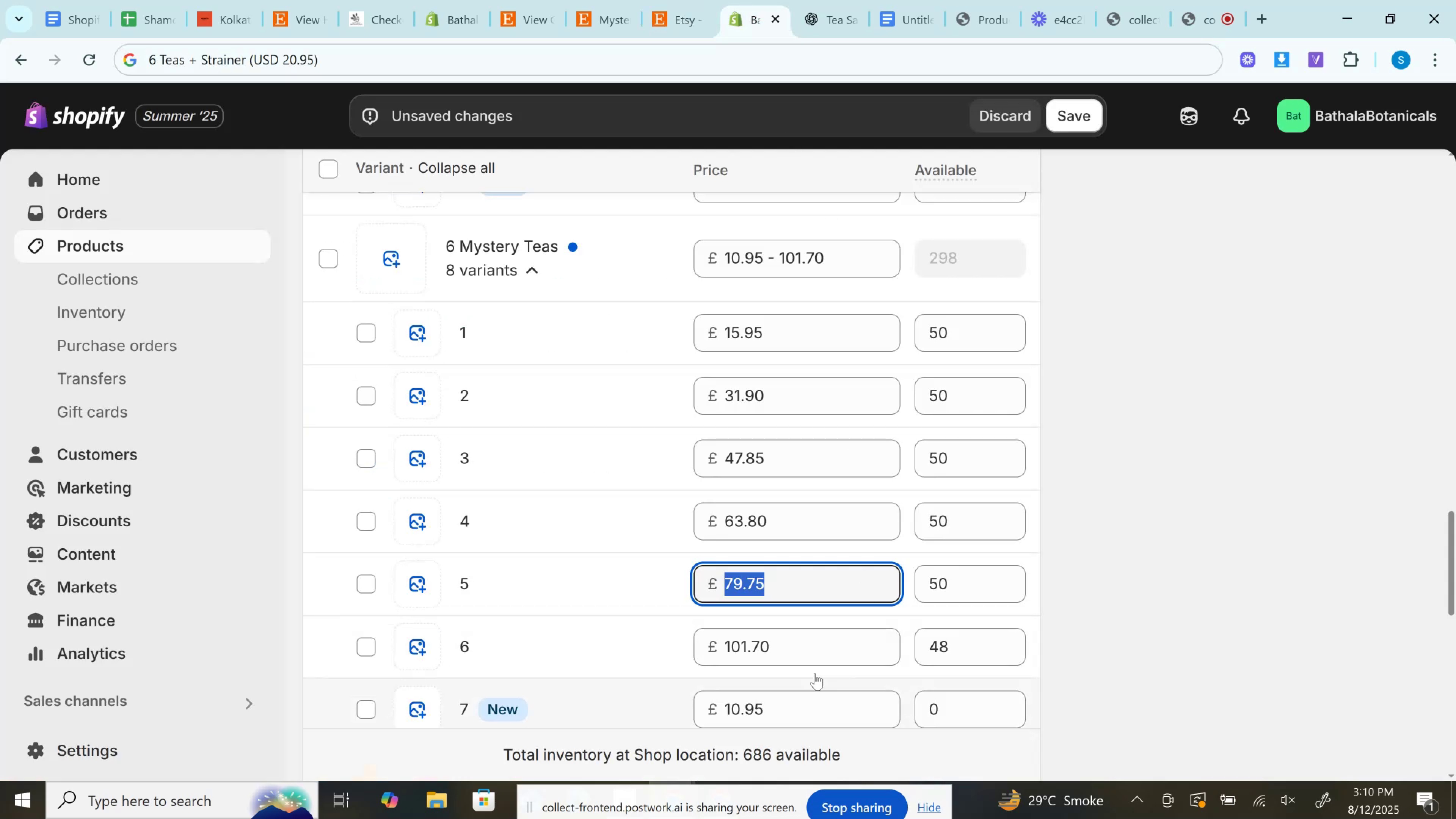 
key(Control+A)
 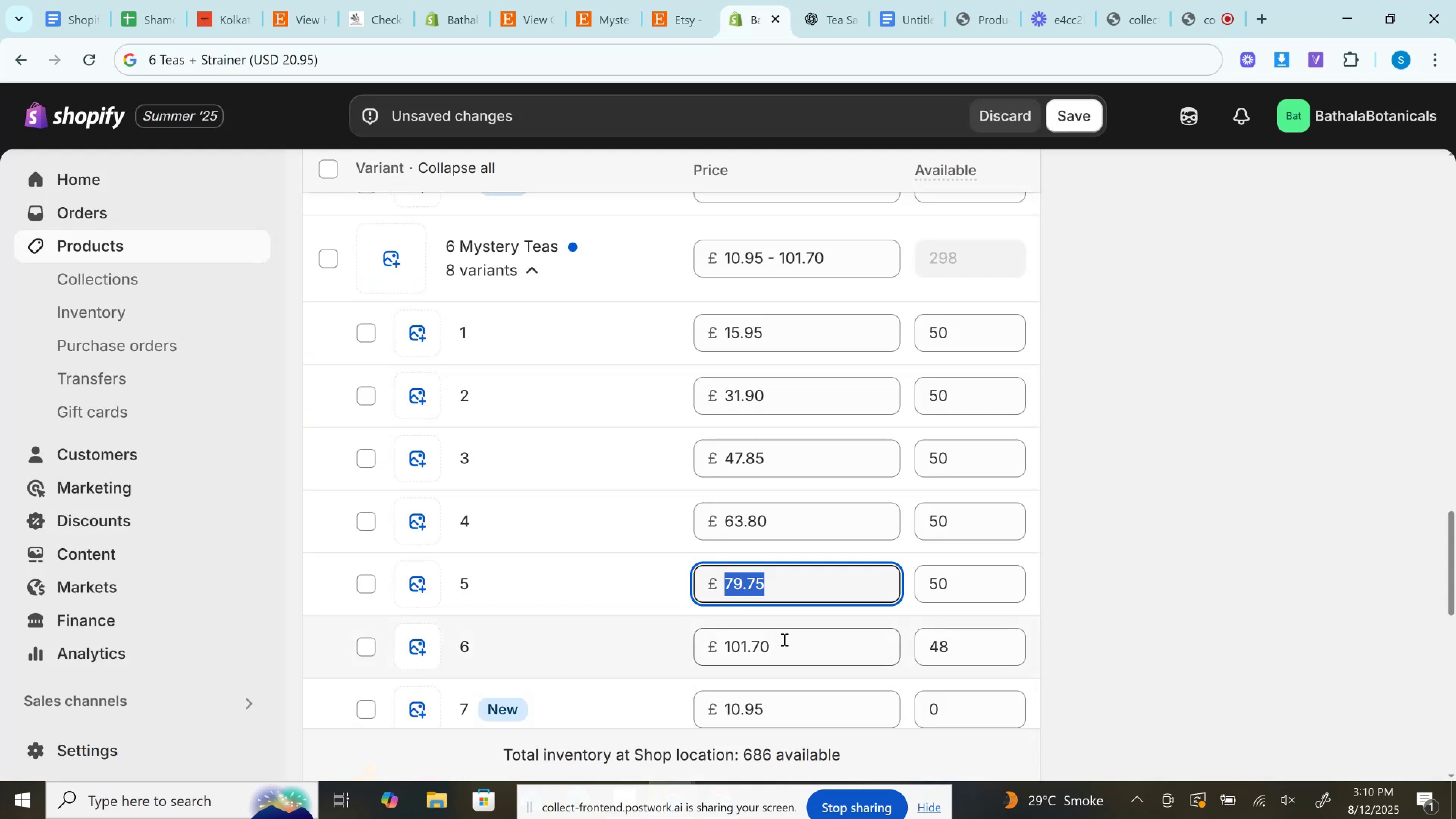 
left_click([783, 639])
 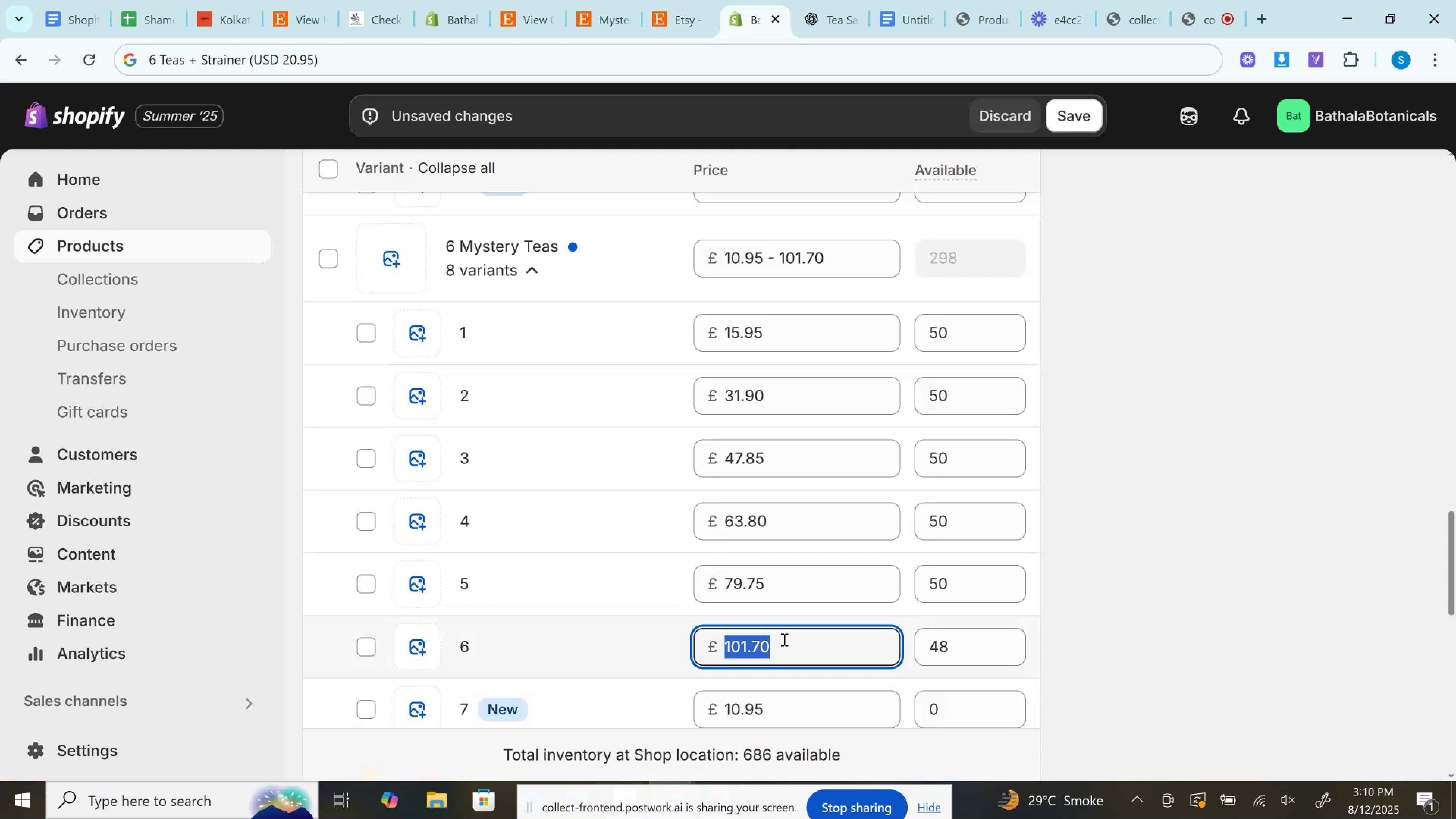 
key(Control+V)
 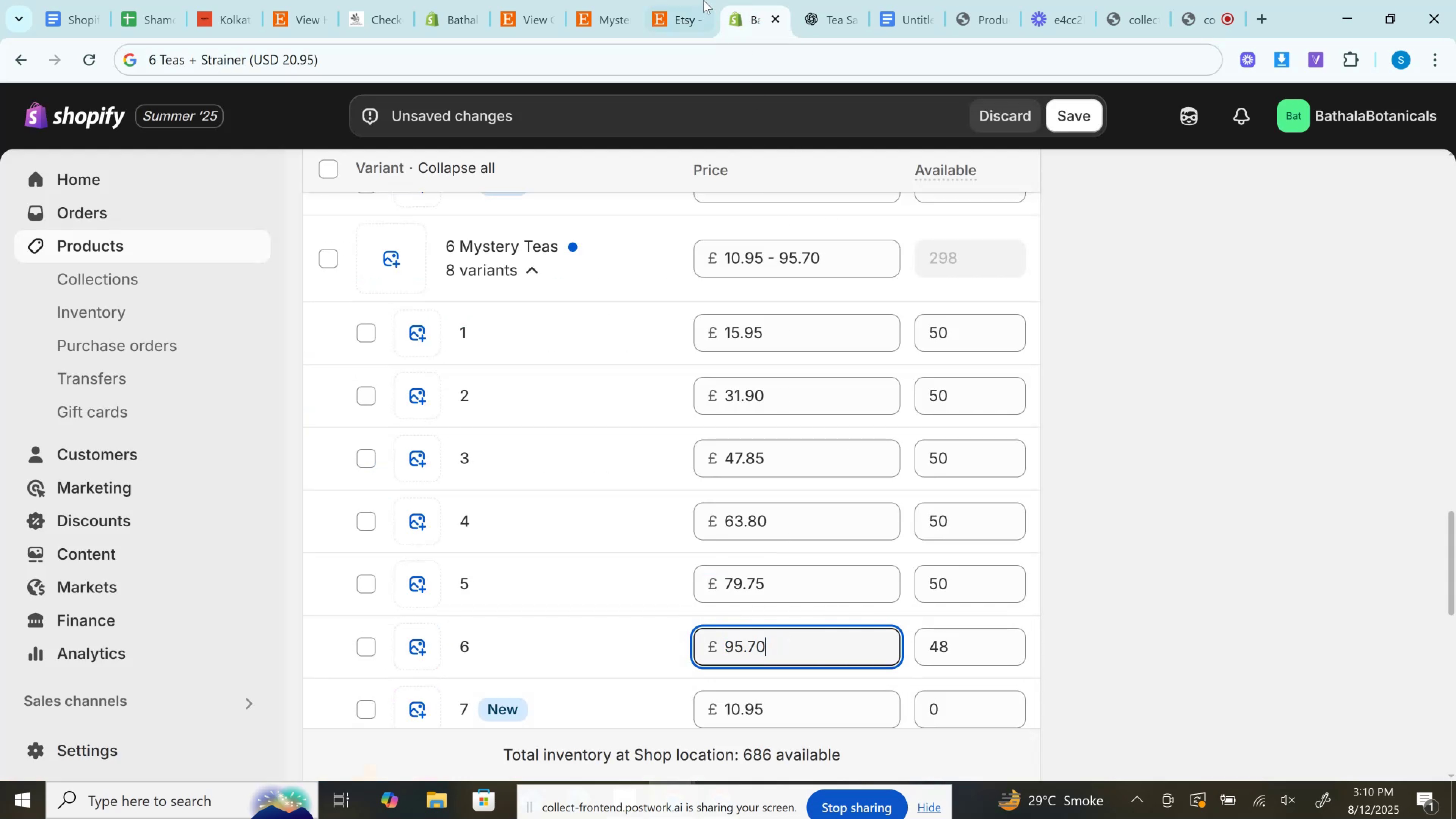 
left_click([699, 0])
 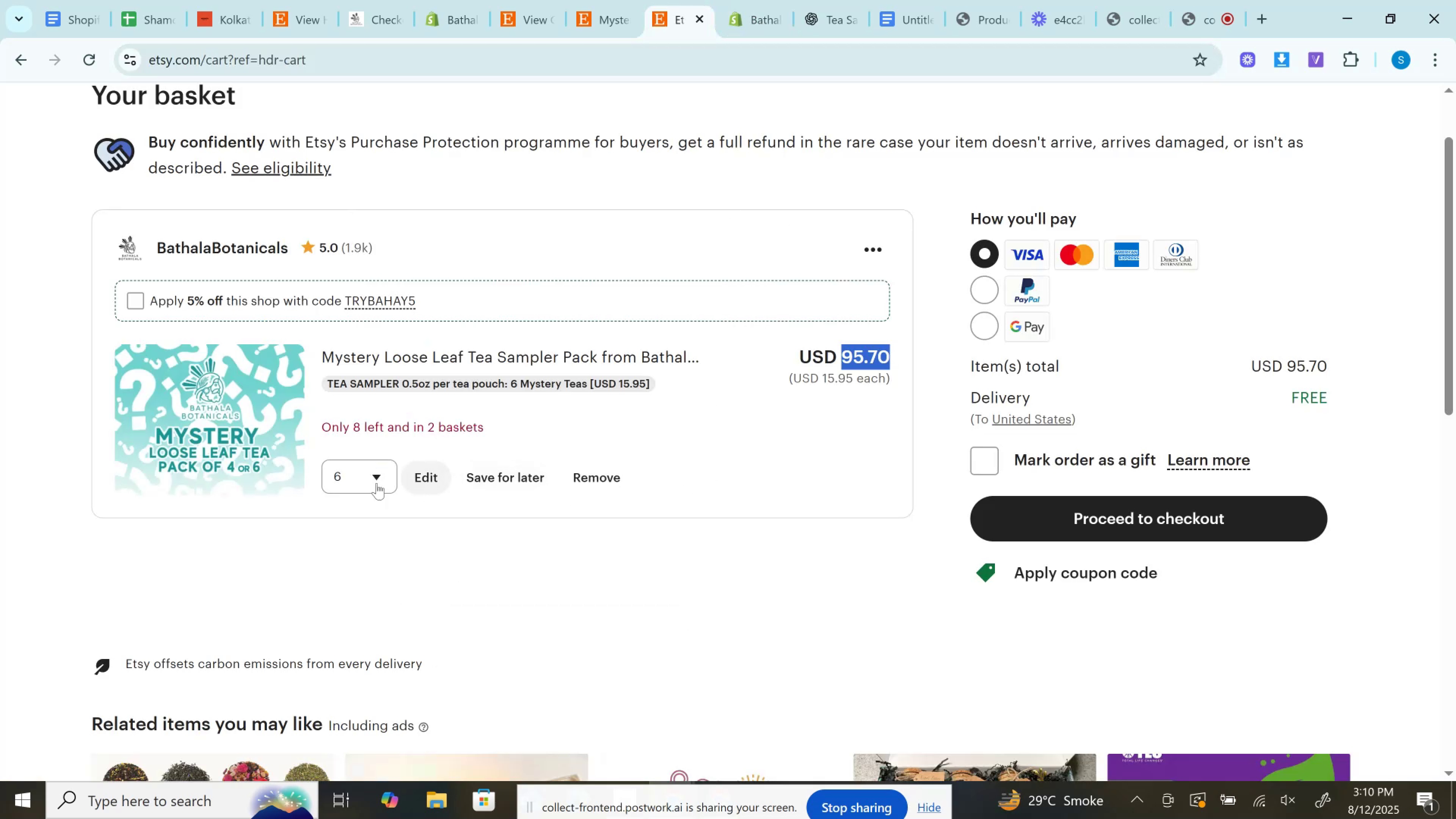 
left_click([374, 483])
 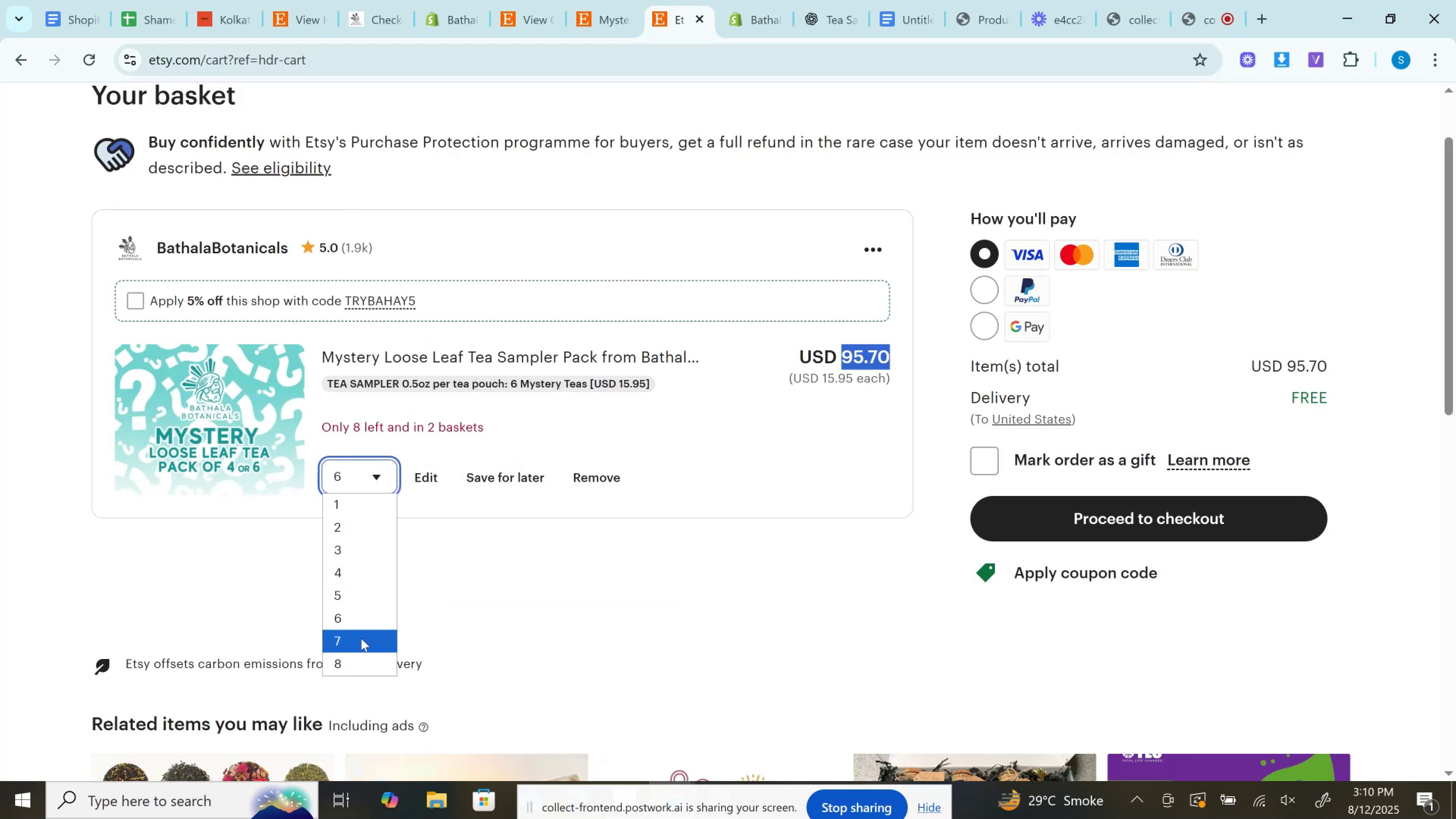 
left_click([360, 639])
 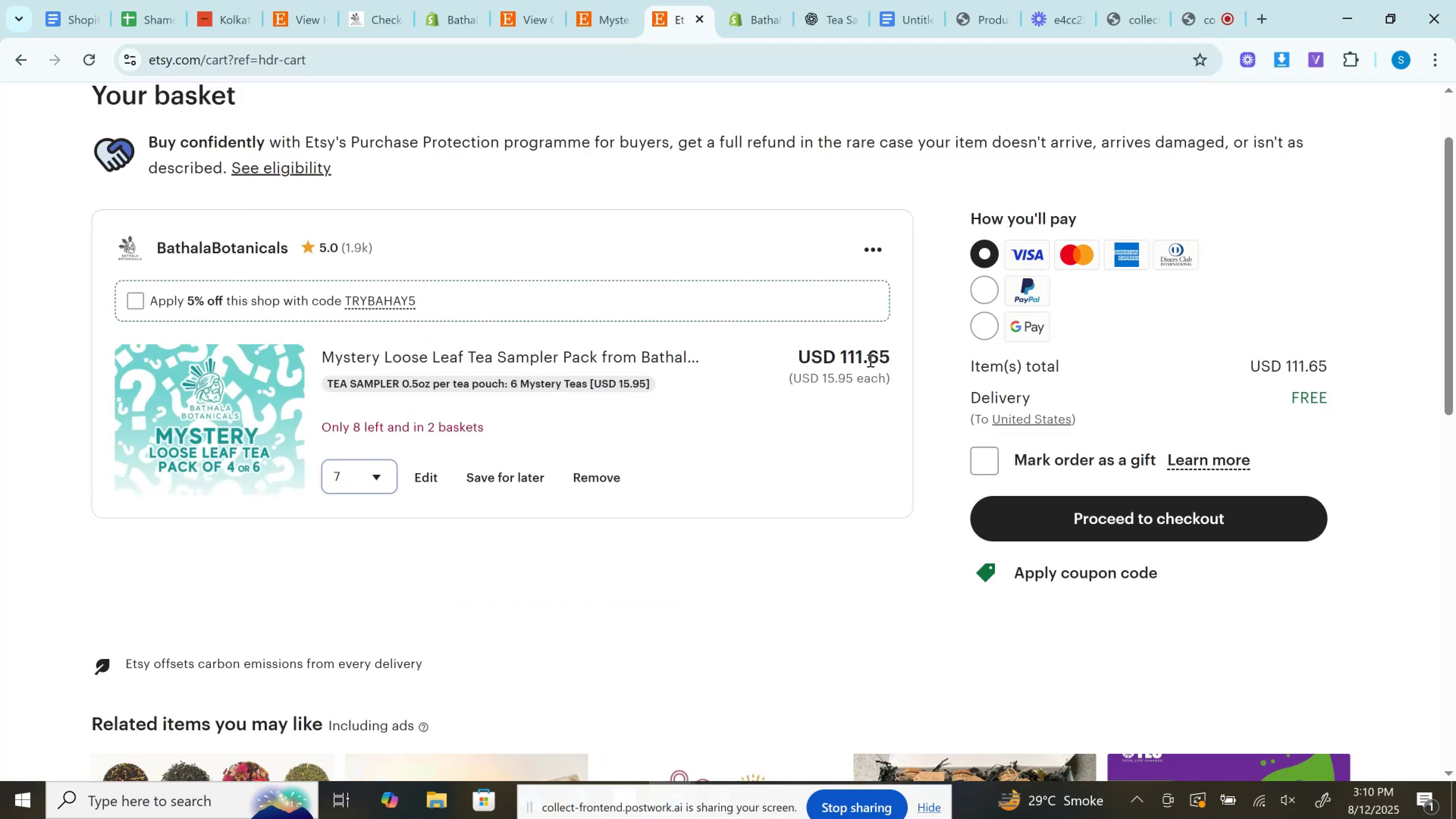 
left_click([870, 356])
 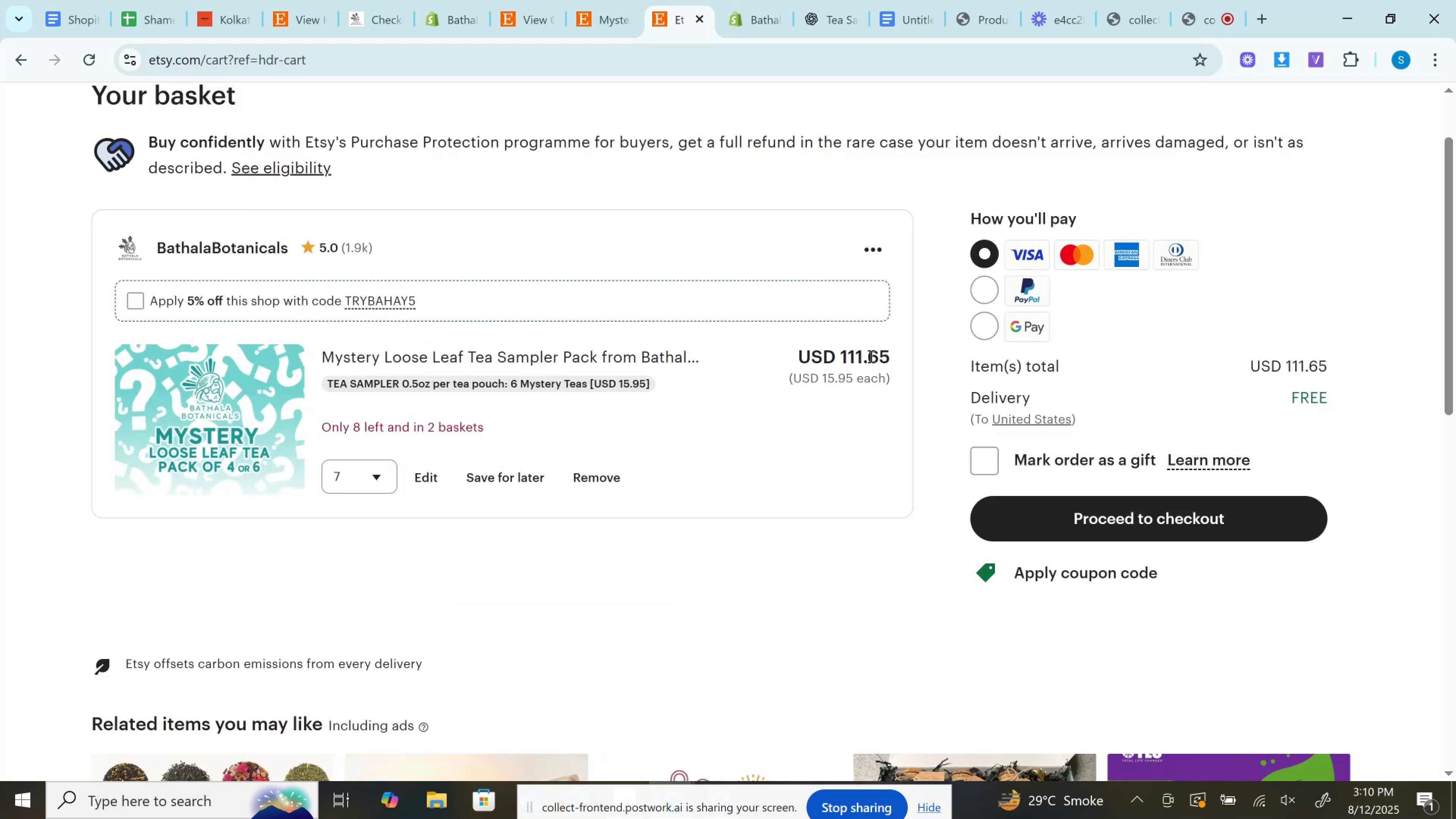 
double_click([870, 356])
 